 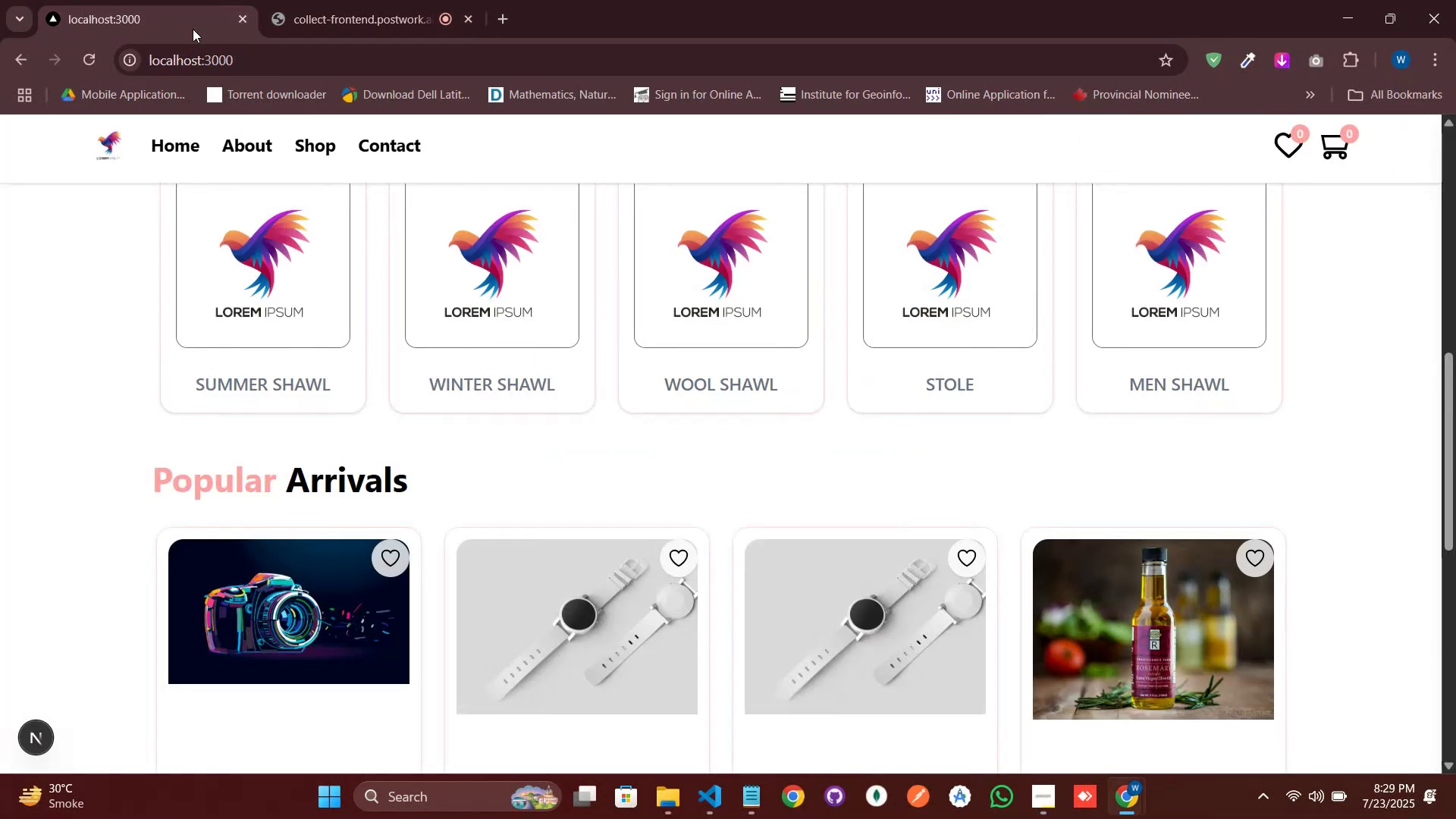 
scroll: coordinate [598, 359], scroll_direction: down, amount: 2.0
 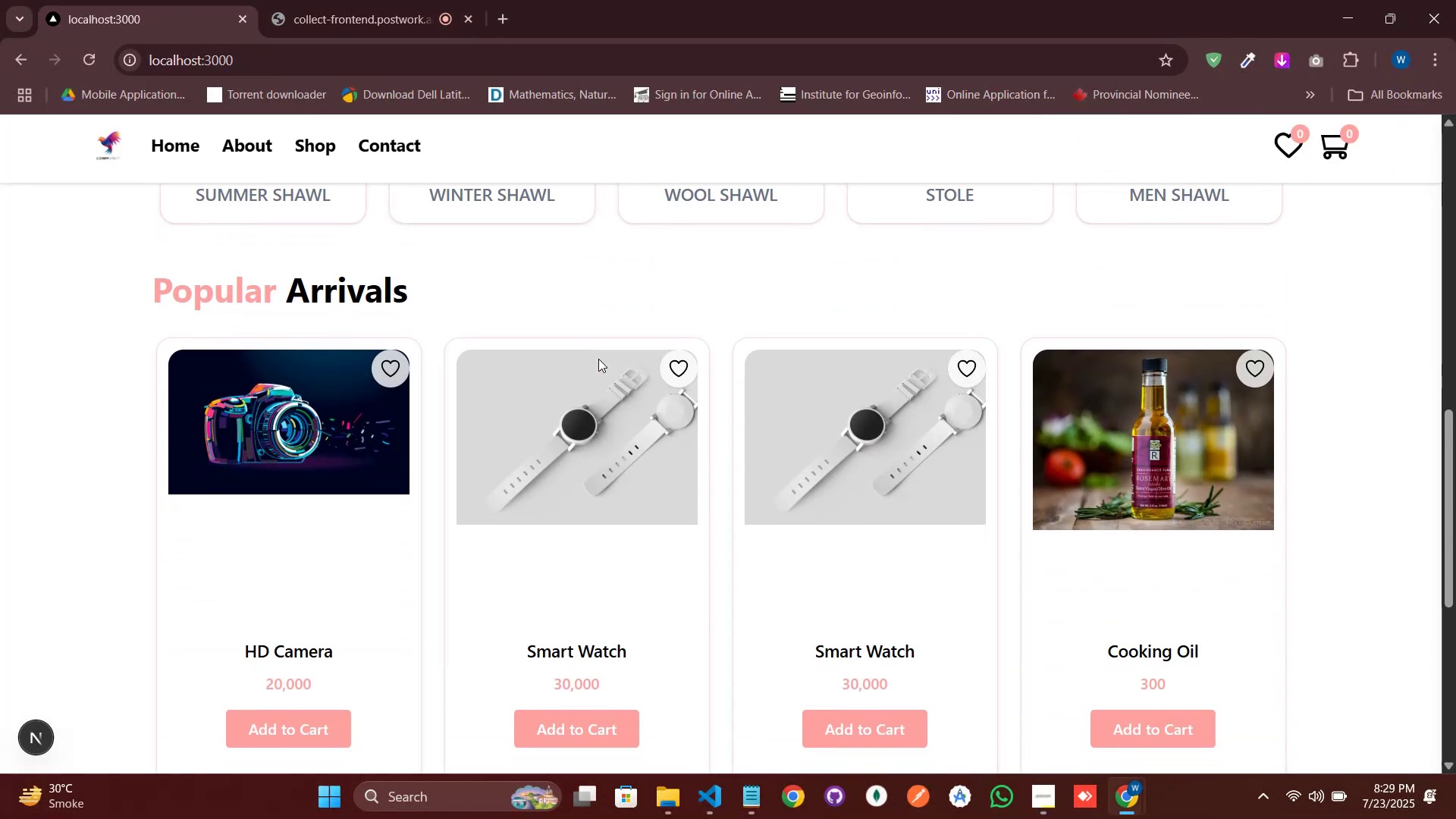 
scroll: coordinate [600, 350], scroll_direction: up, amount: 3.0
 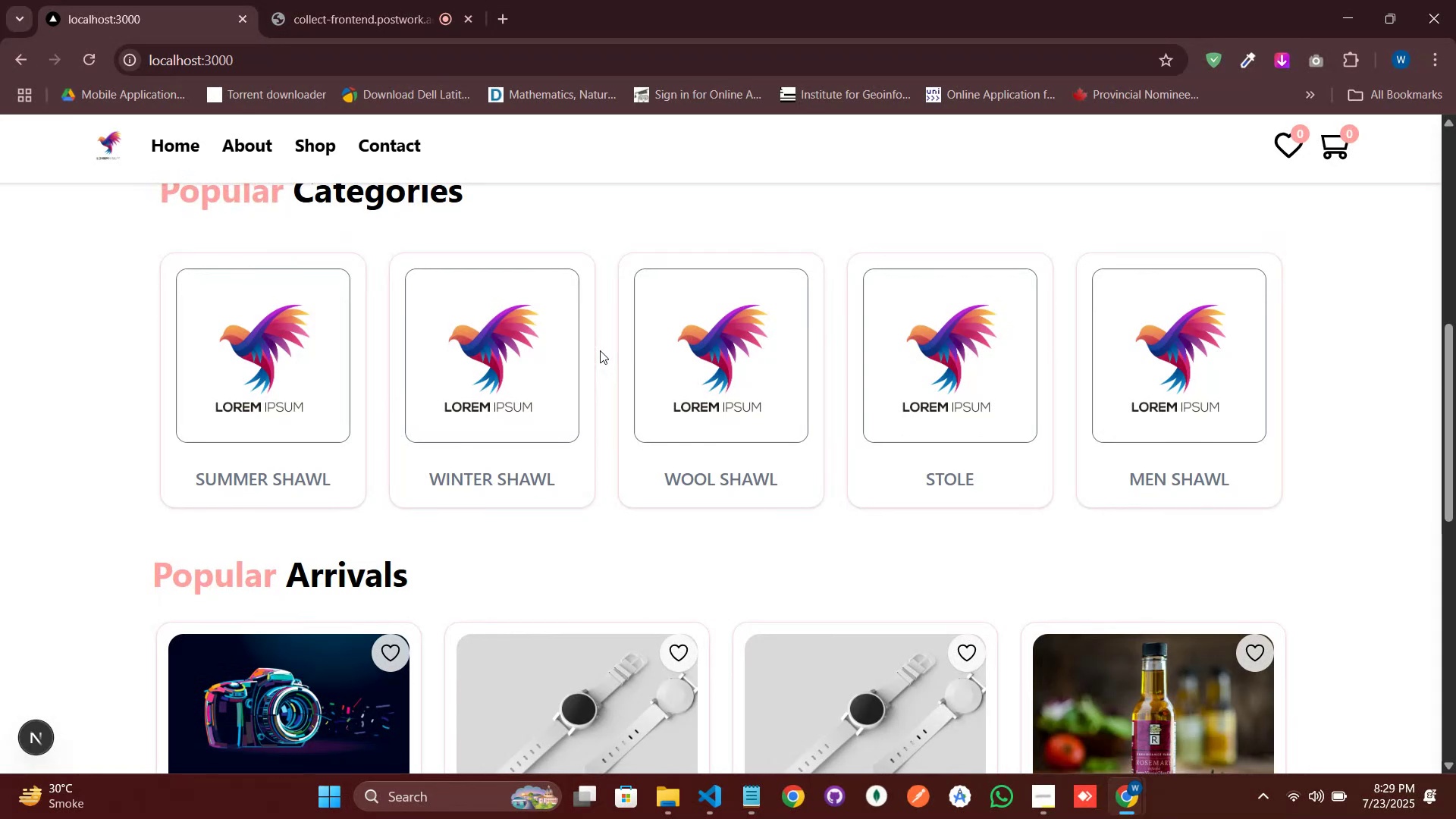 
wait(15.52)
 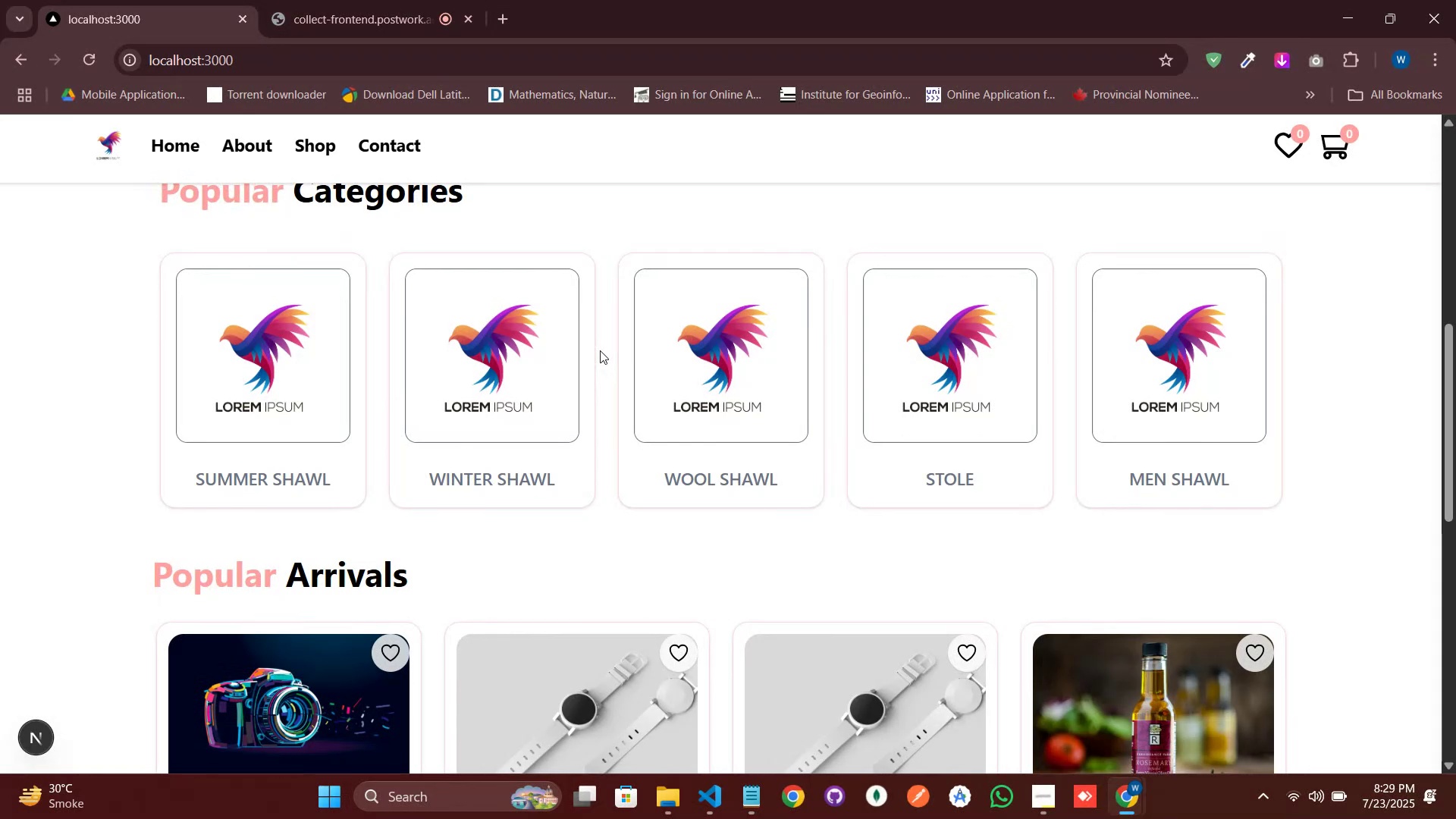 
left_click([709, 800])
 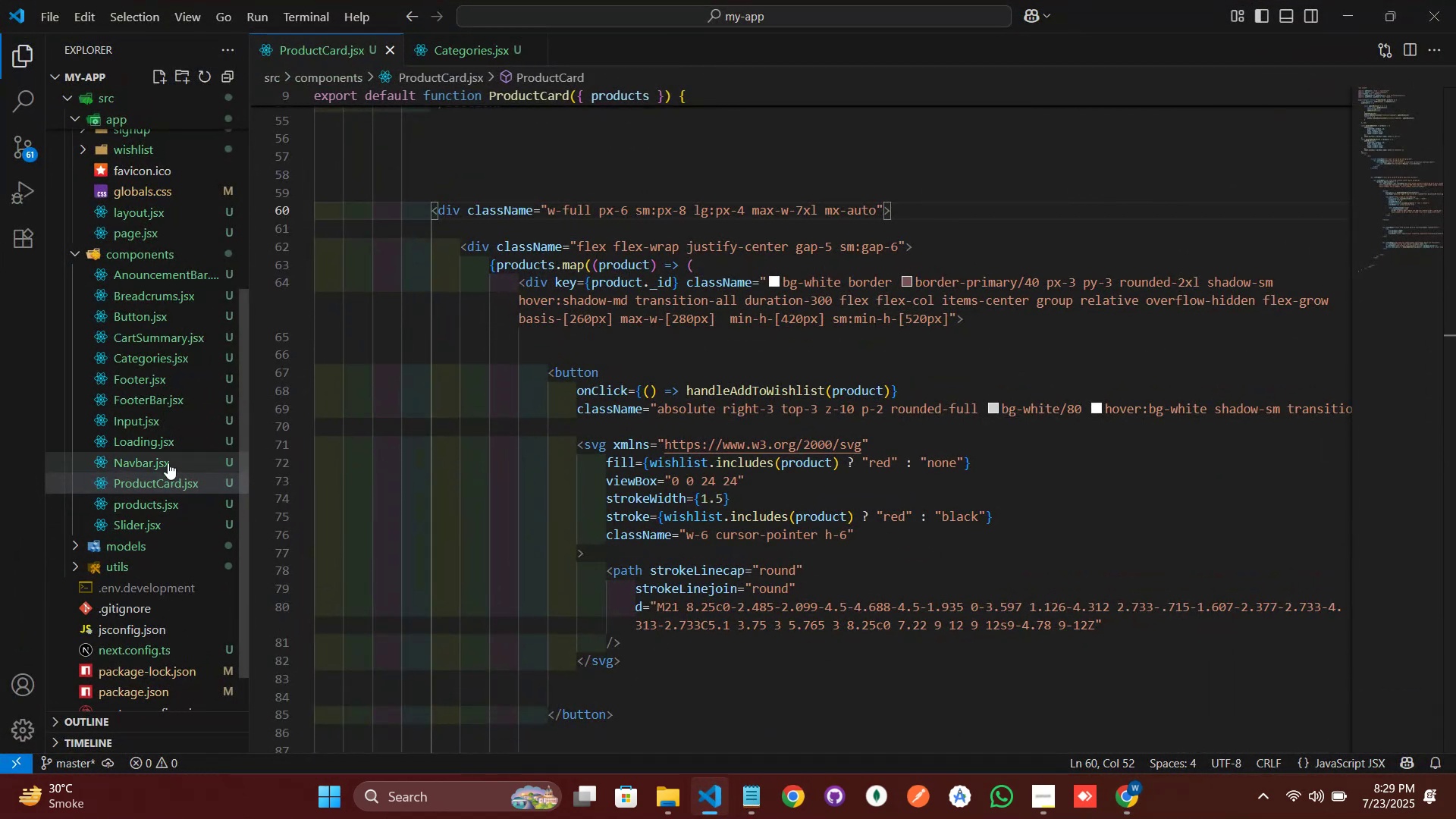 
left_click([177, 504])
 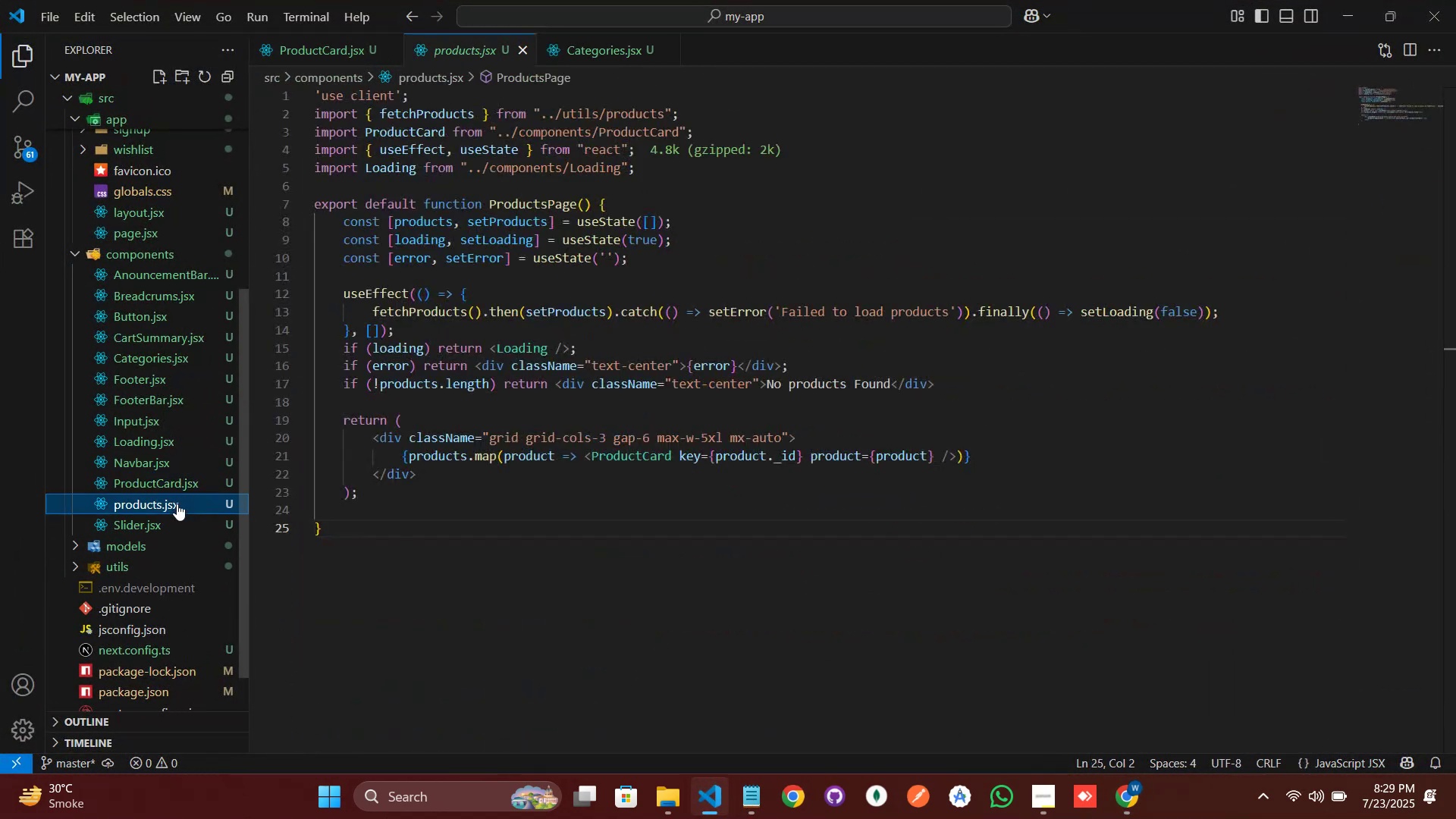 
right_click([177, 504])
 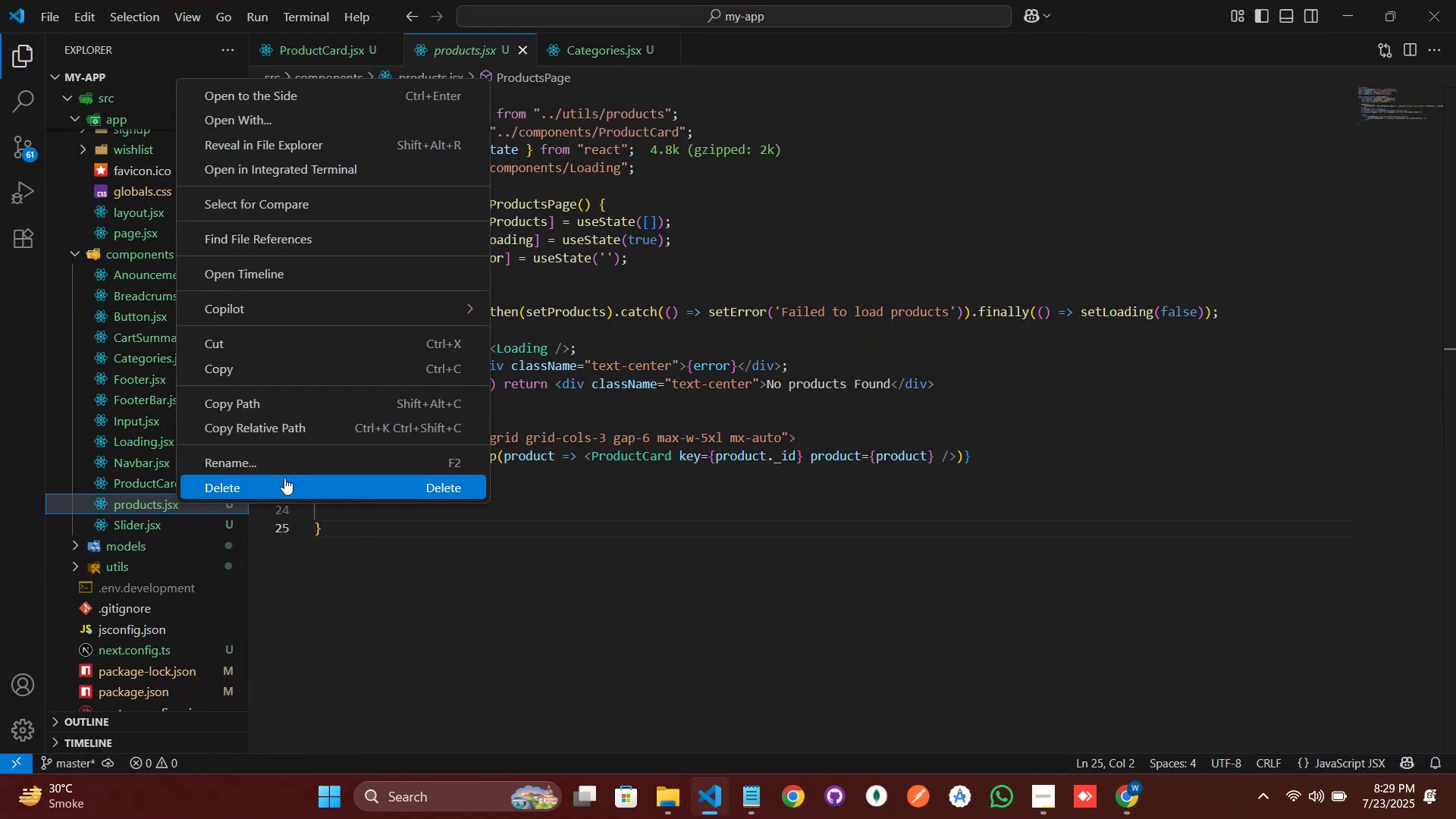 
left_click([284, 485])
 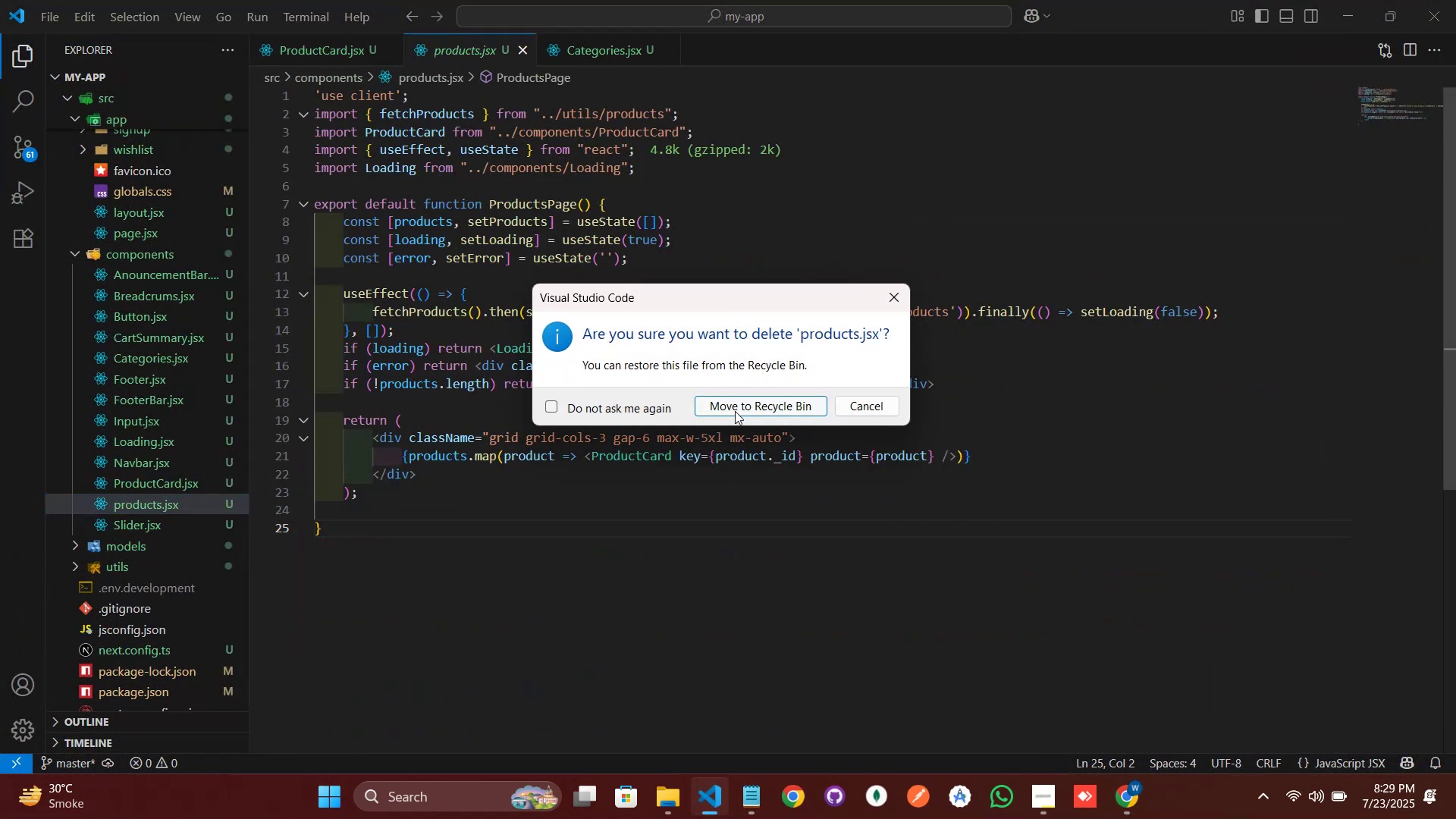 
left_click([745, 408])
 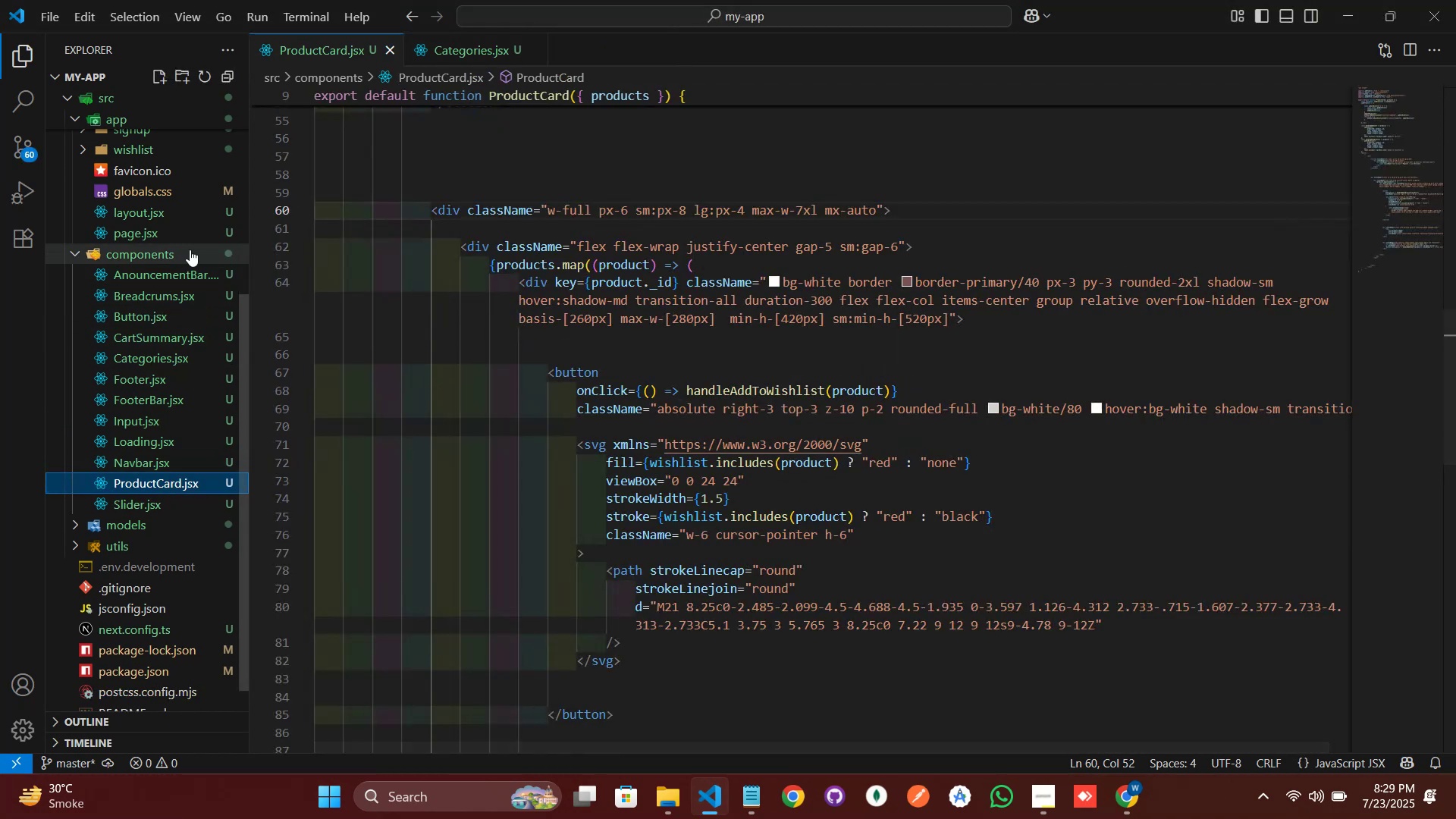 
left_click([193, 249])
 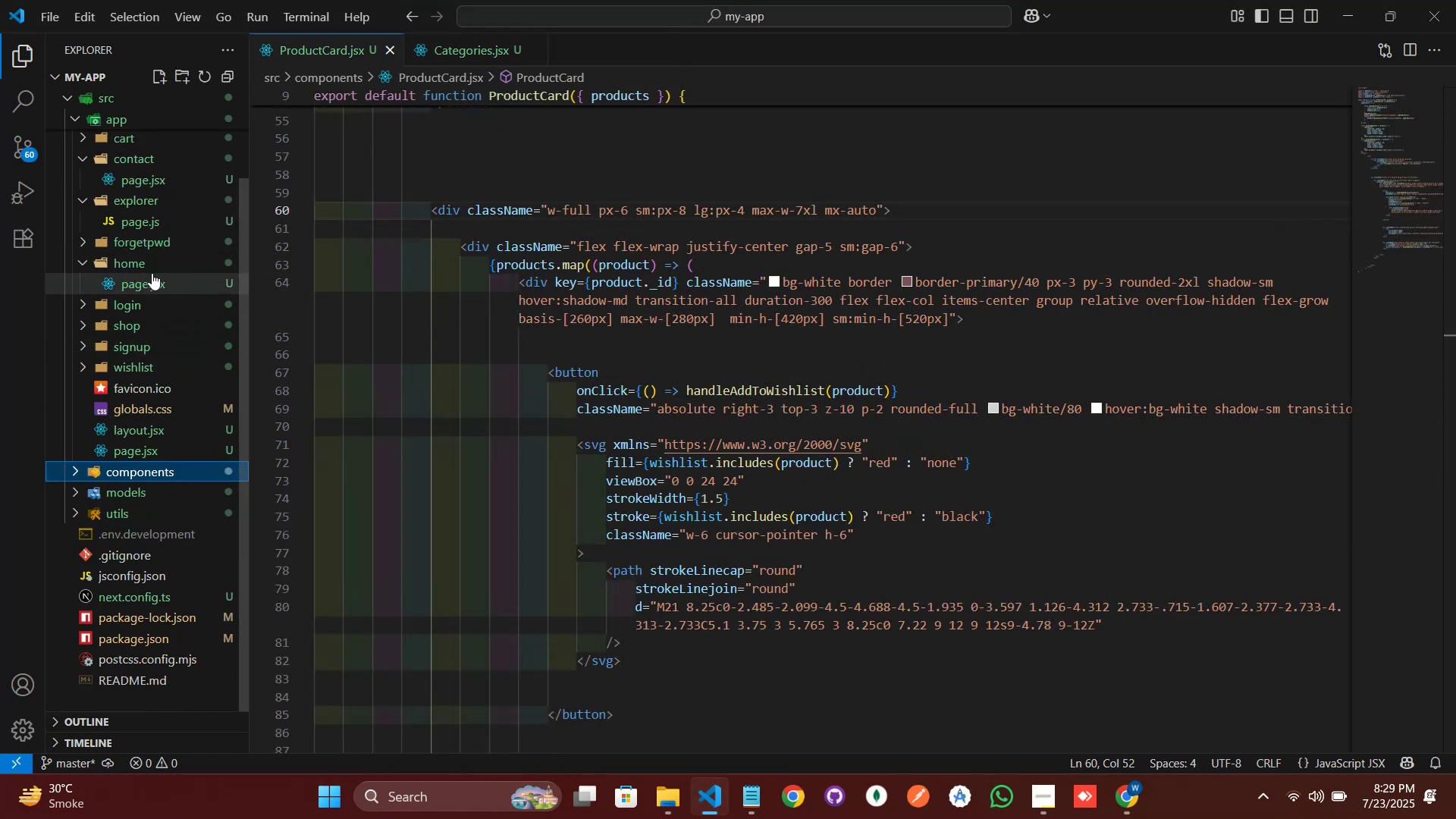 
left_click([152, 272])
 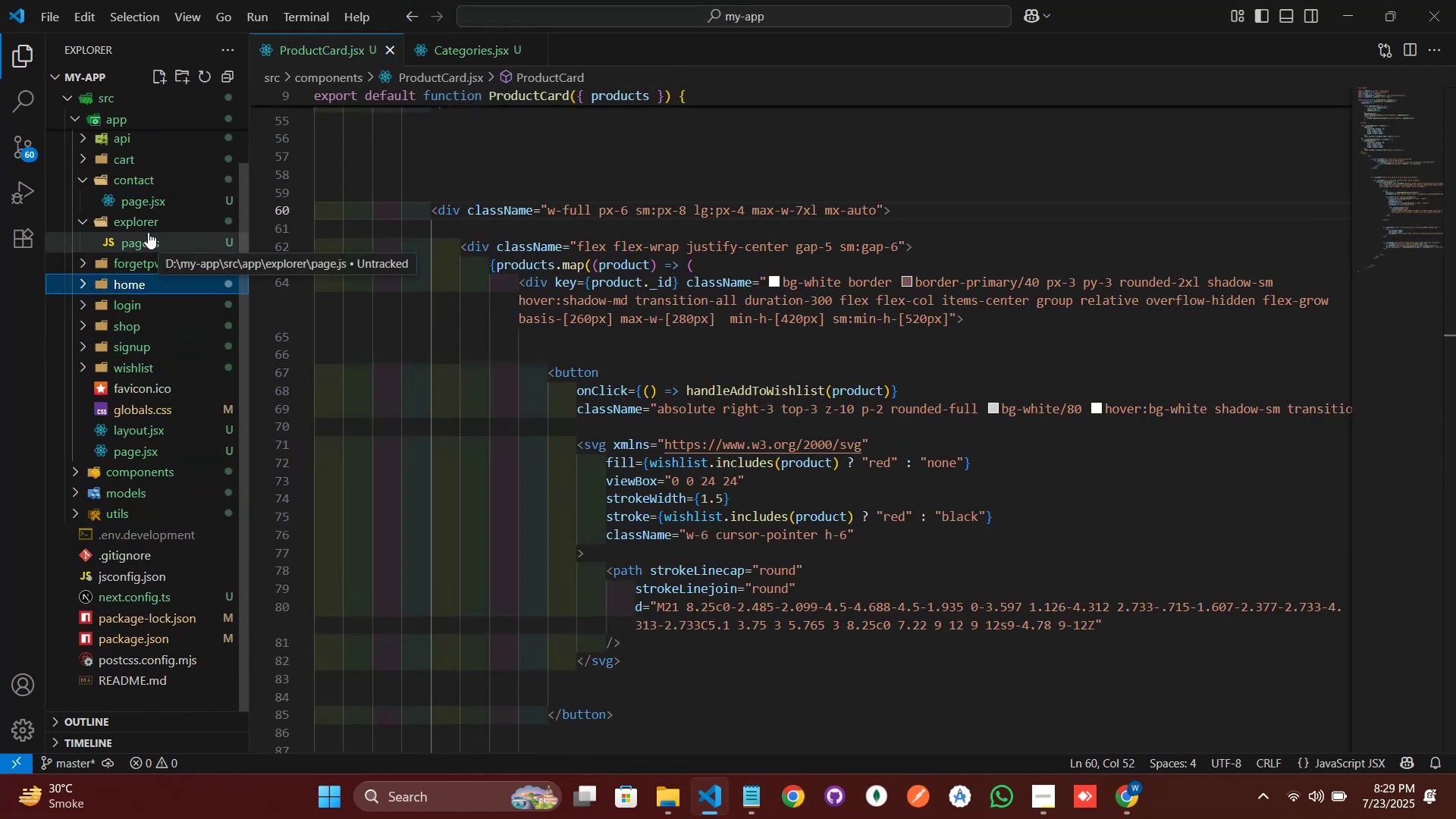 
left_click([150, 228])
 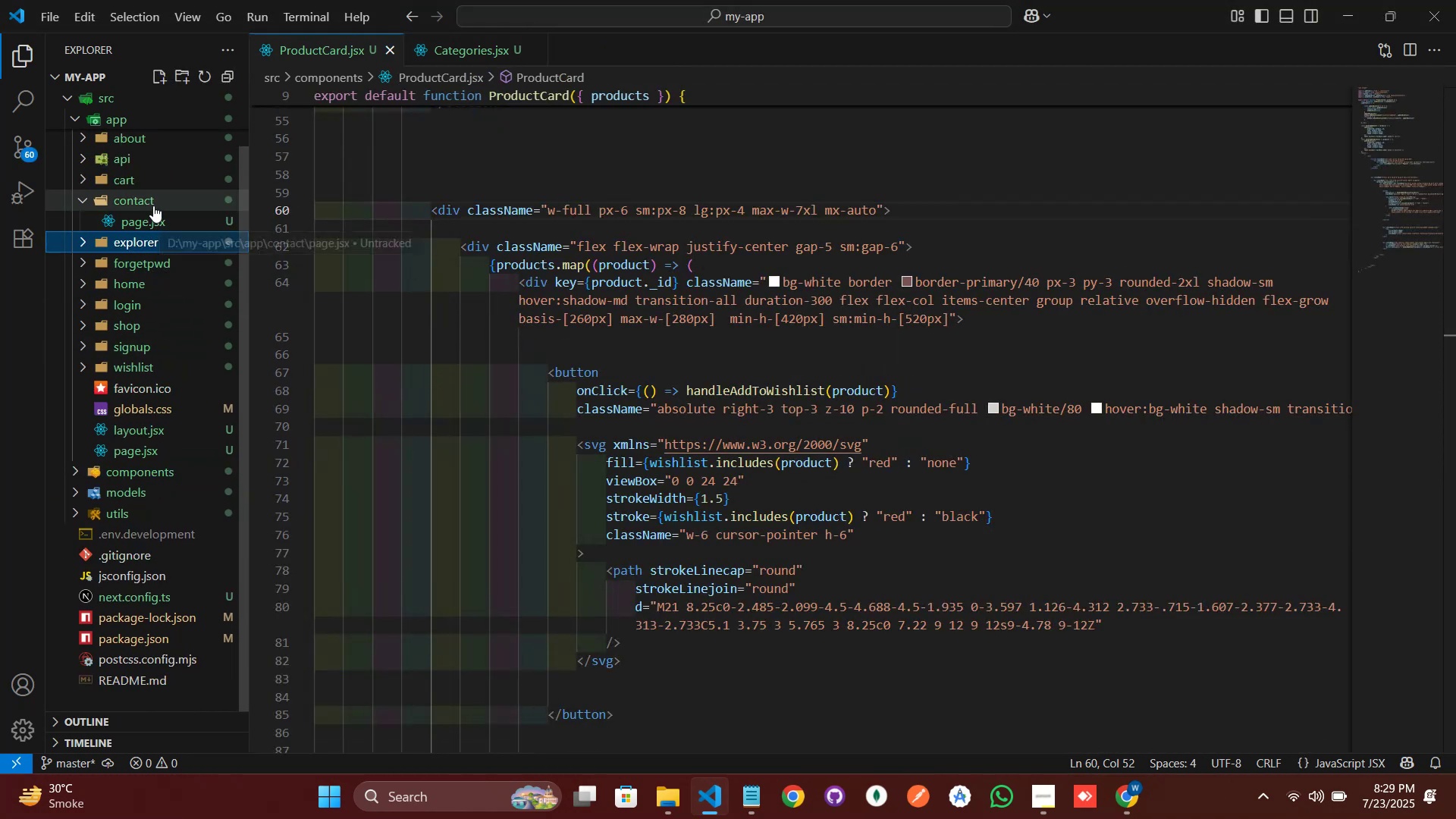 
left_click([155, 202])
 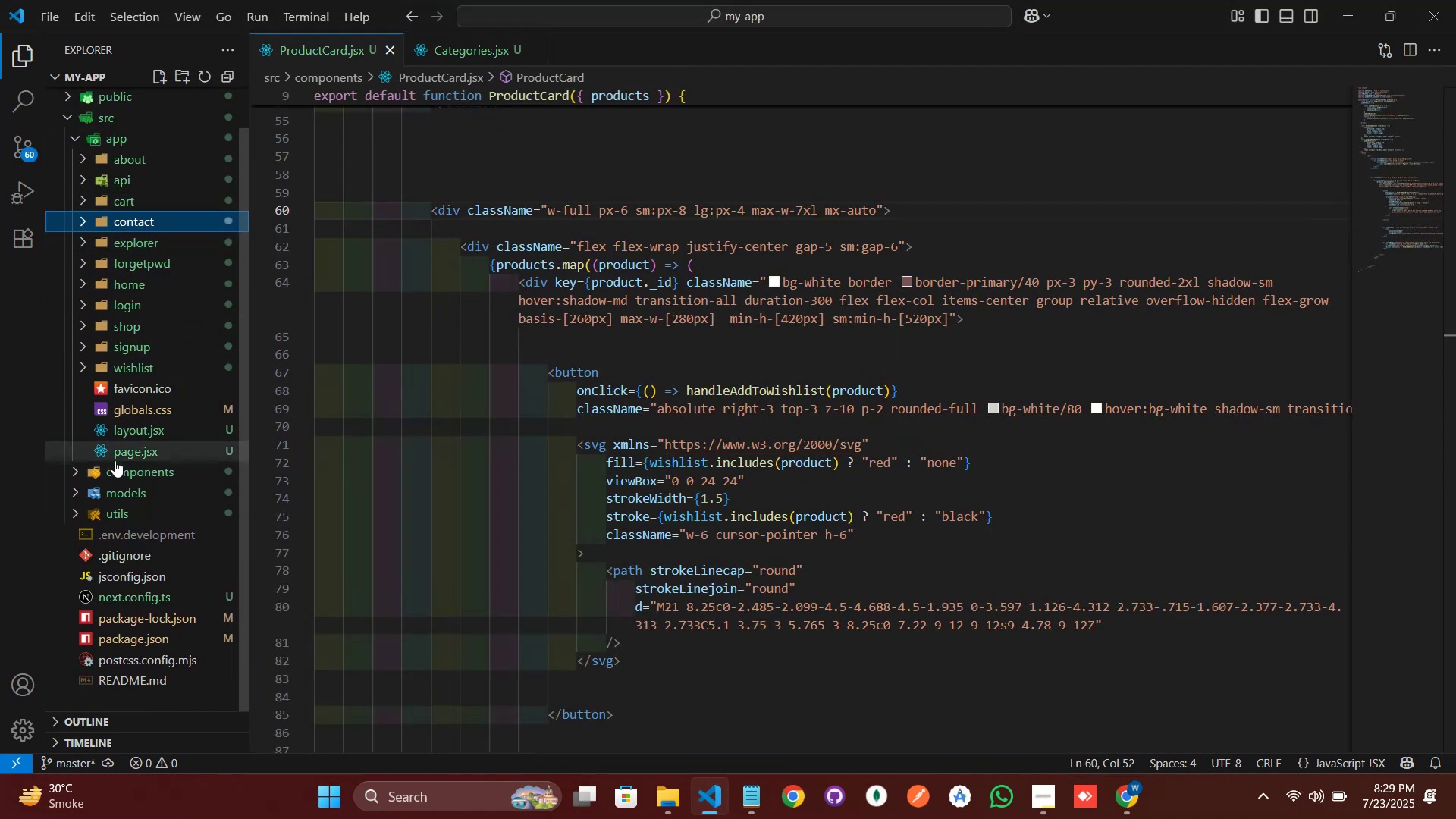 
left_click([115, 472])
 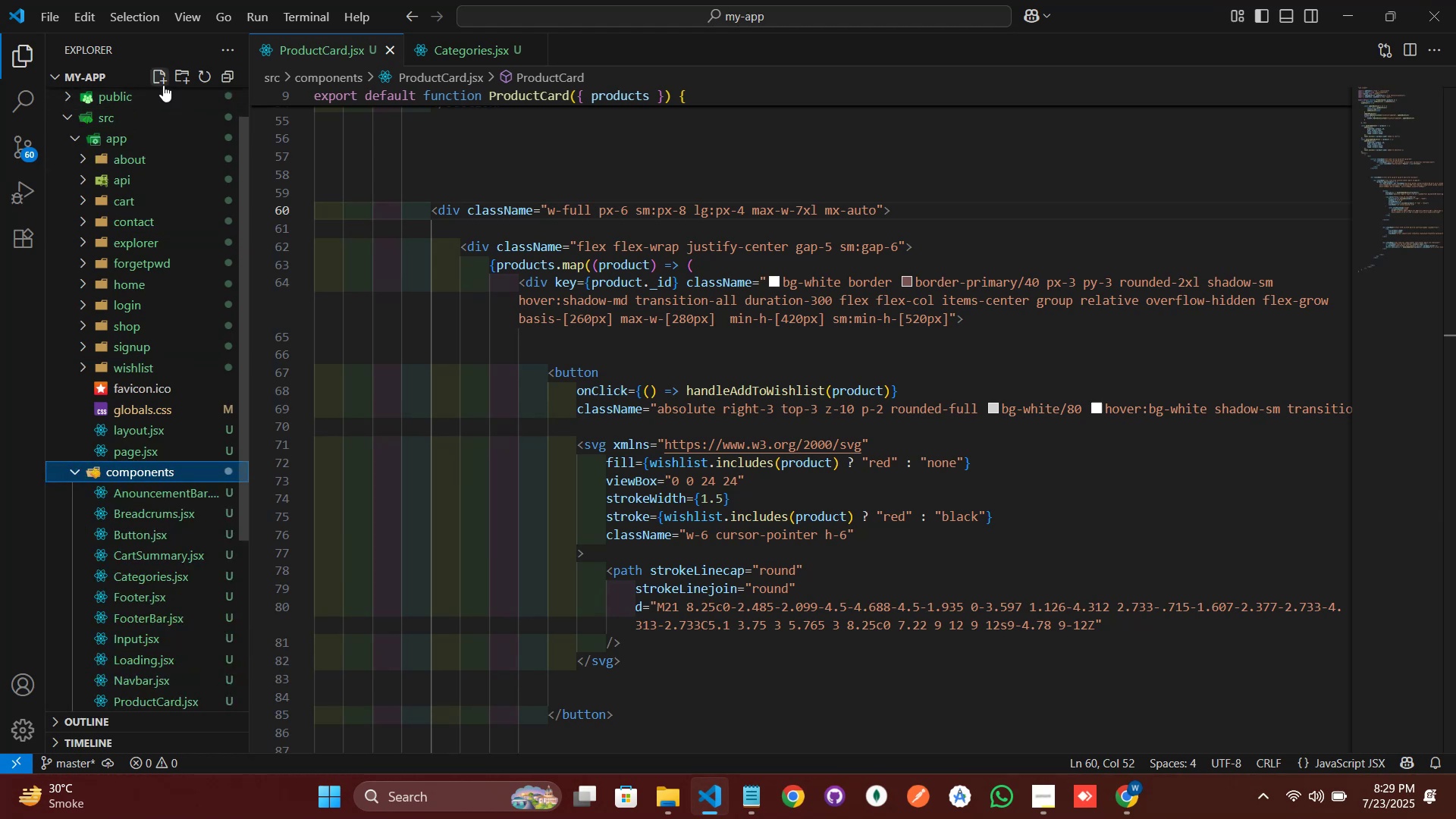 
left_click([160, 84])
 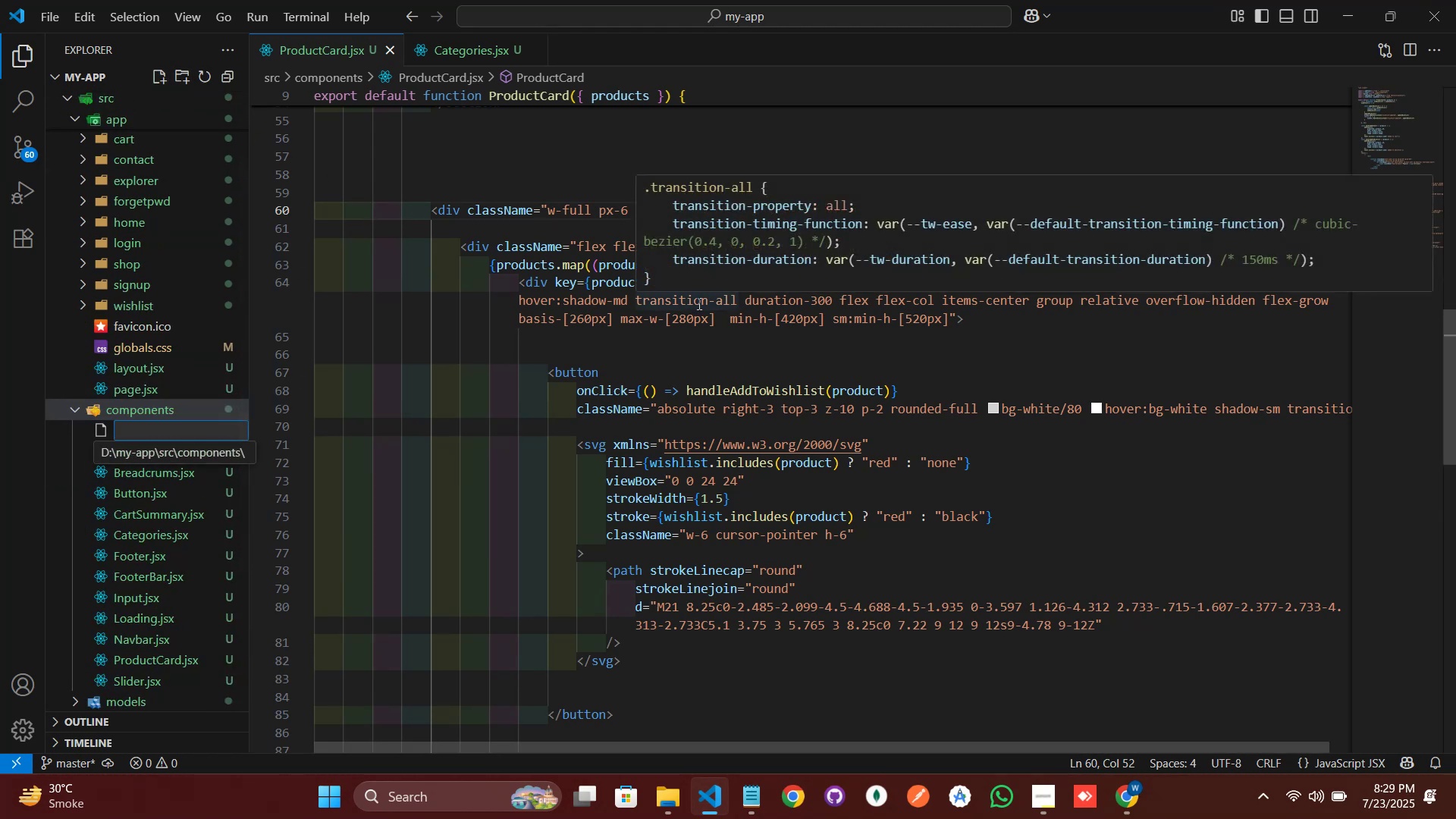 
type(Services.jsx)
 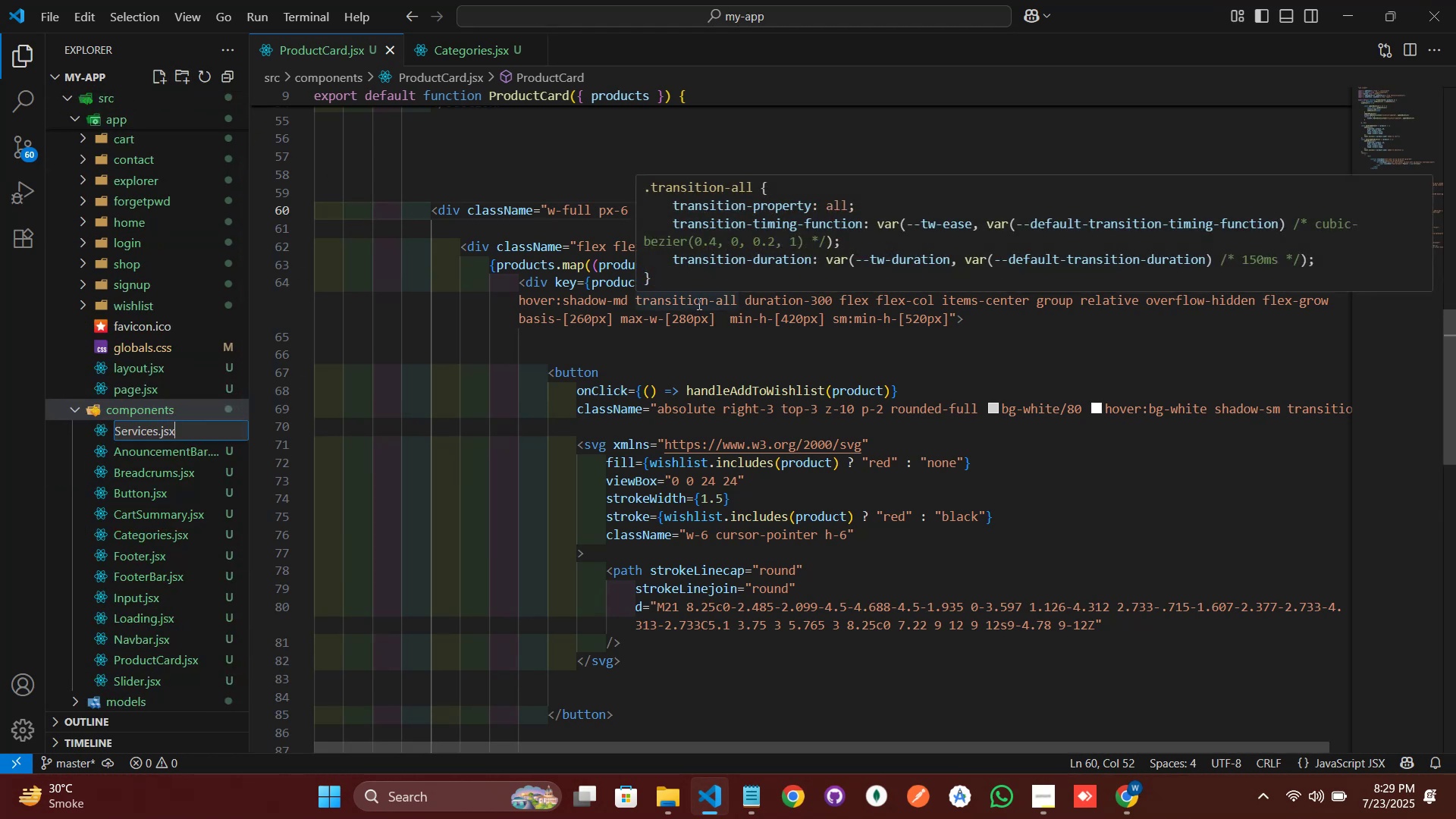 
key(Enter)
 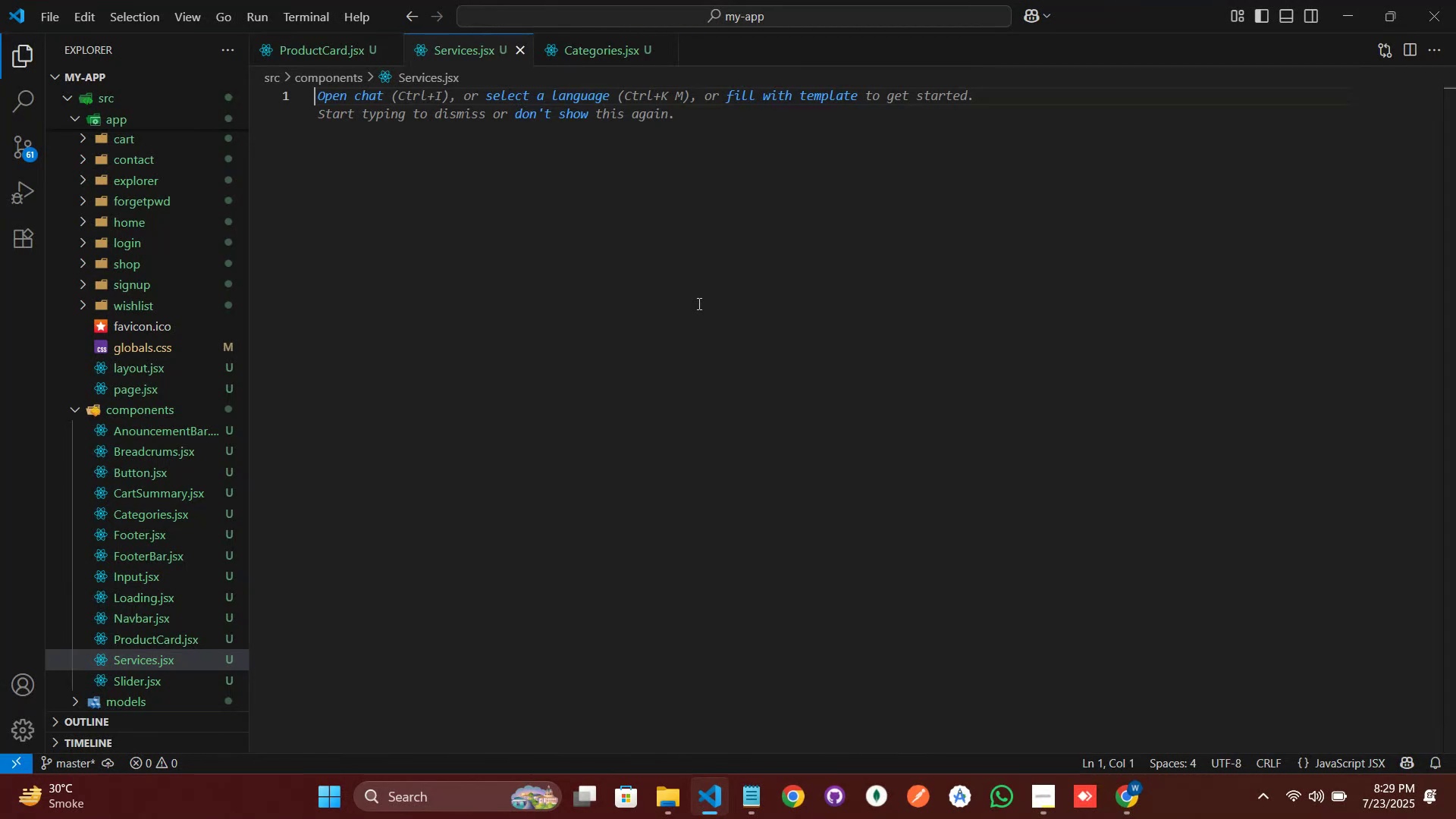 
wait(18.36)
 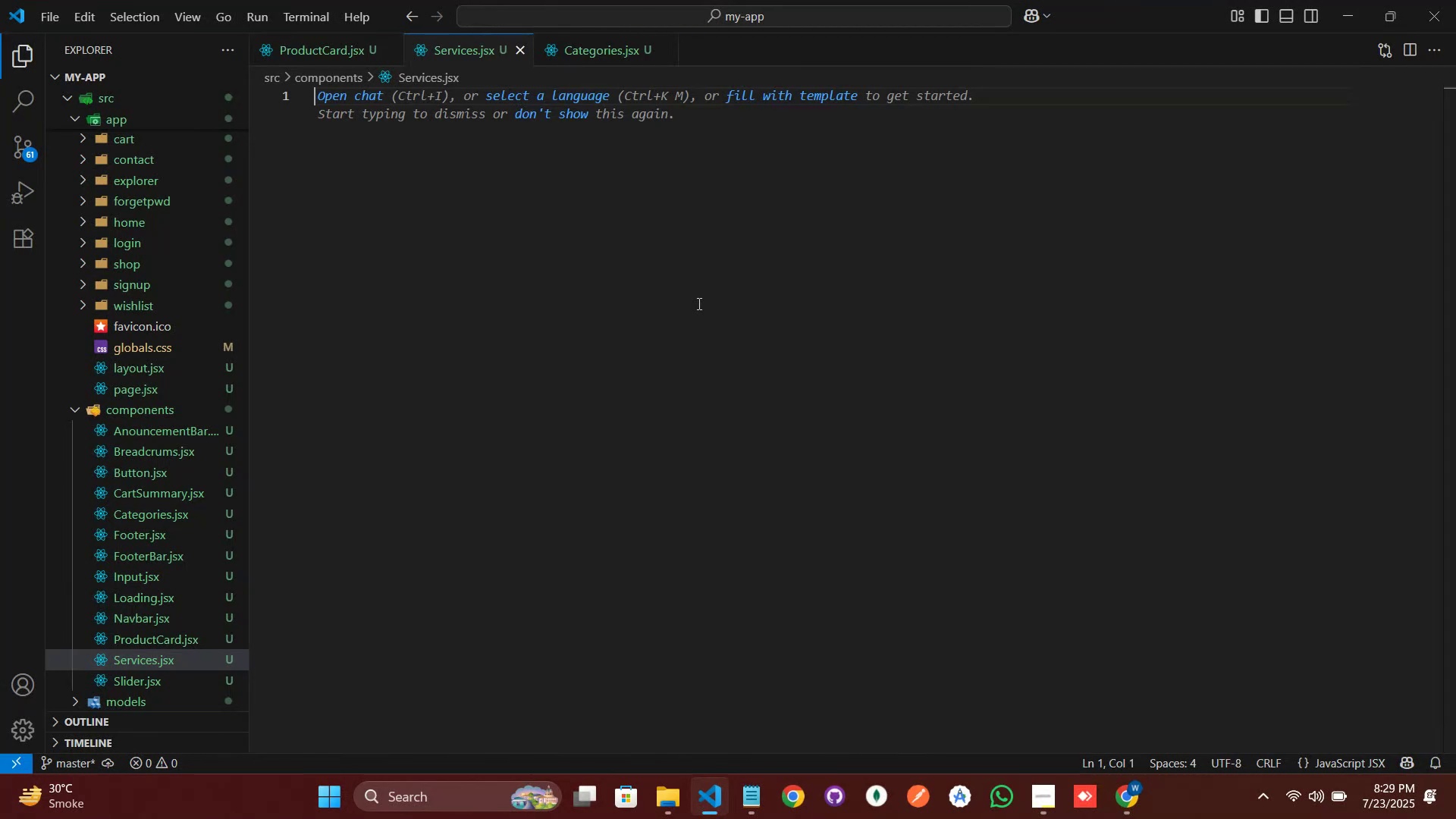 
key(Enter)
 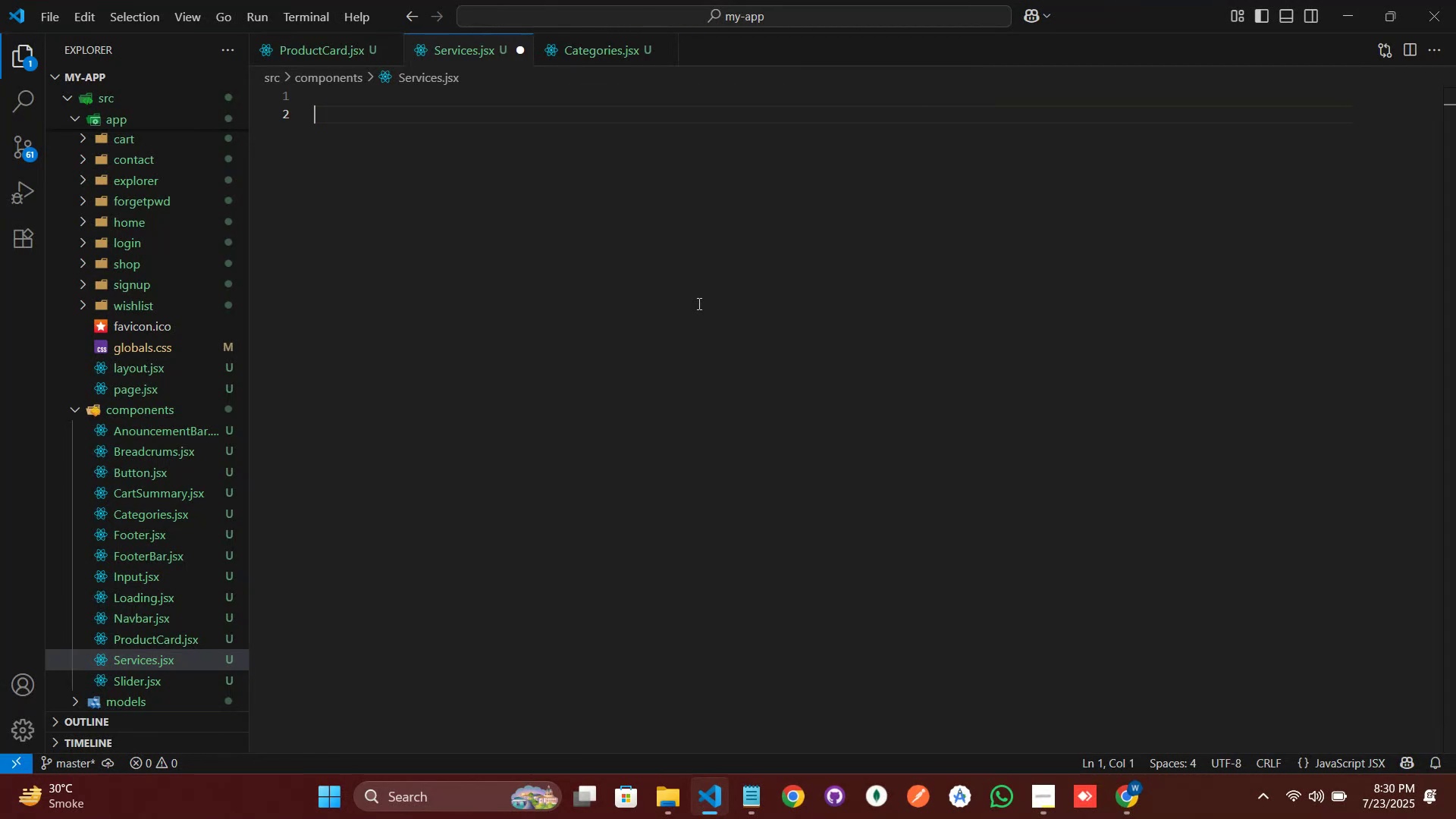 
key(Enter)
 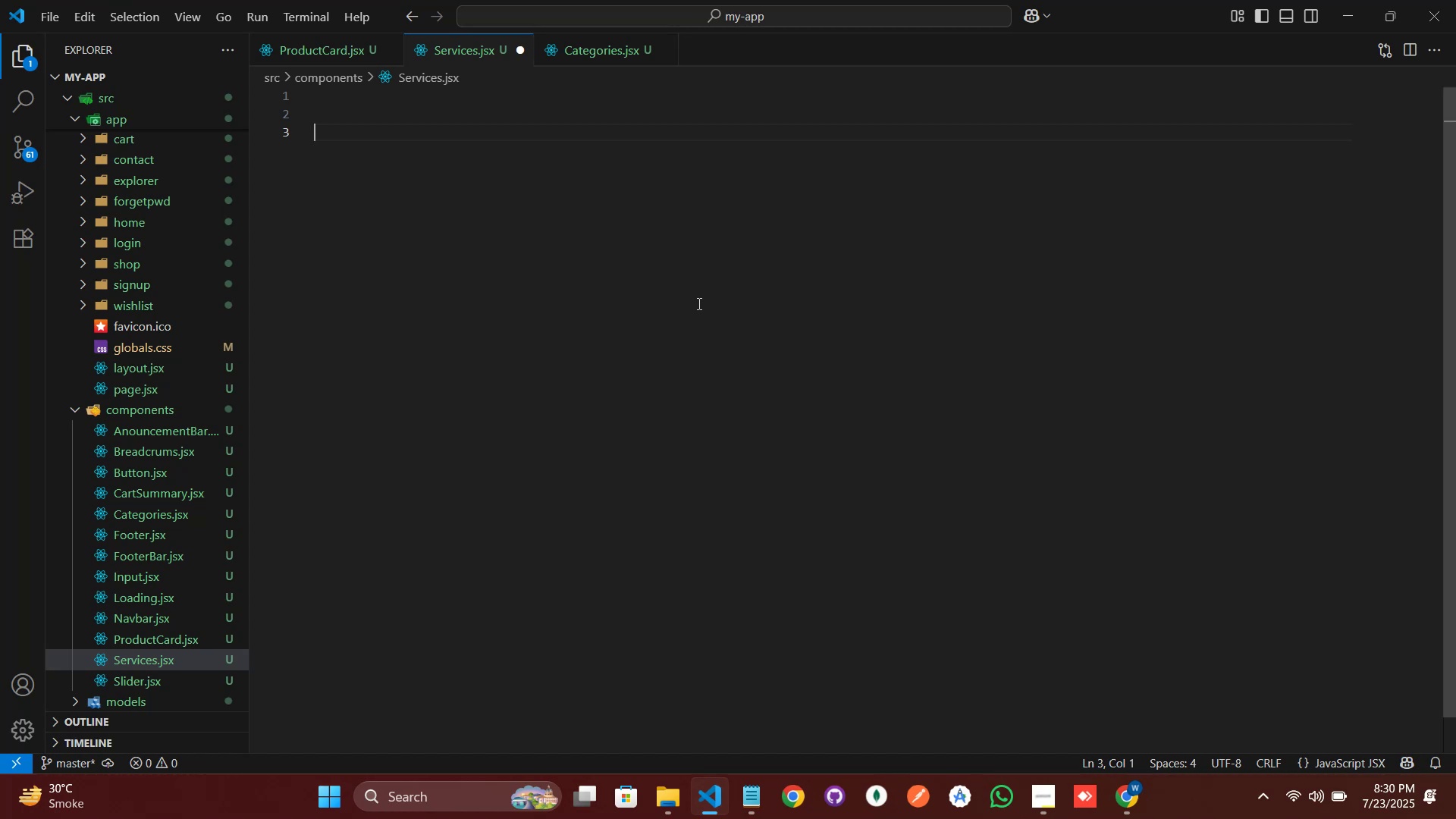 
wait(8.2)
 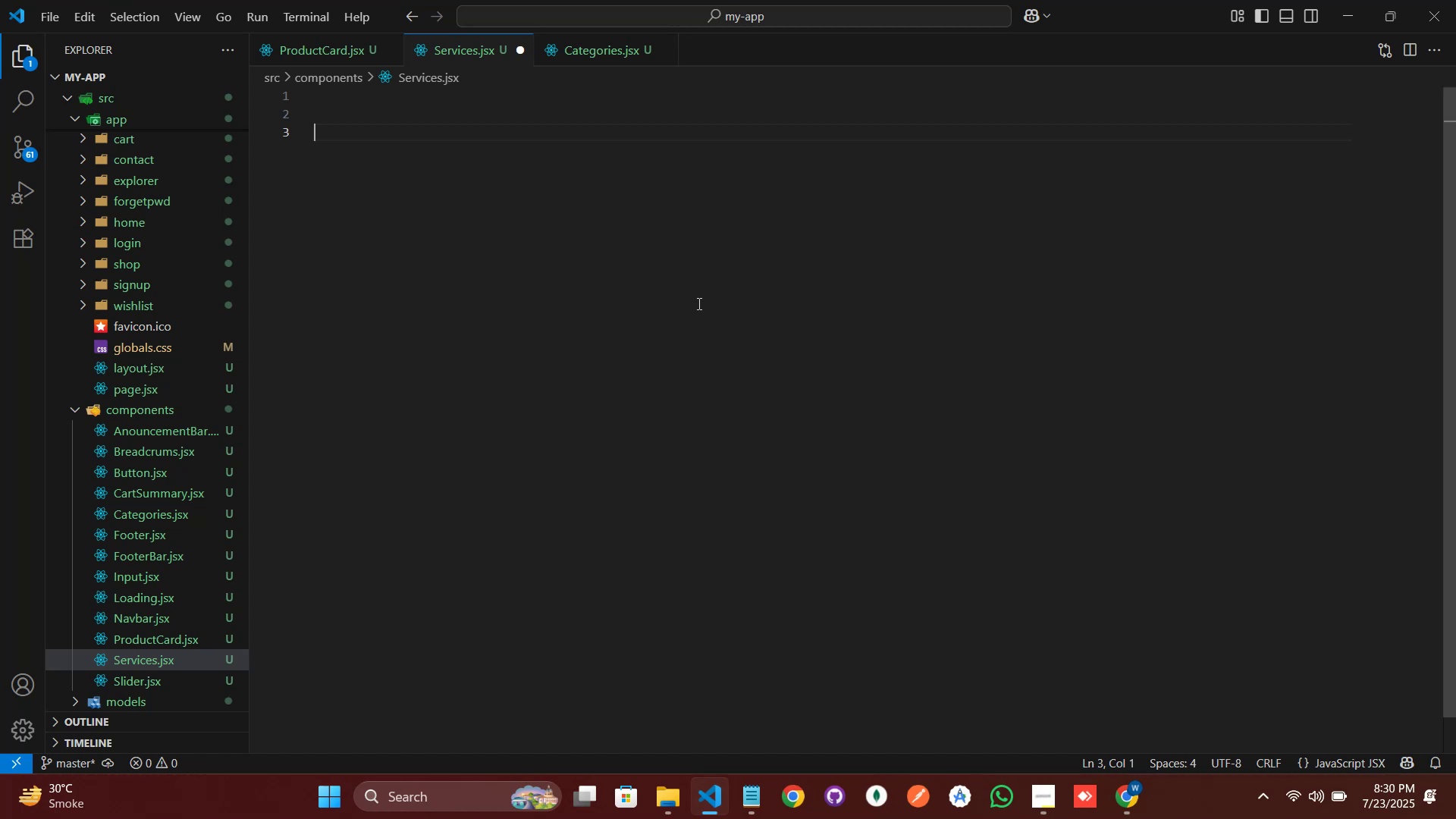 
type(cons)
 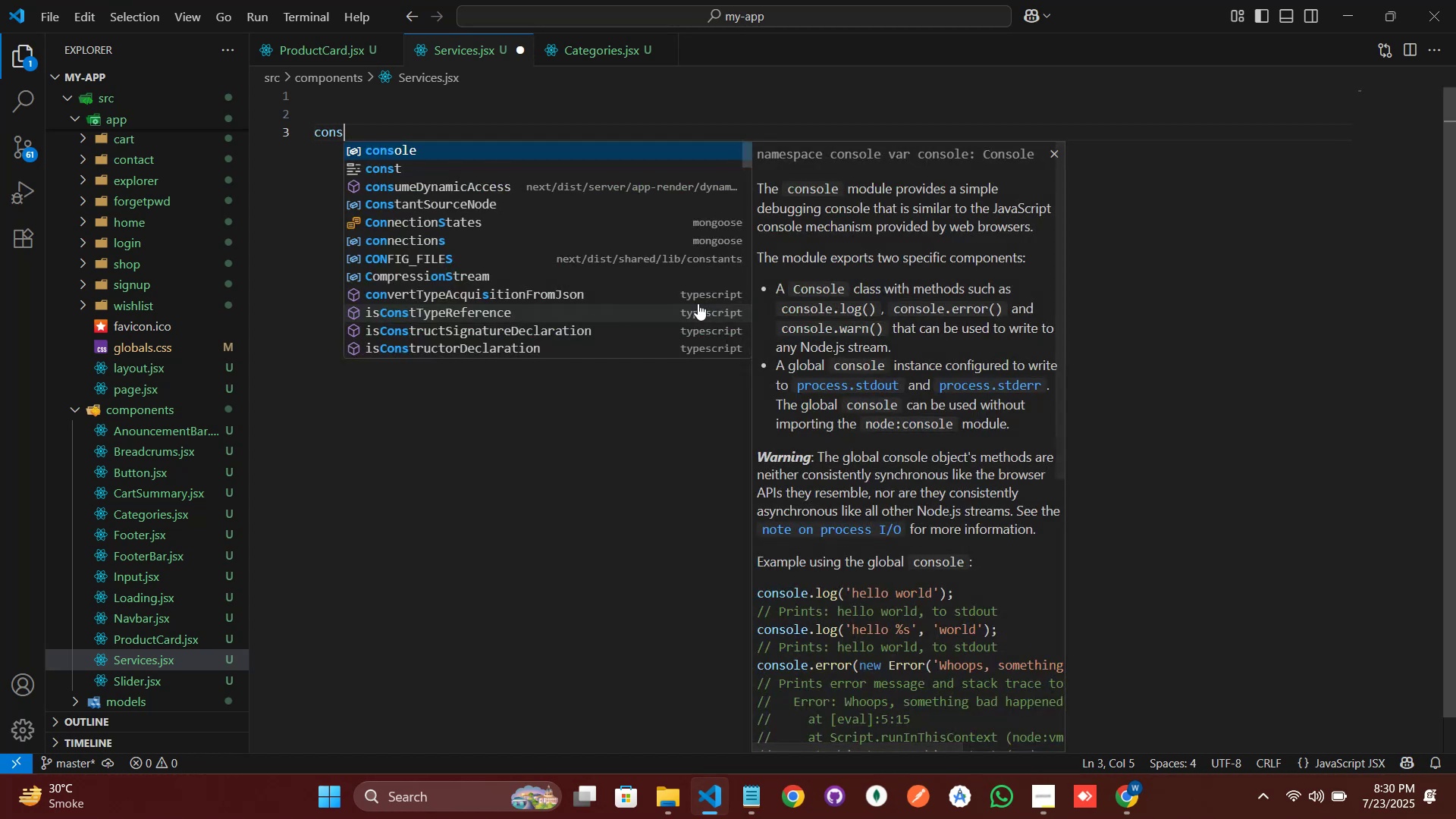 
key(ArrowDown)
 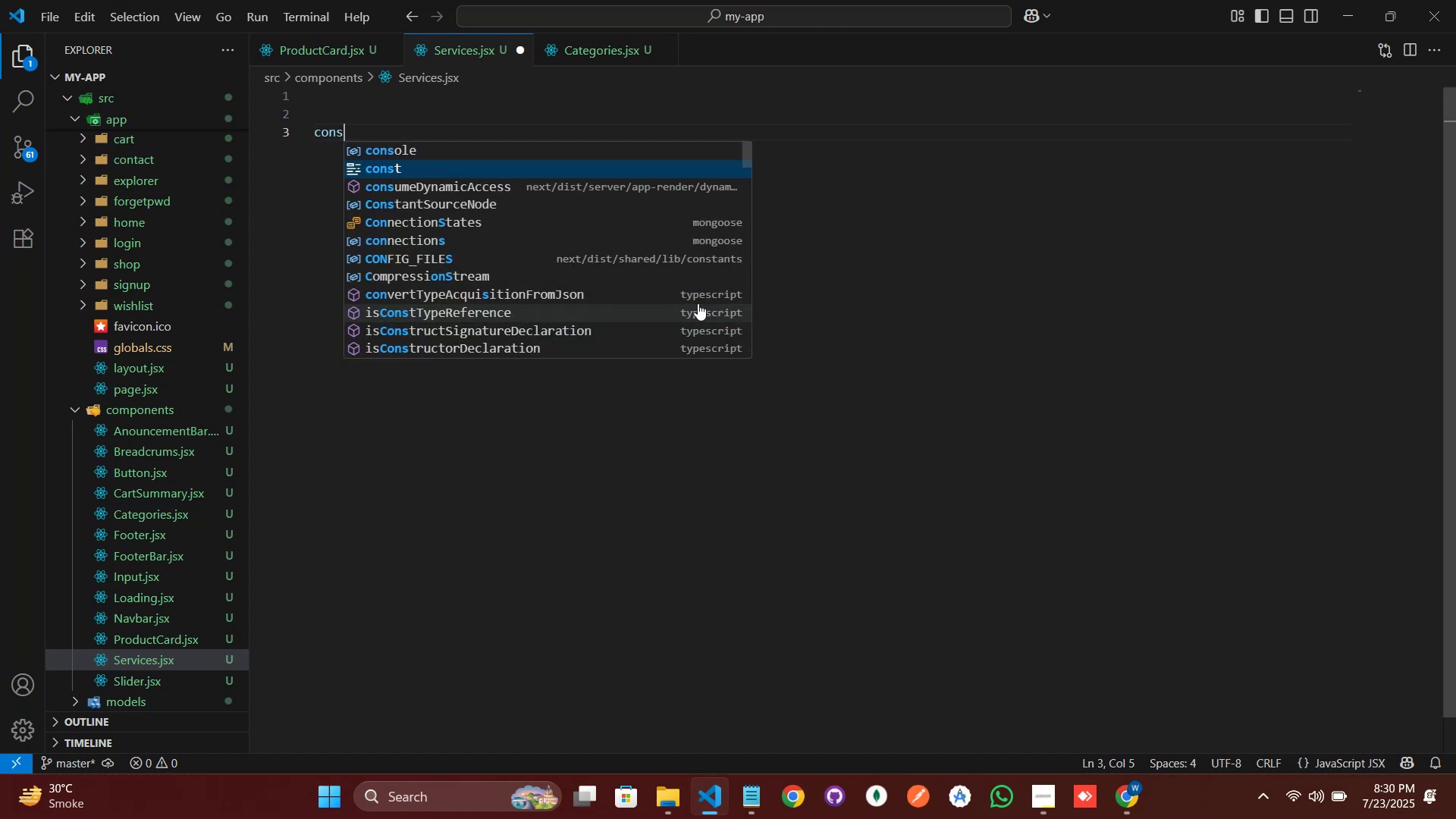 
key(Enter)
 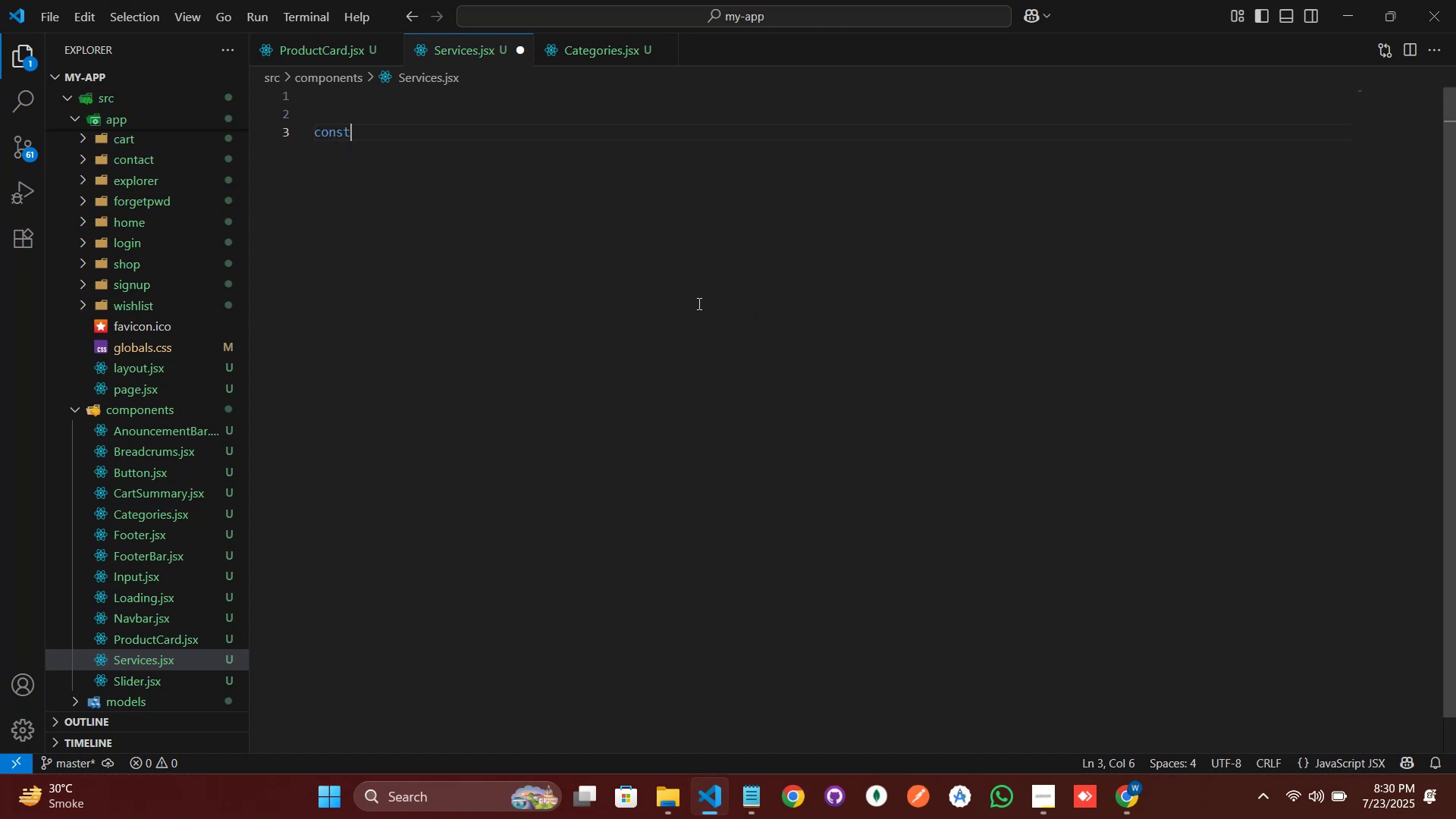 
type( Services = ()
 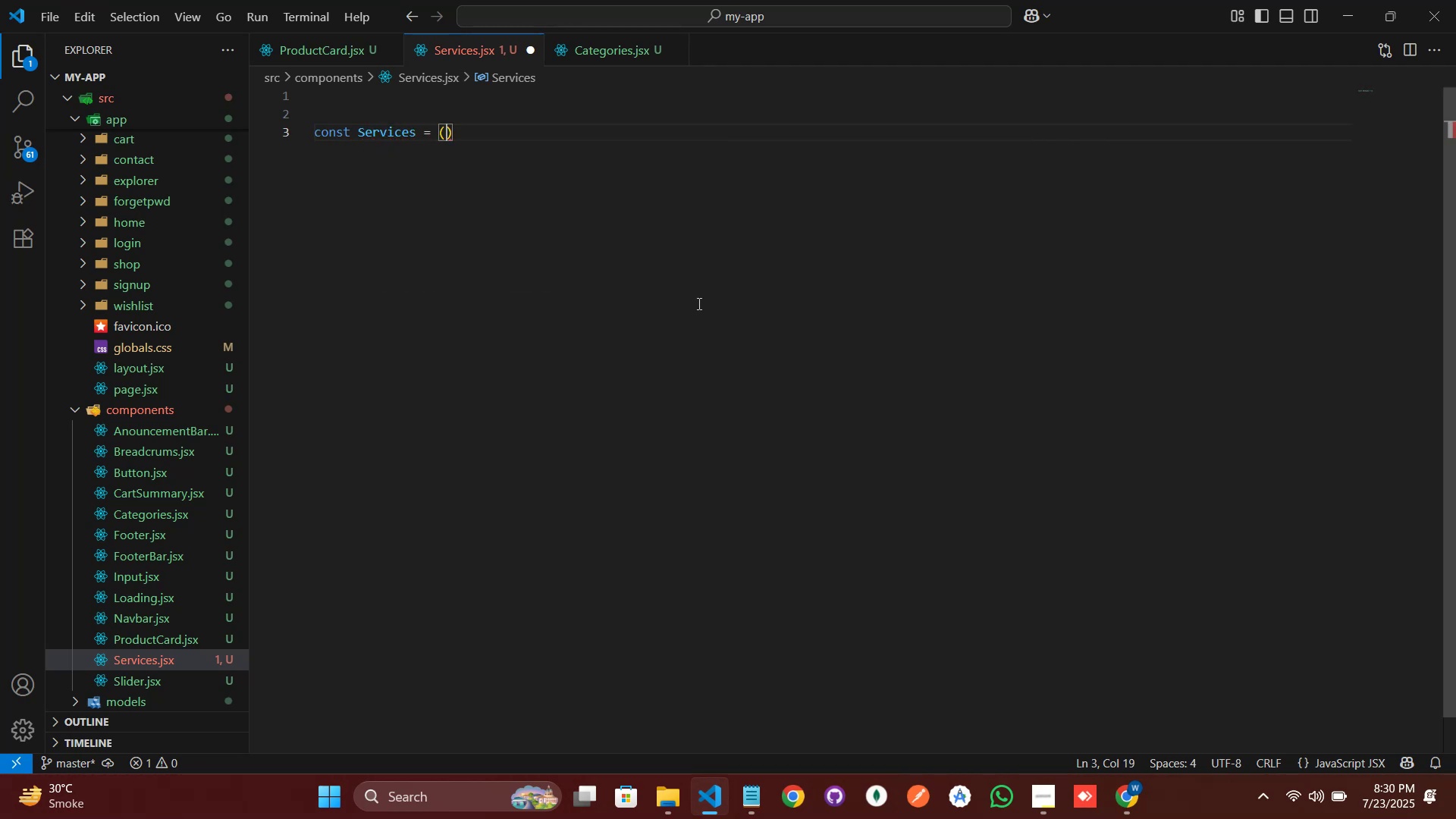 
key(ArrowRight)
 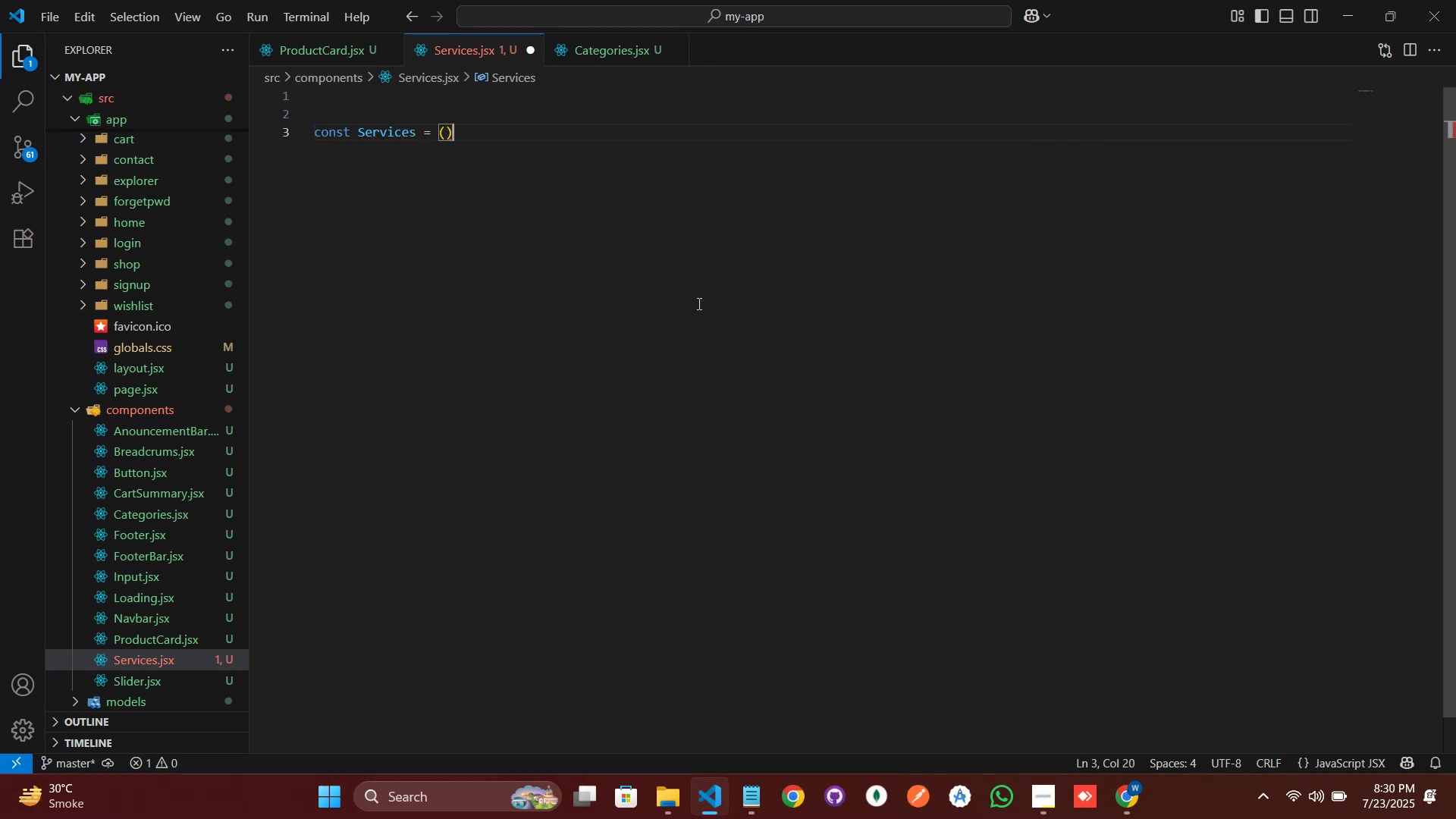 
key(Space)
 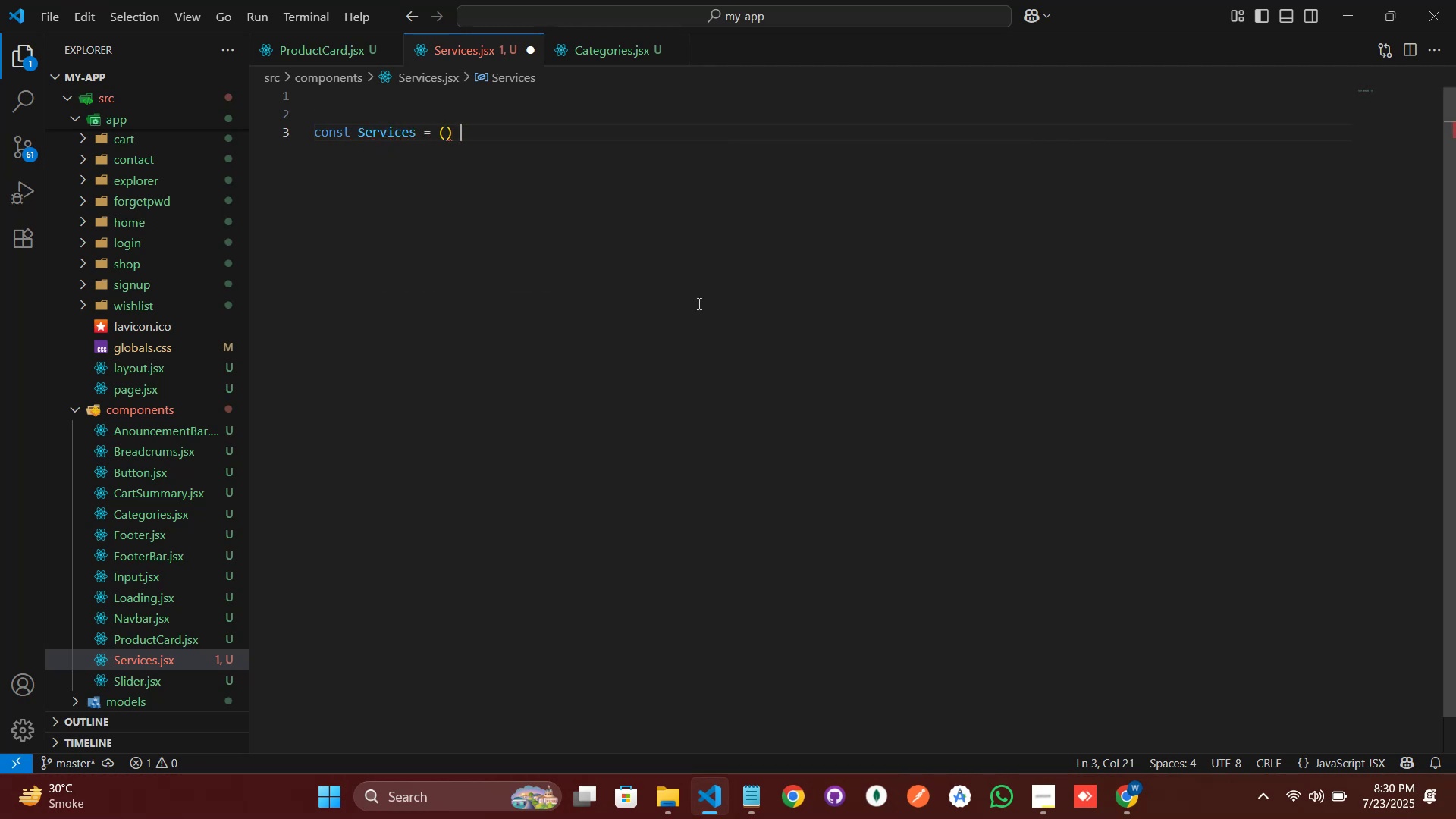 
key(Equal)
 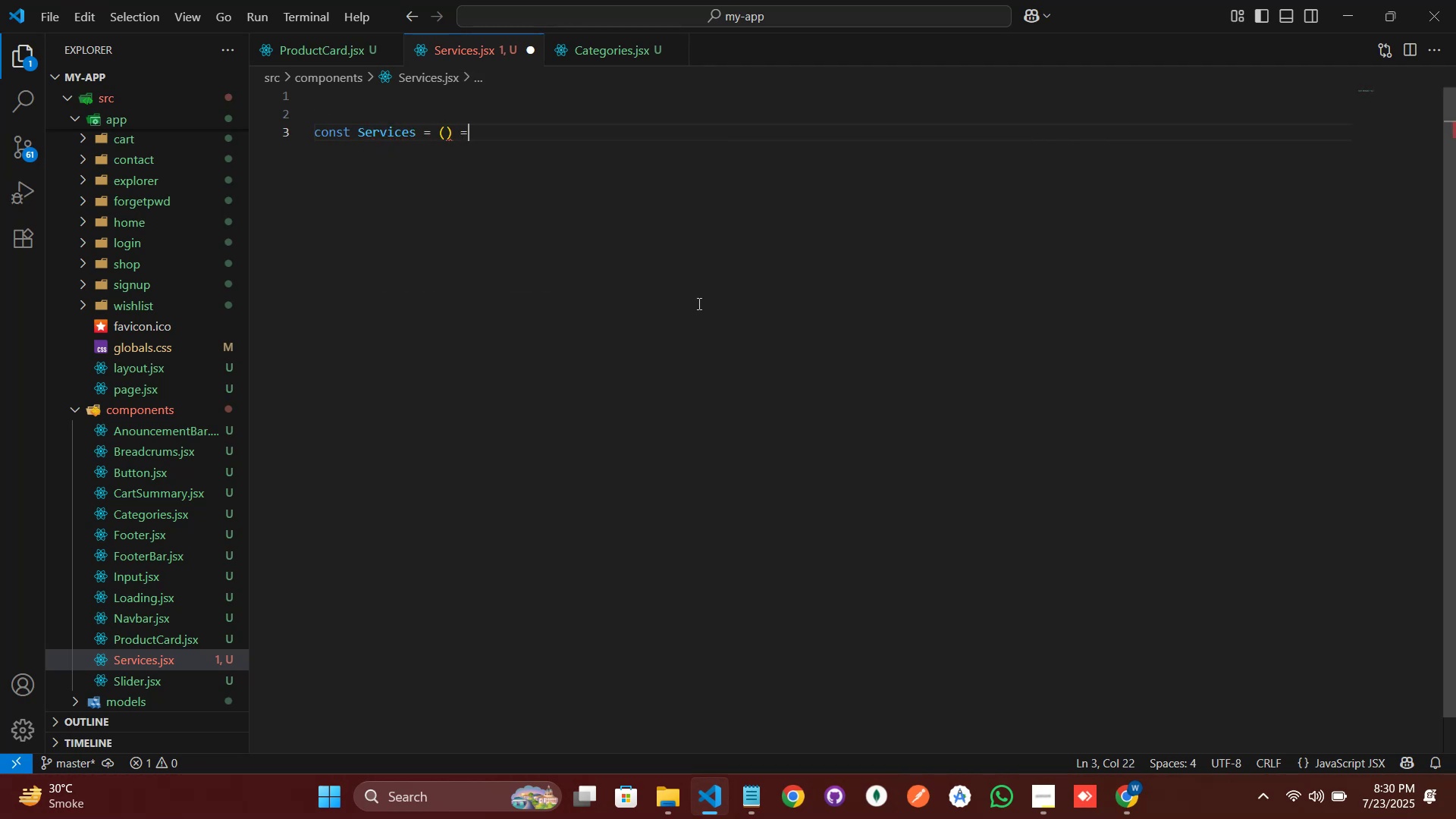 
key(Shift+ShiftRight)
 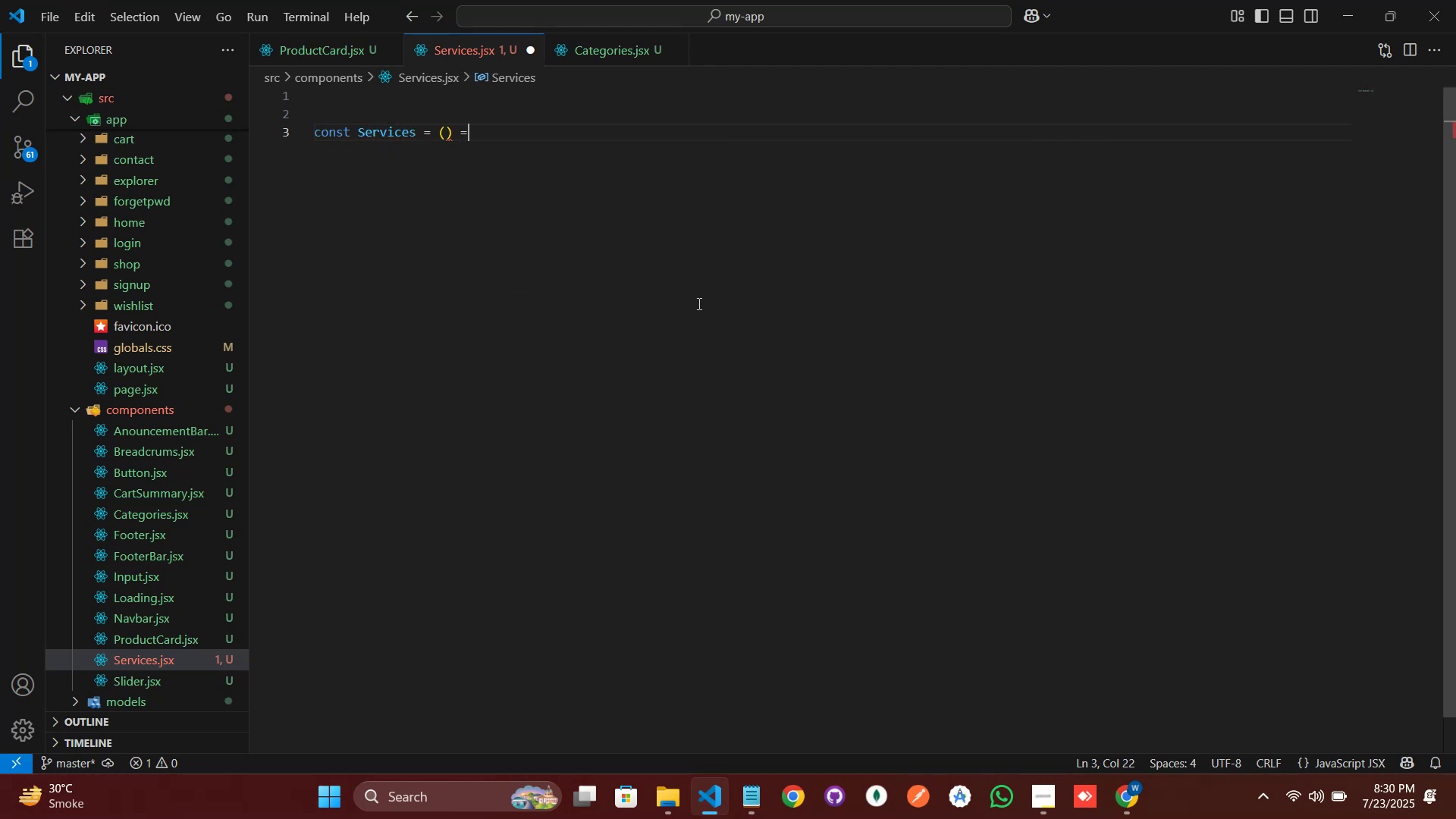 
key(Shift+Period)
 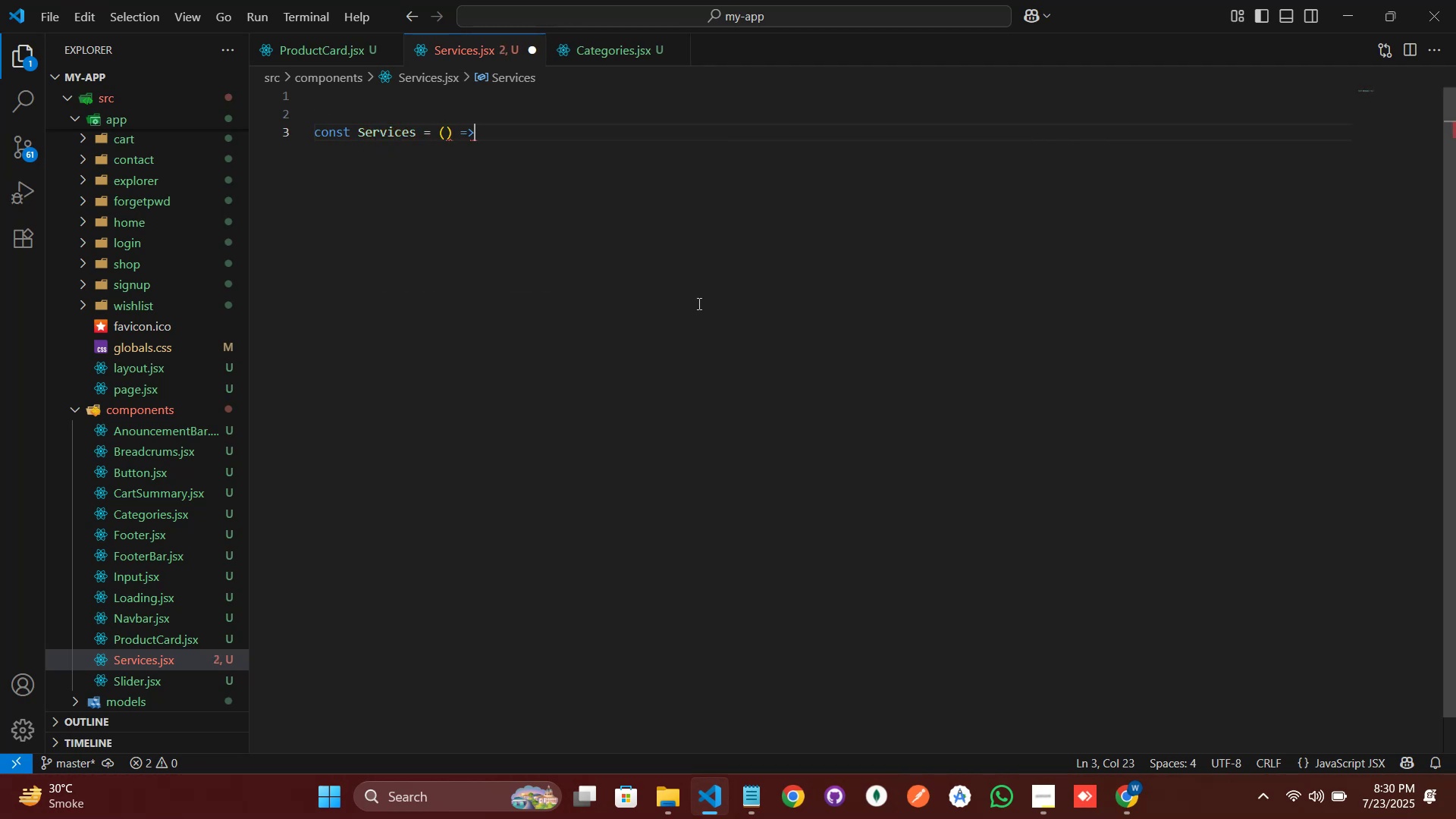 
key(Space)
 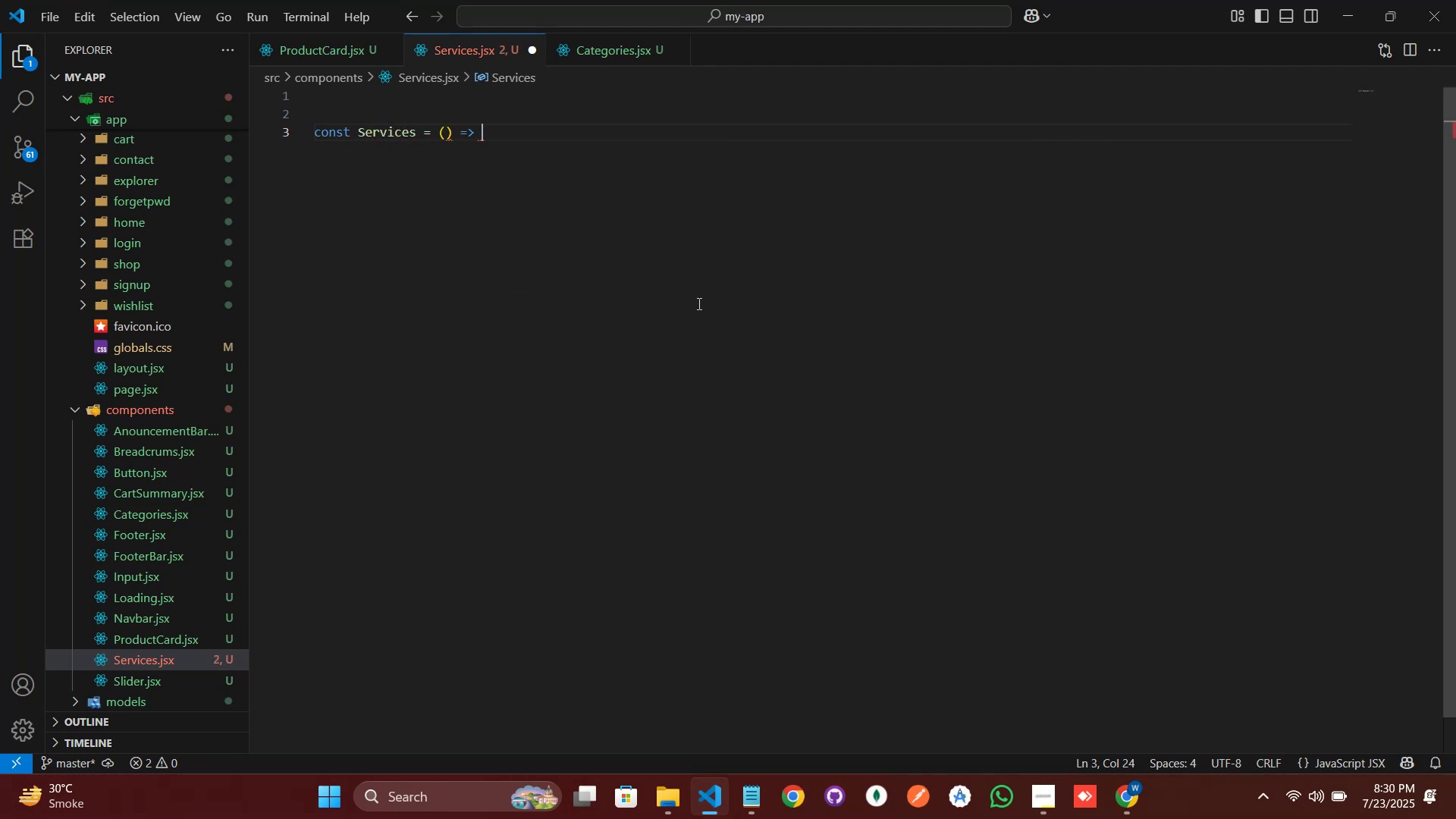 
key(Shift+BracketLeft)
 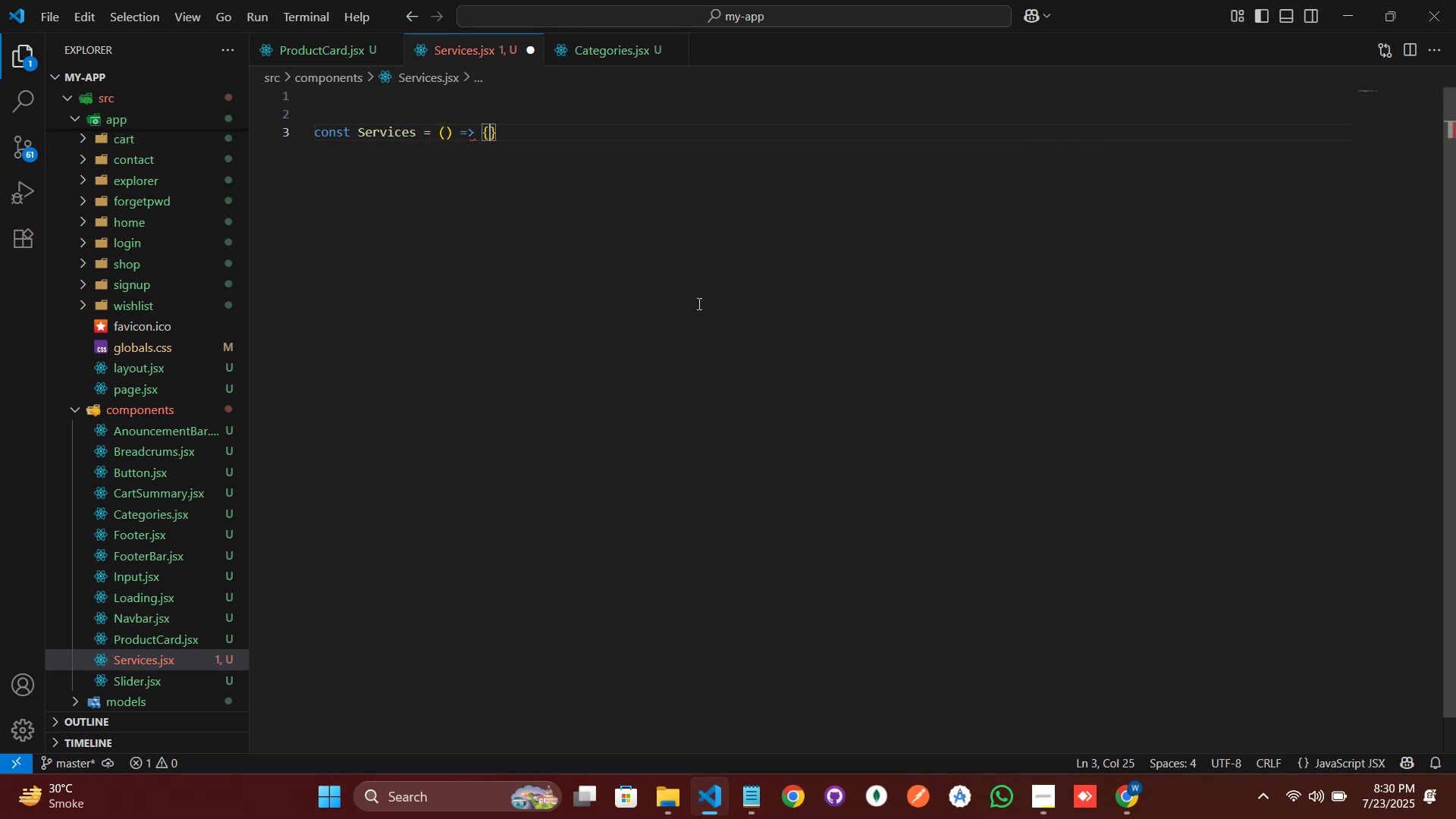 
key(Enter)
 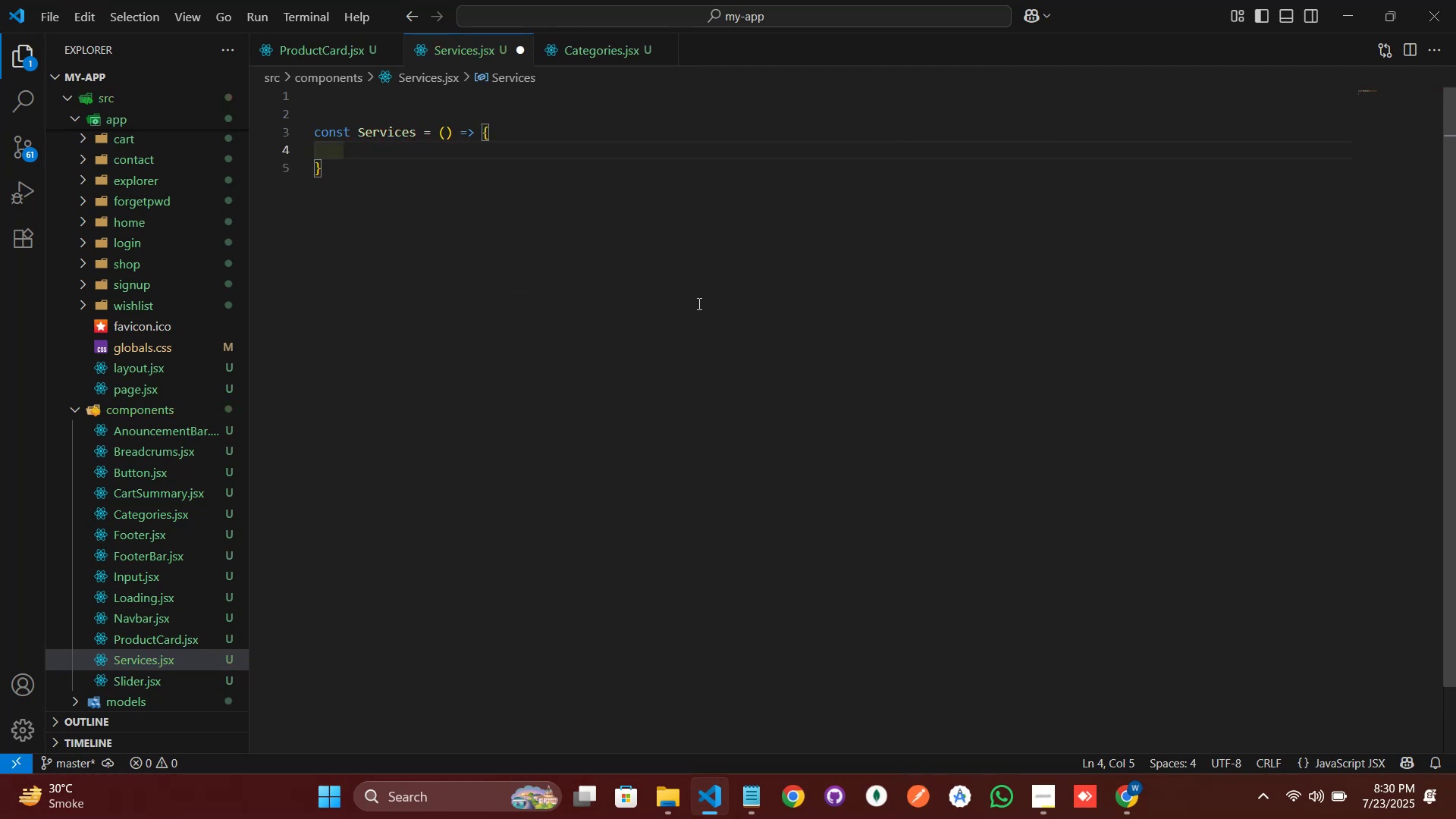 
key(Enter)
 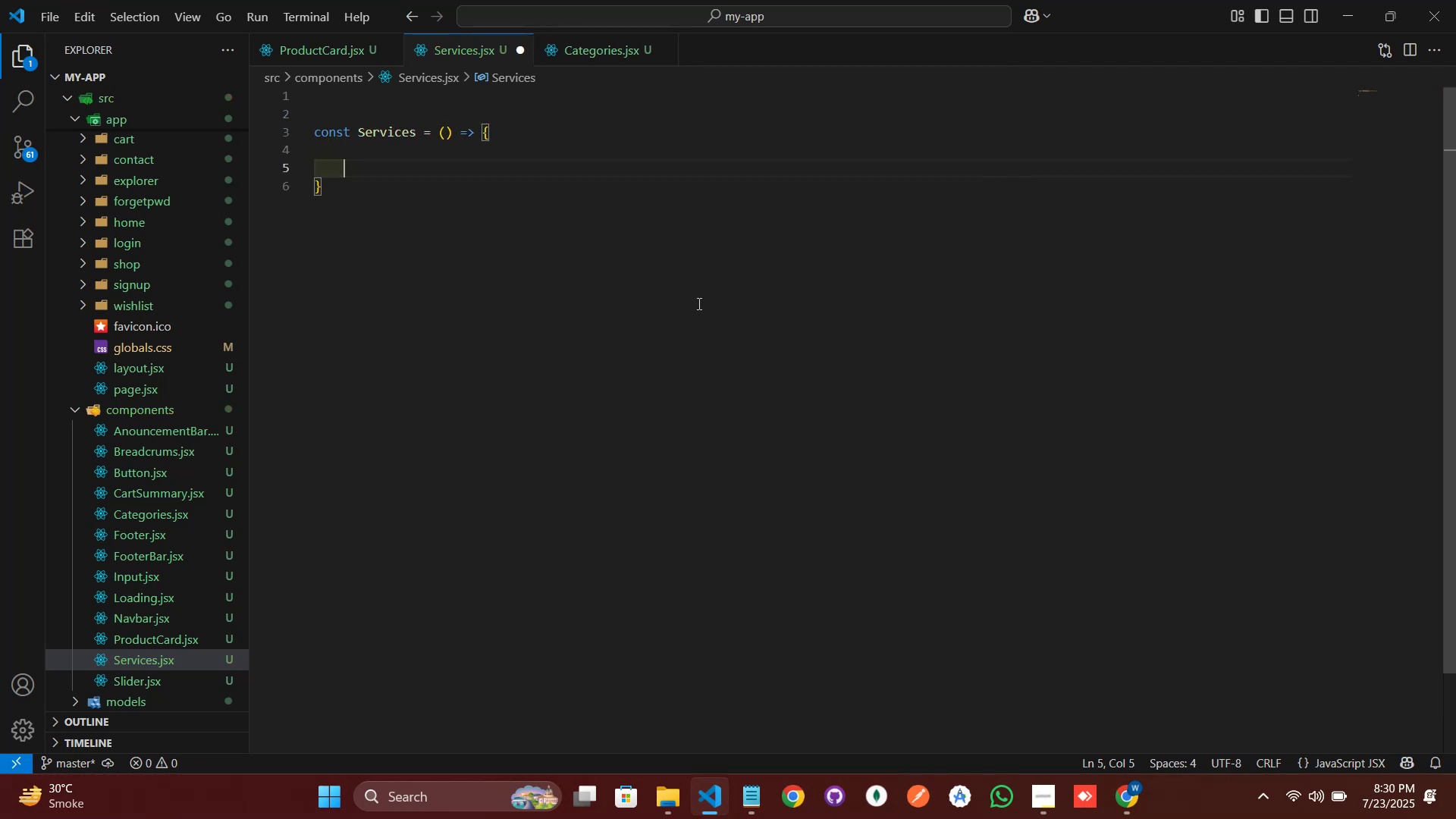 
key(Enter)
 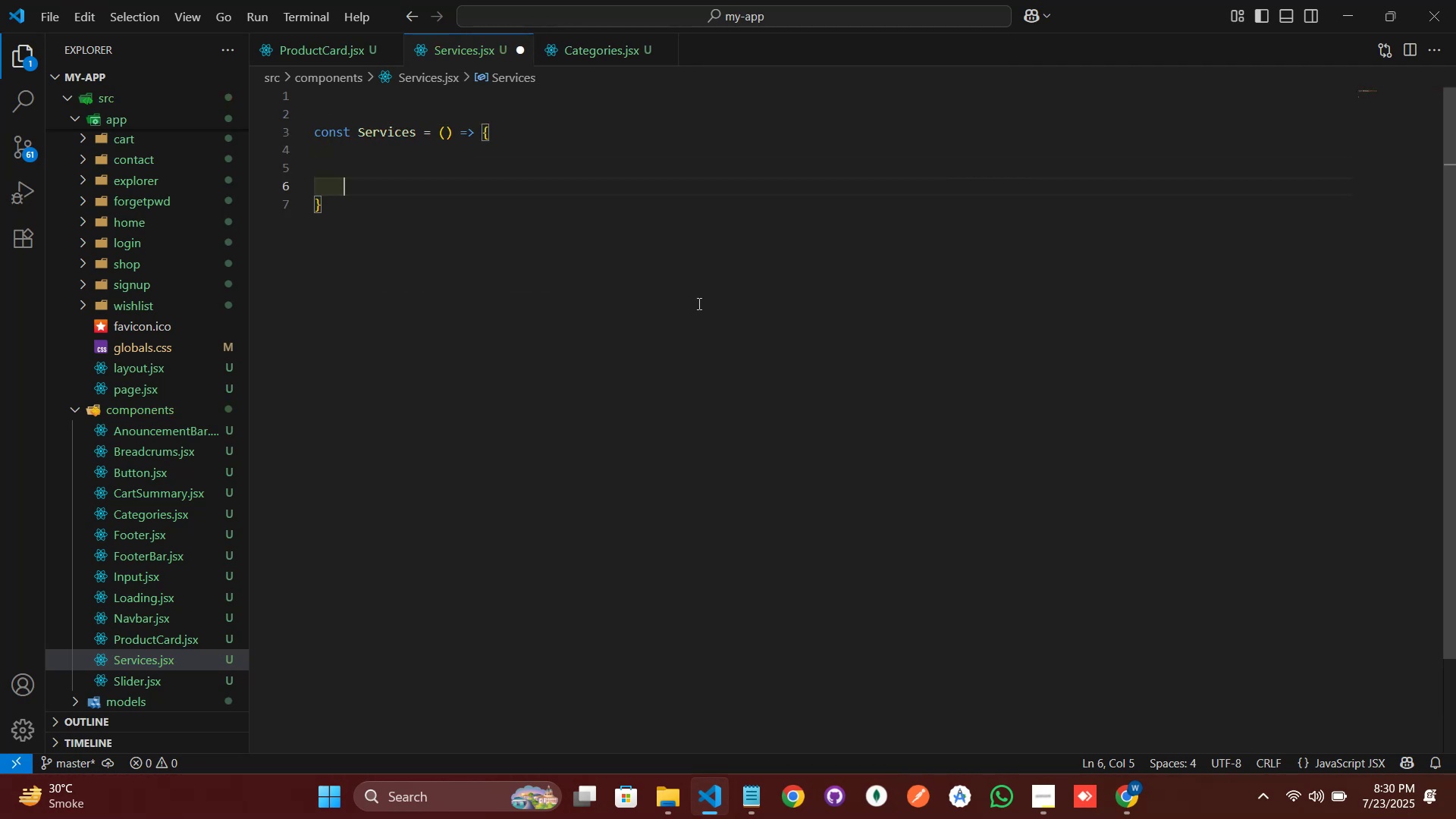 
type(const items )
key(Backspace)
type( = [)
 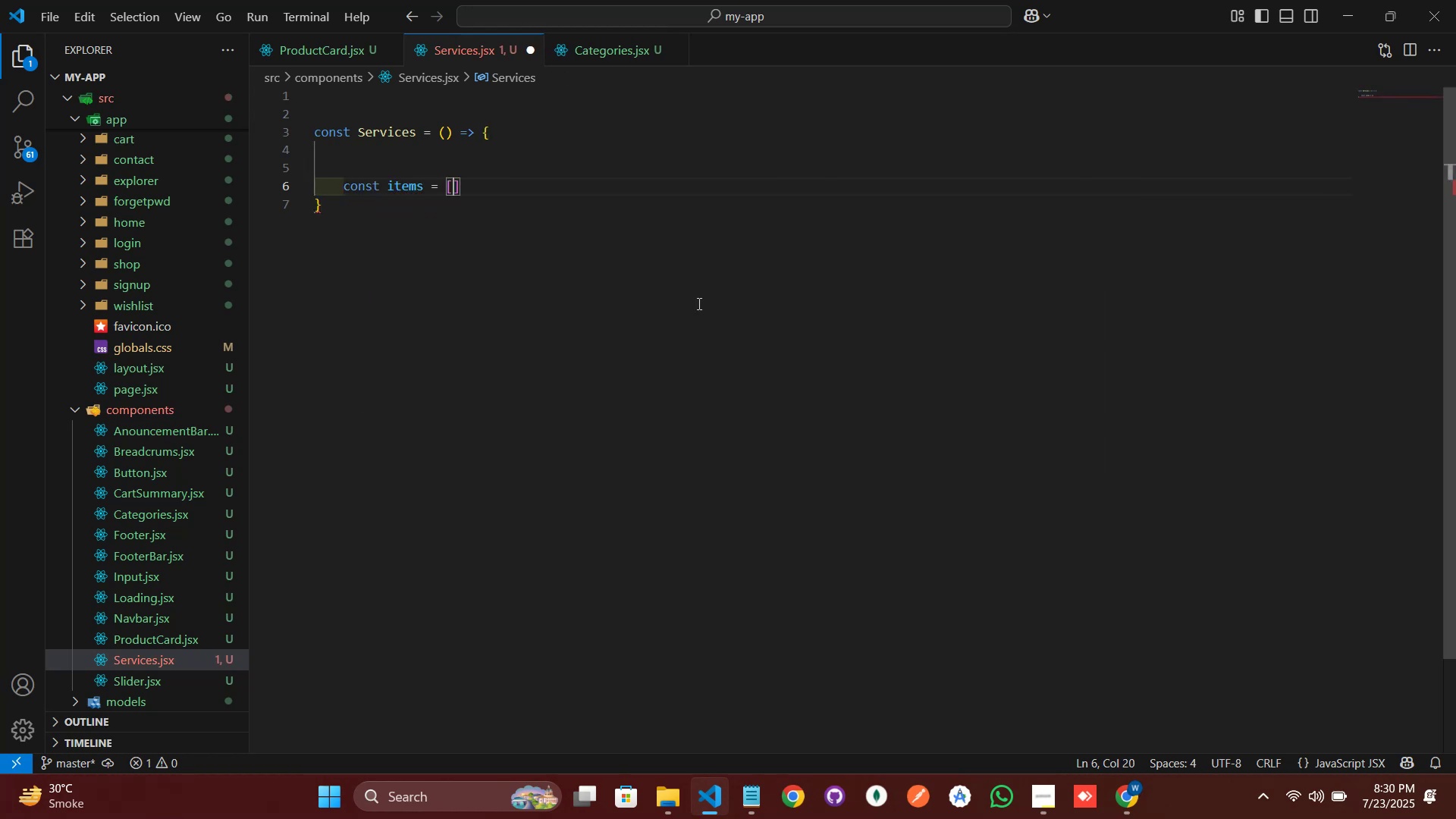 
key(Enter)
 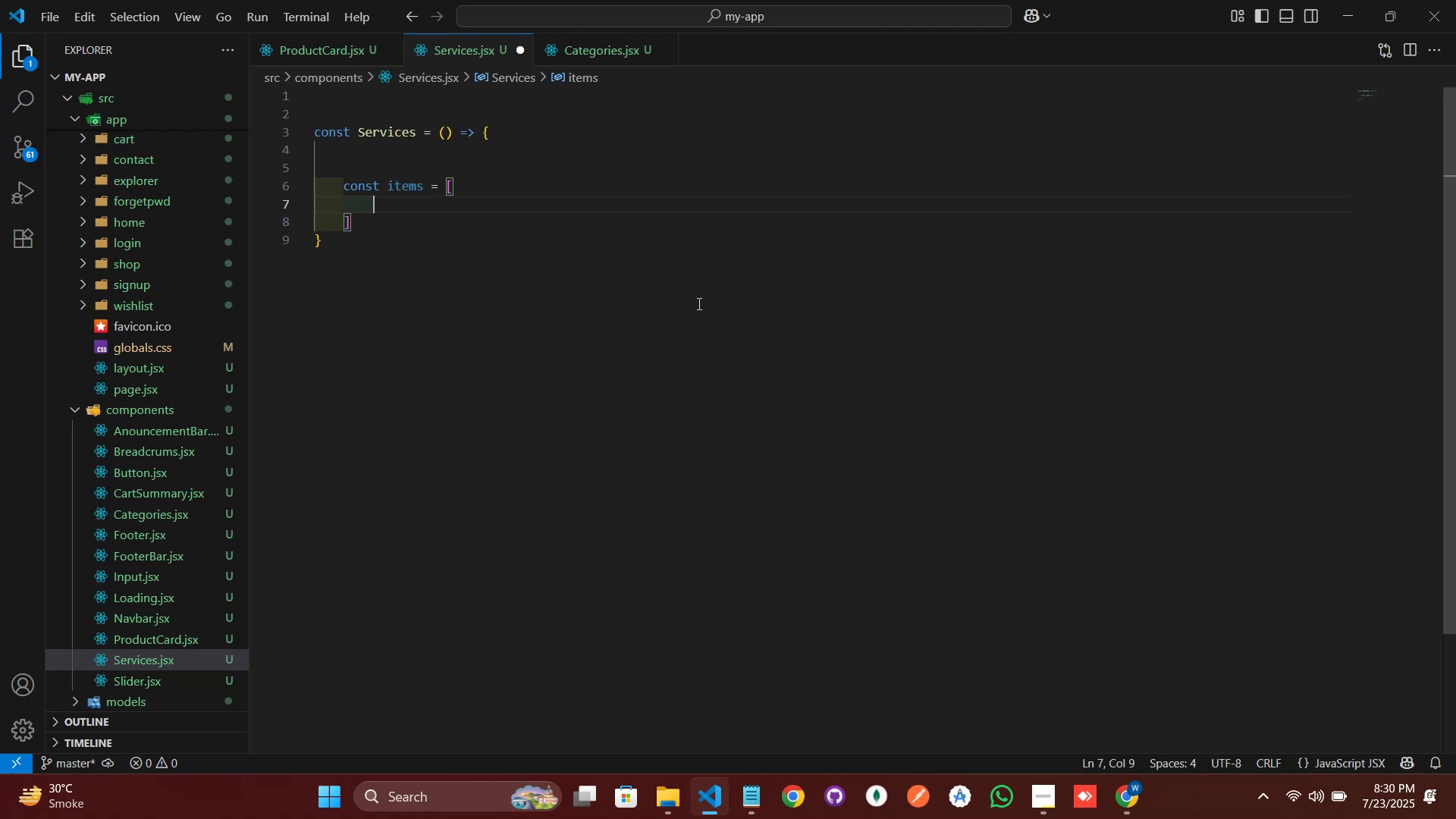 
wait(6.35)
 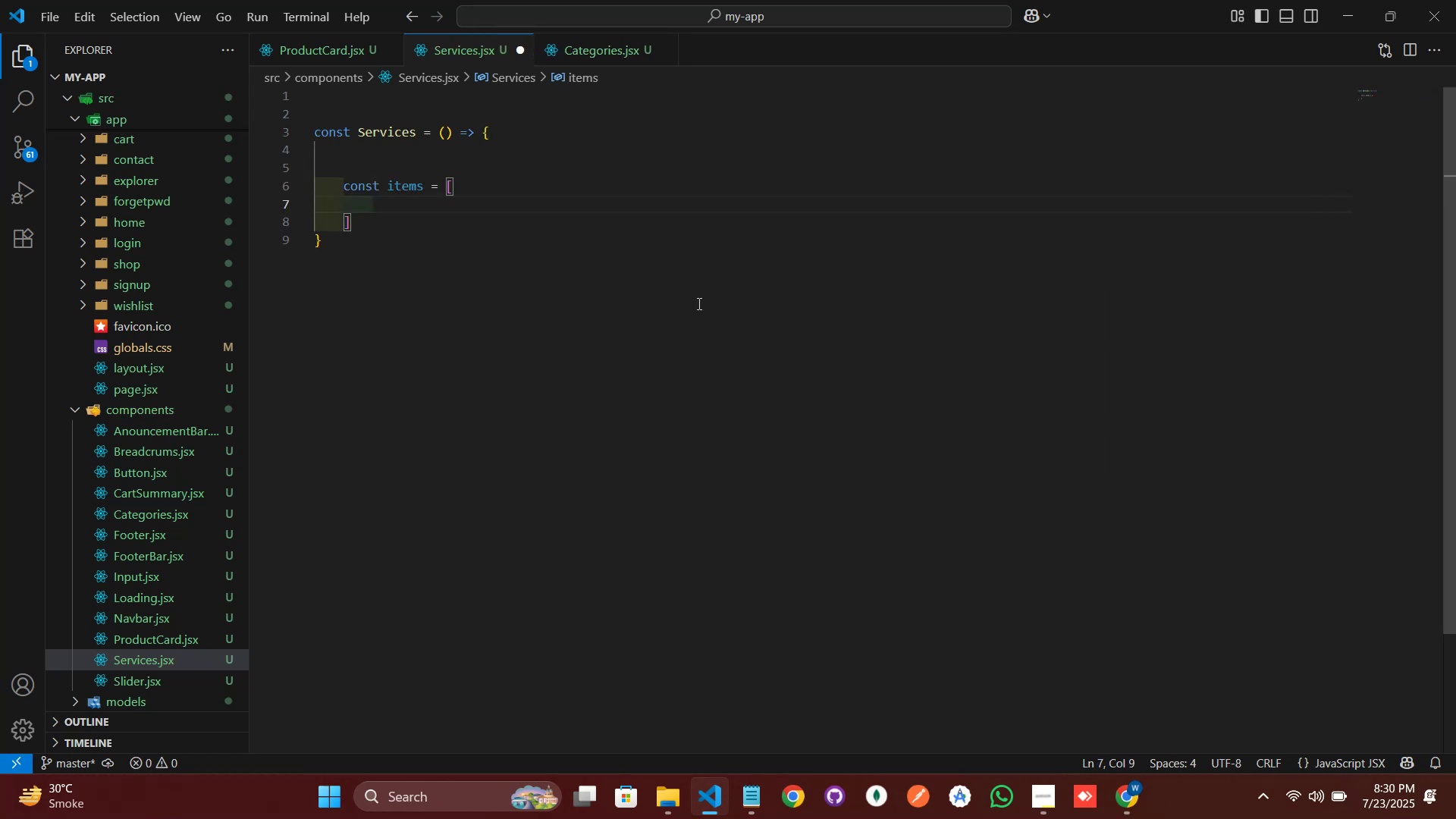 
key(Shift+BracketLeft)
 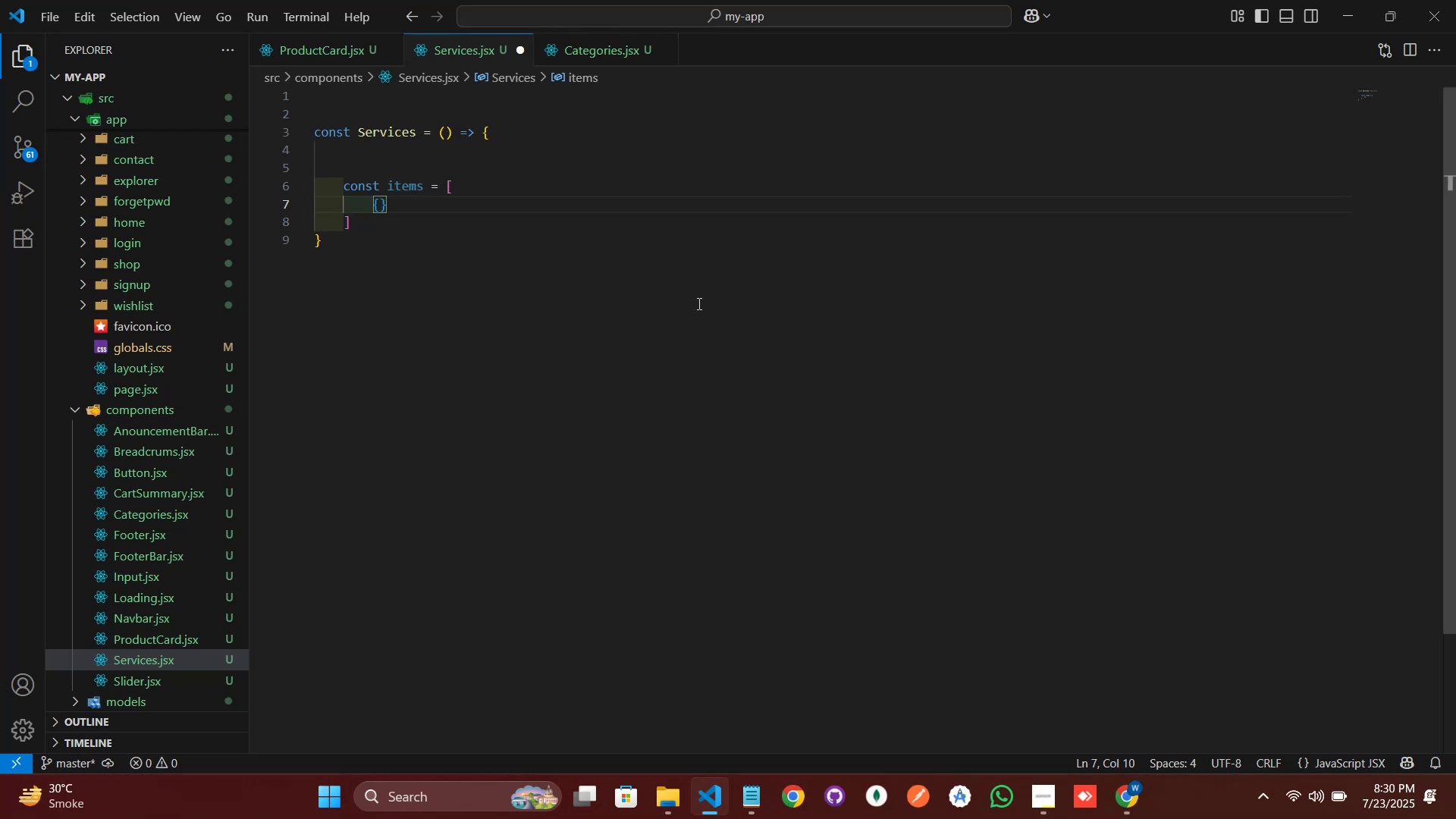 
key(ArrowRight)
 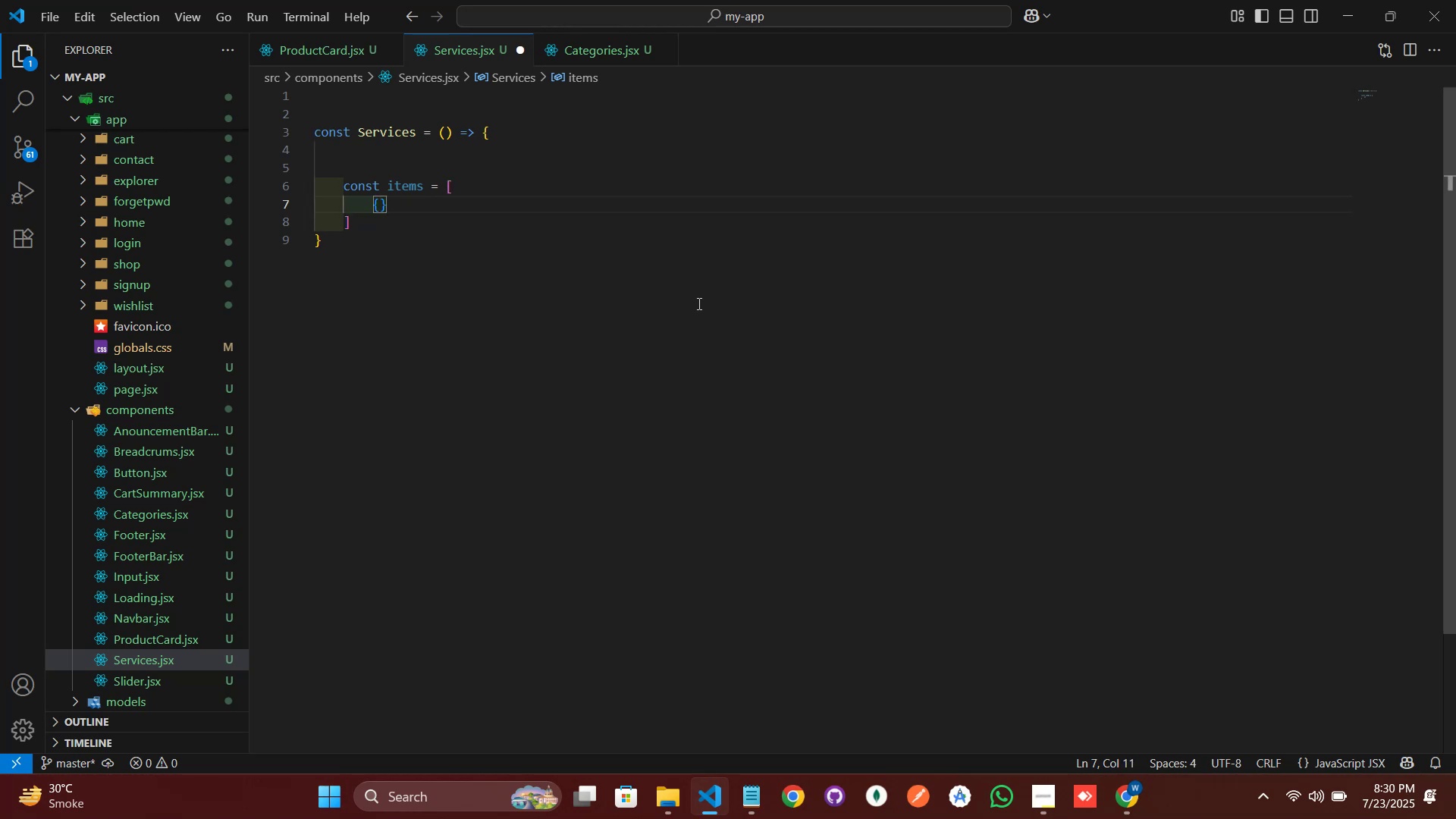 
key(Comma)
 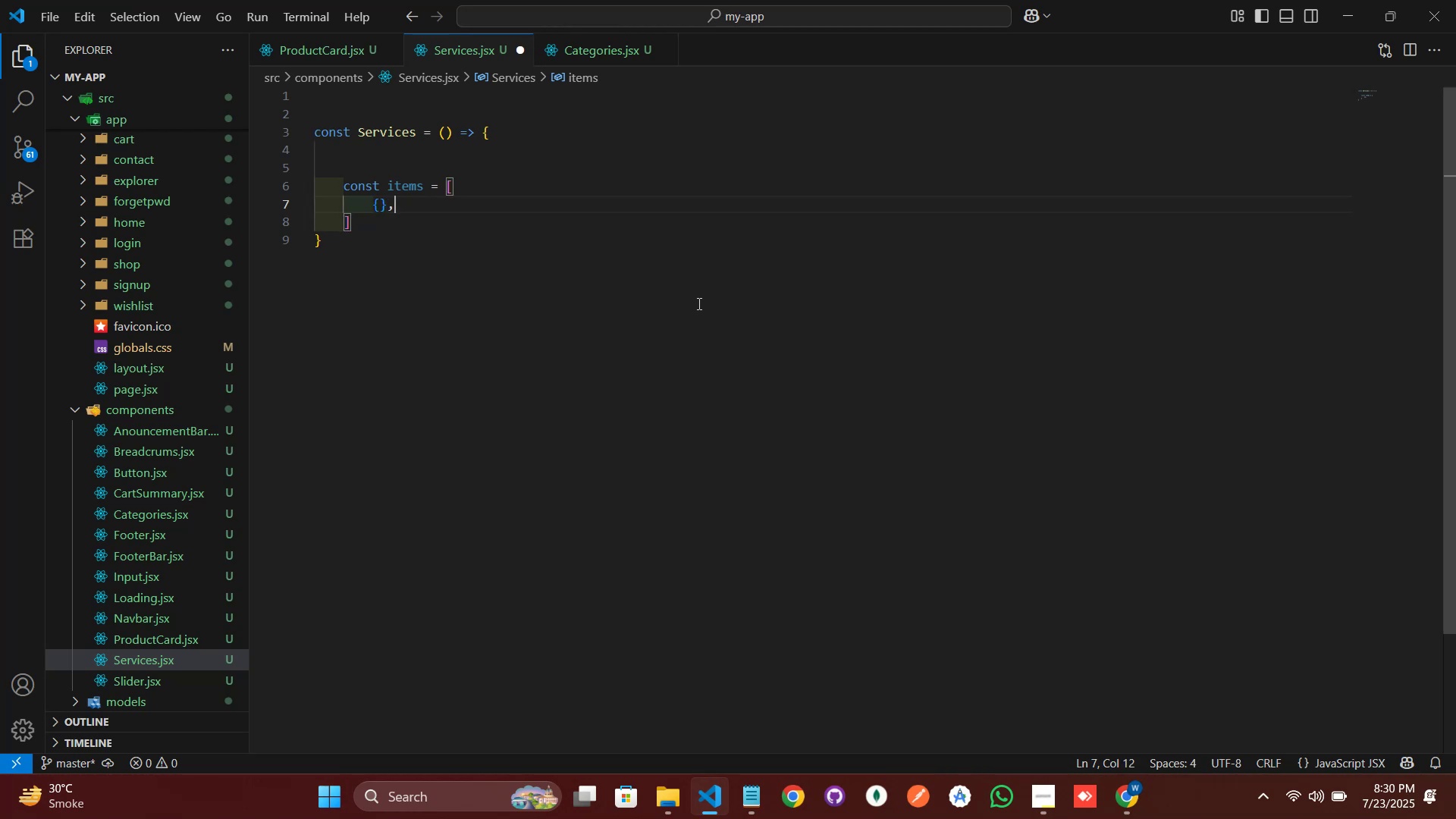 
key(ArrowLeft)
 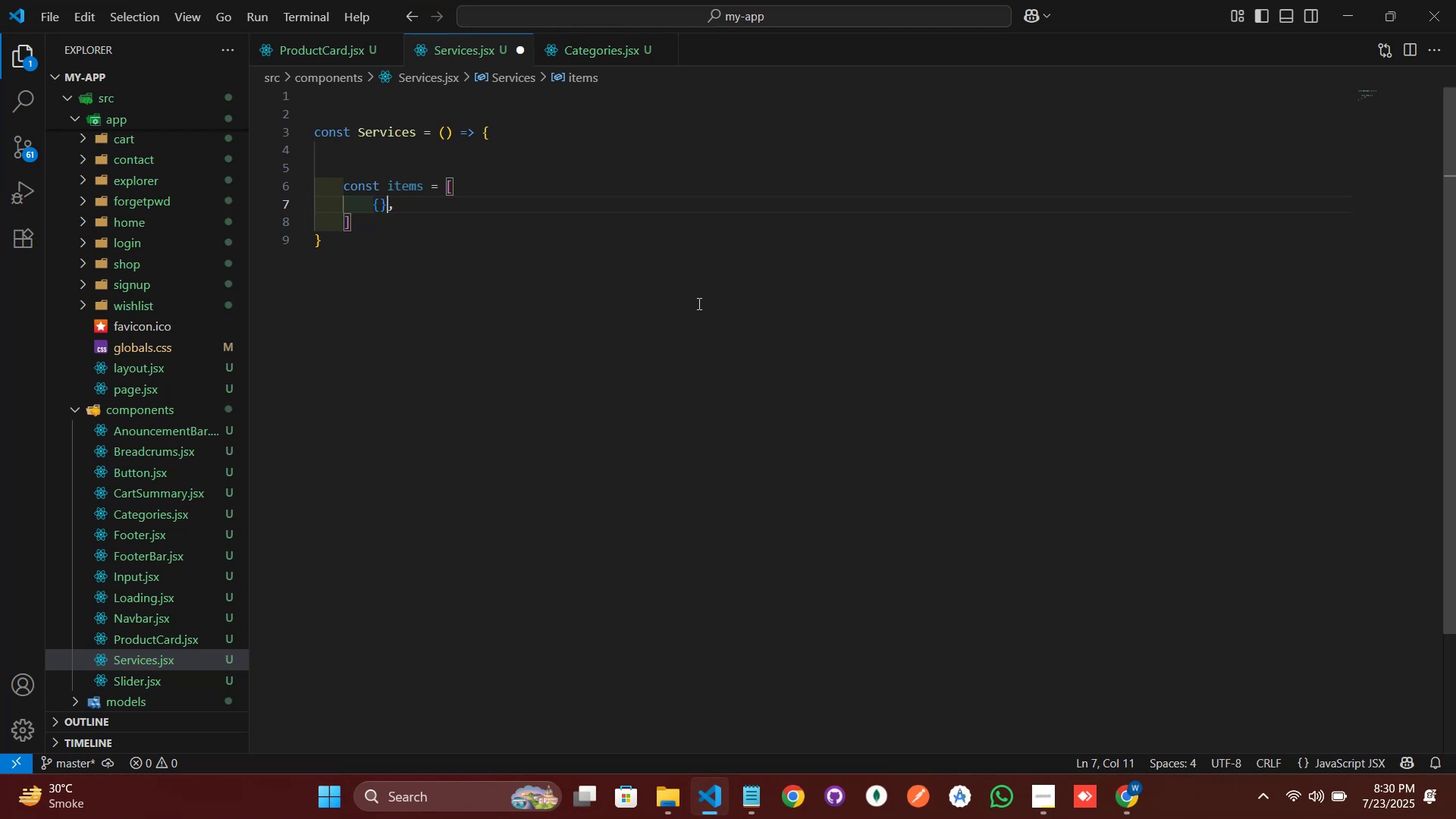 
key(ArrowLeft)
 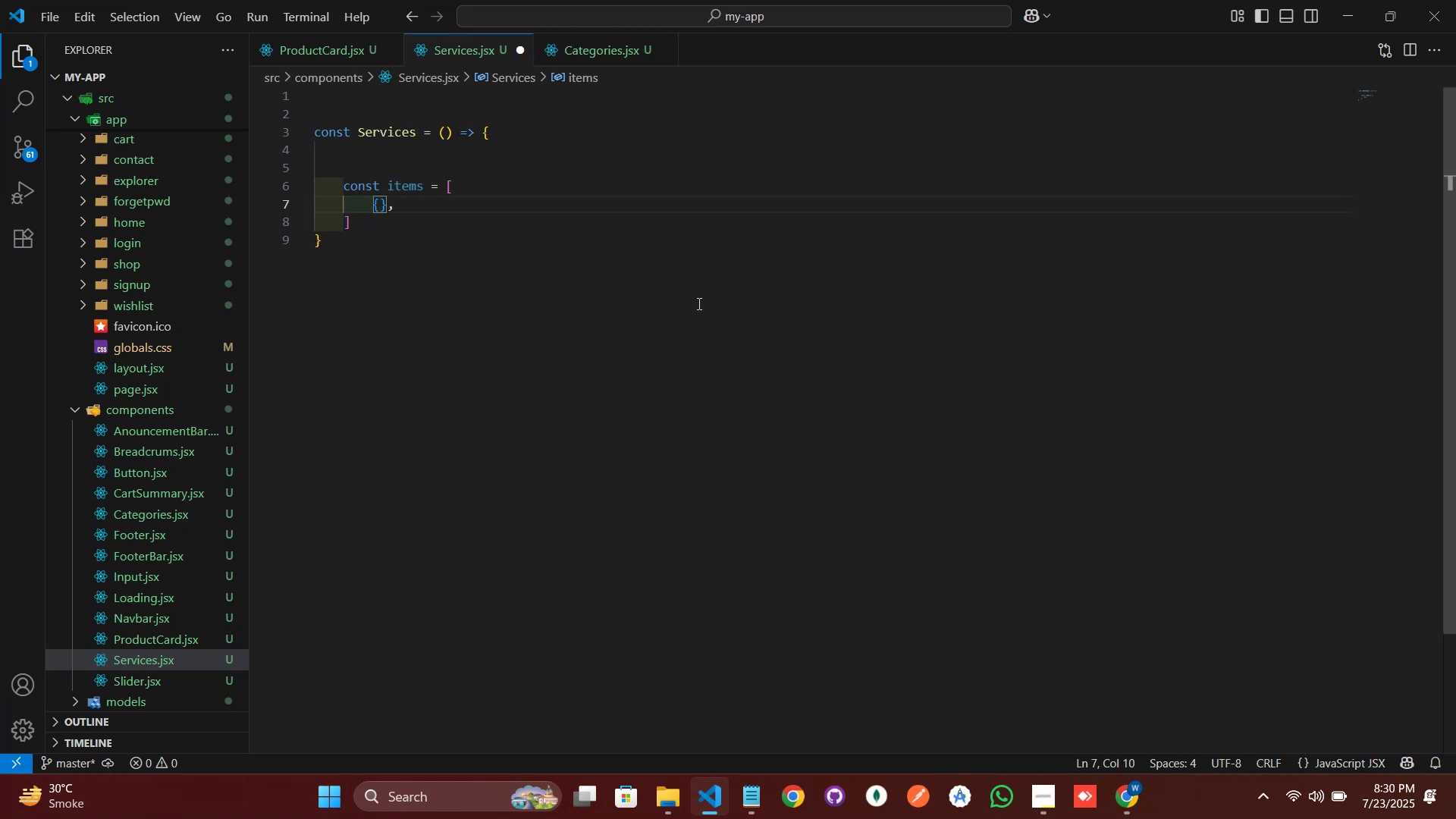 
type(scr)
key(Backspace)
key(Backspace)
type(rc: ")
 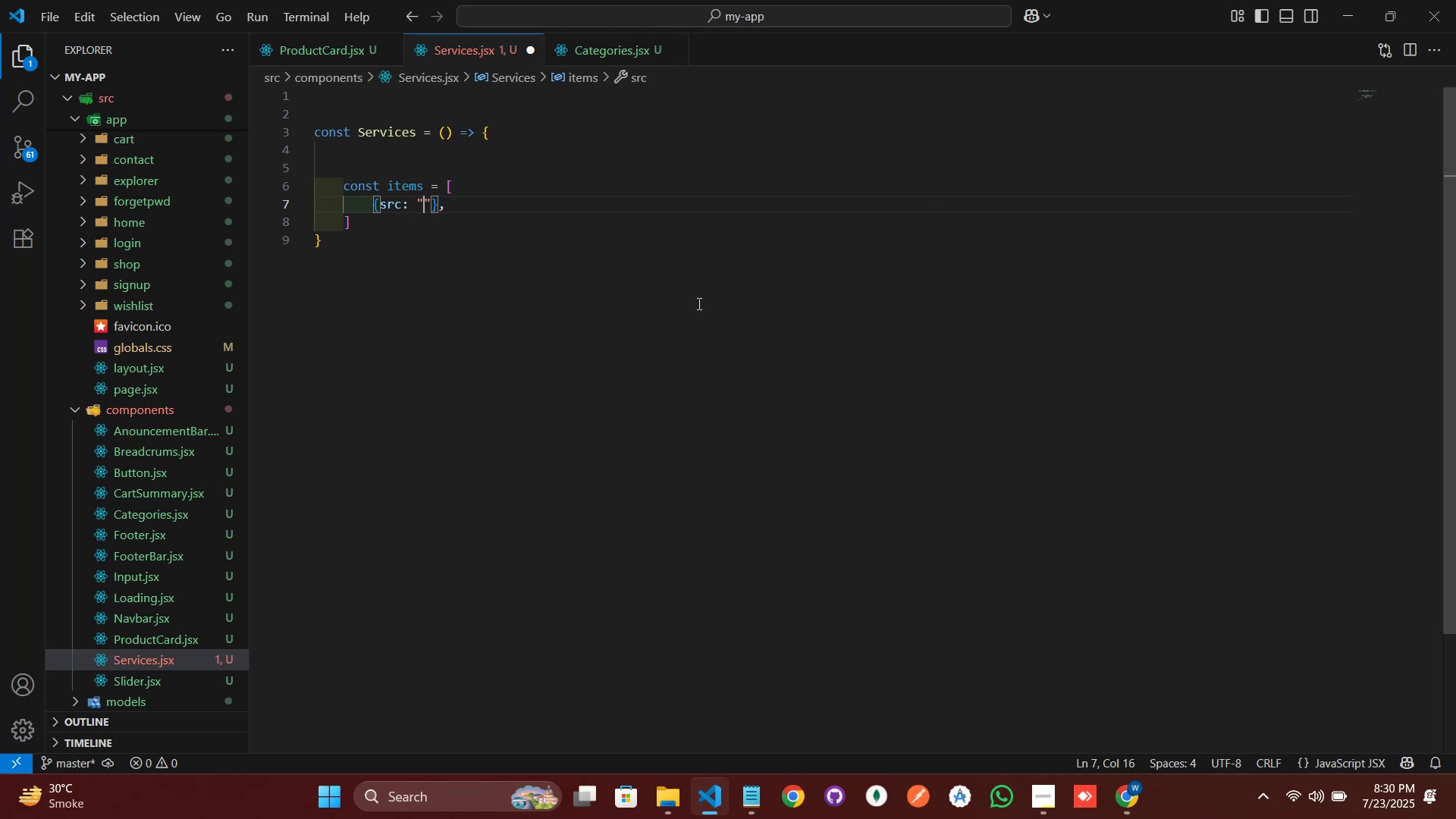 
key(ArrowRight)
 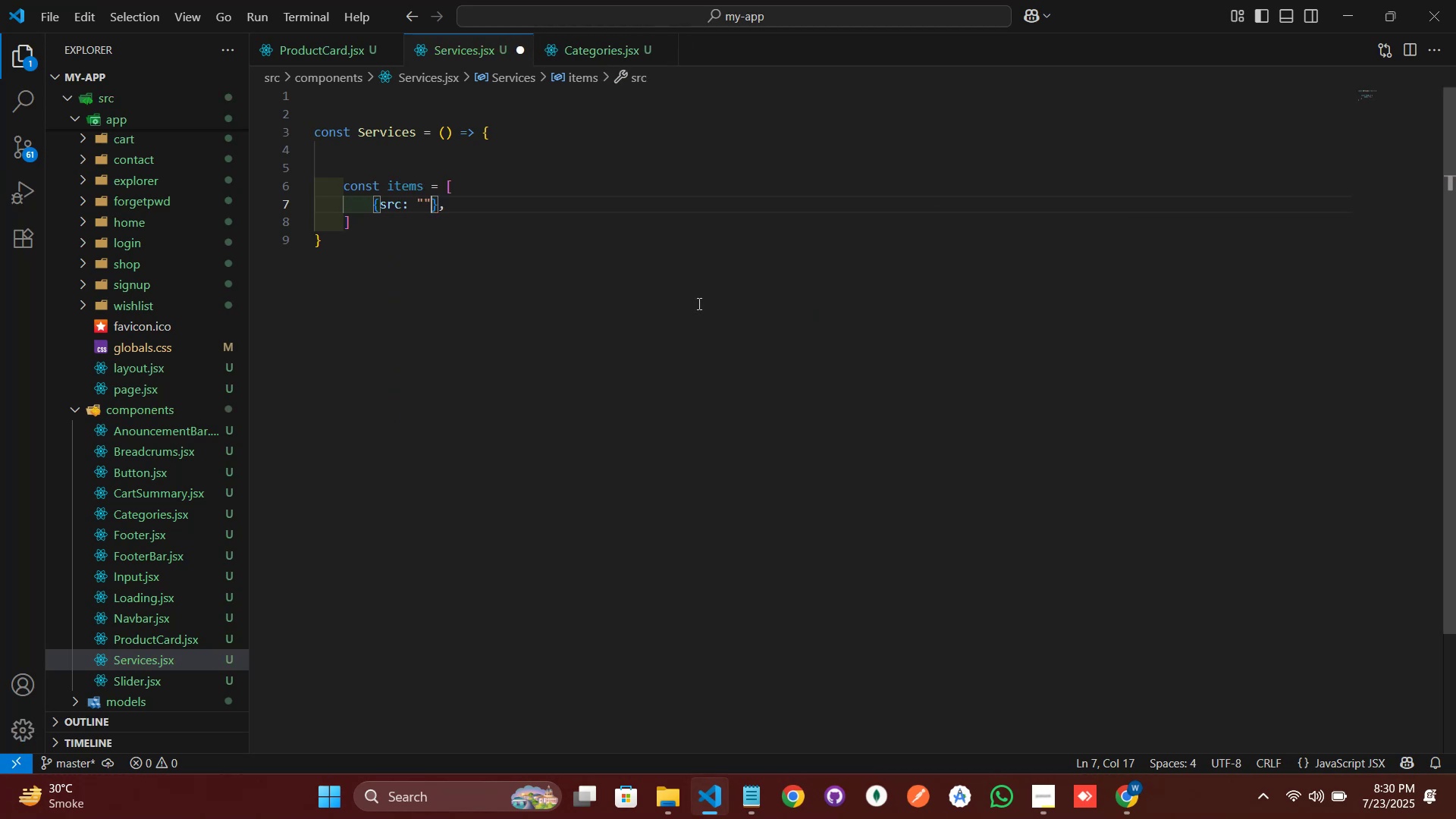 
type( , lable)
key(Backspace)
key(Backspace)
type(el:)
 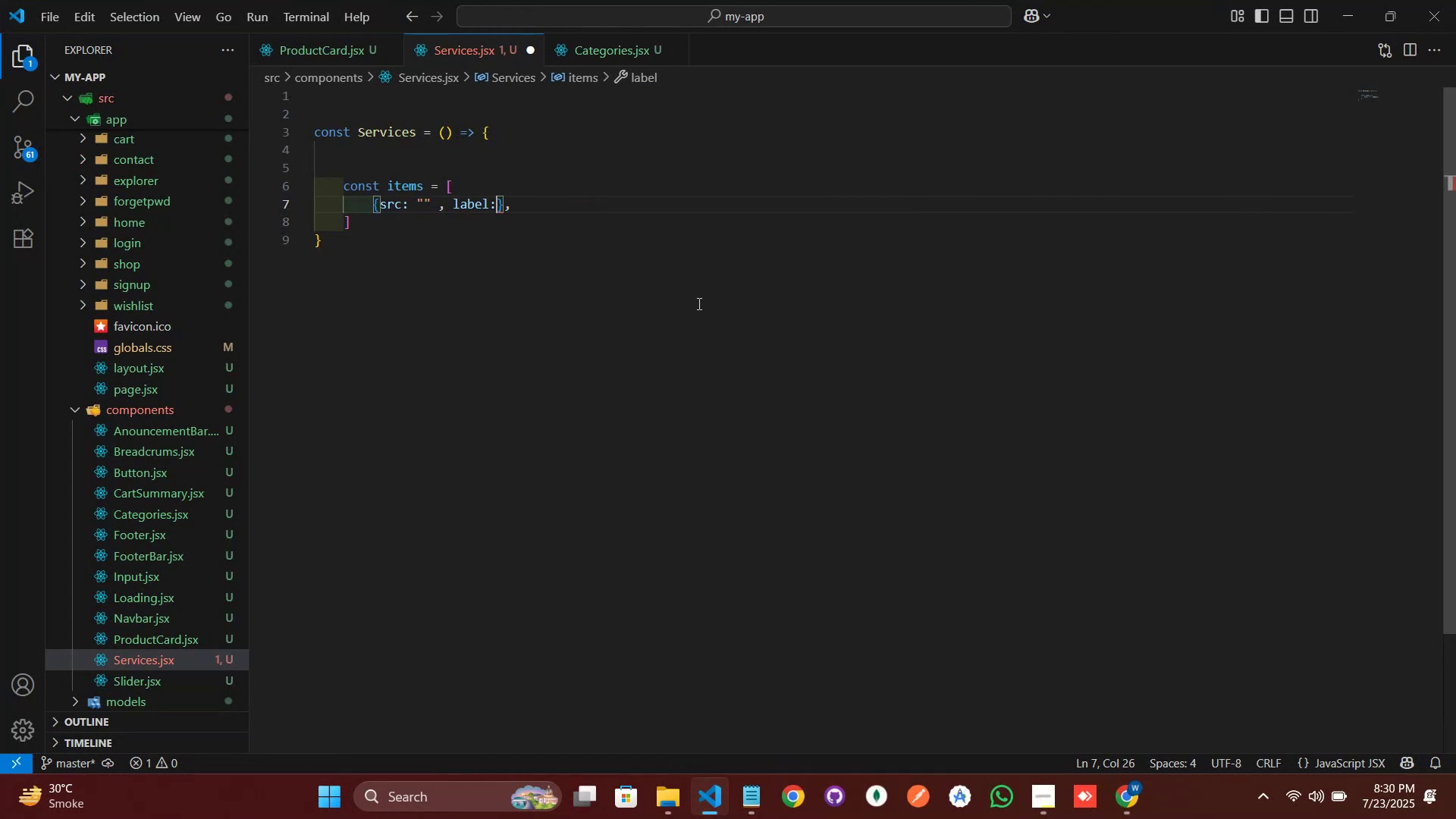 
type( "Online Order)
 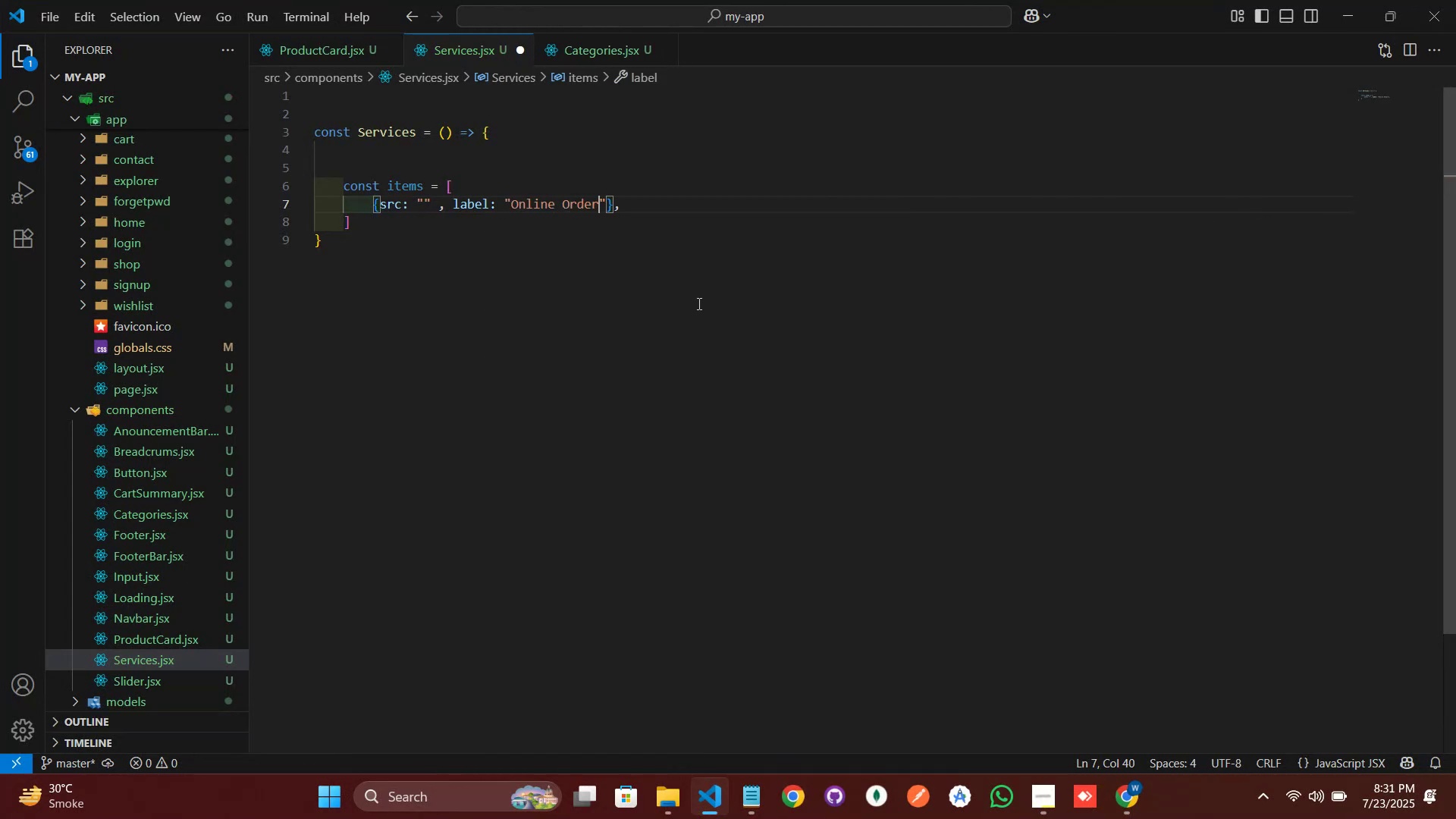 
key(ArrowLeft)
 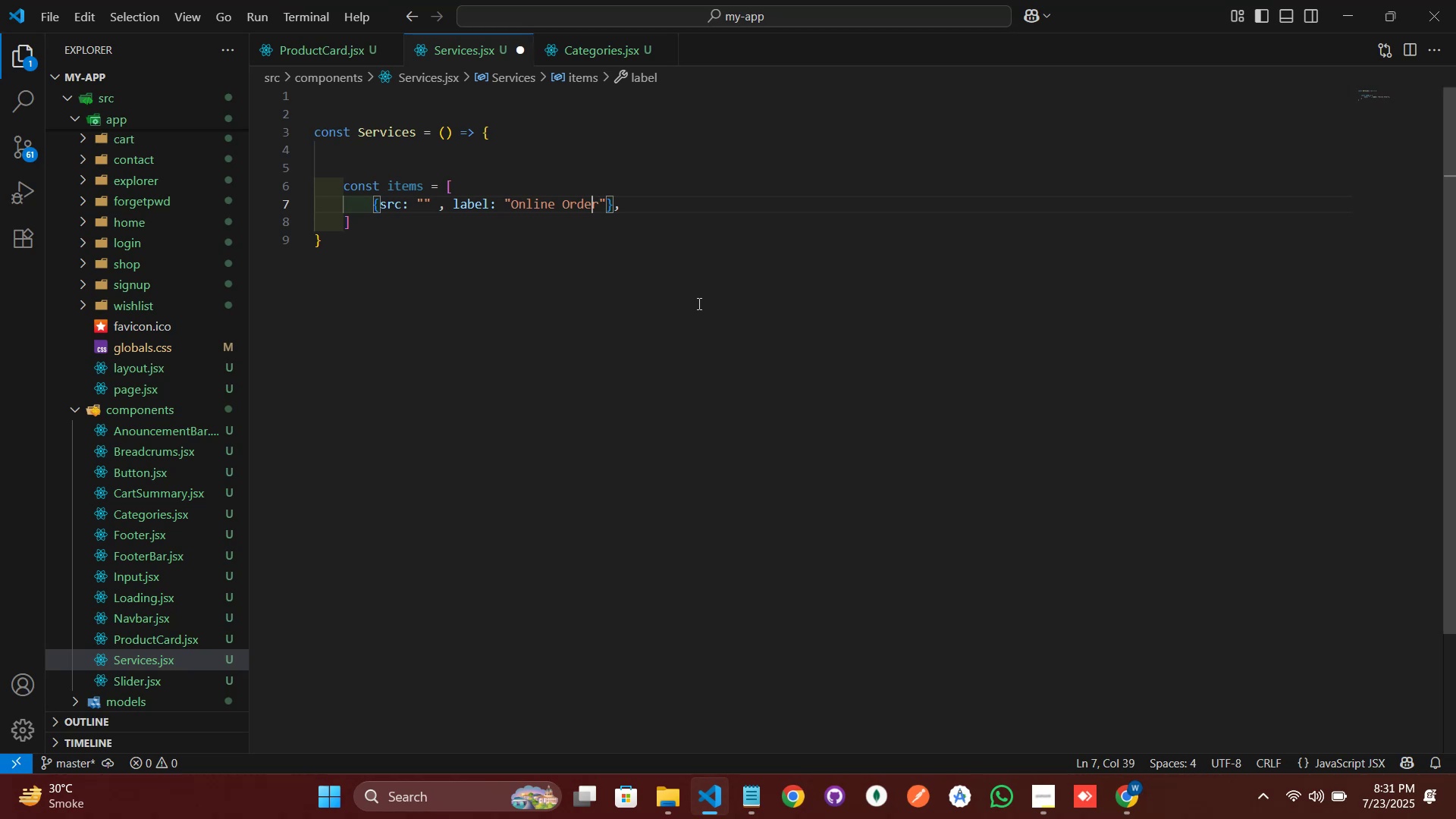 
key(ArrowLeft)
 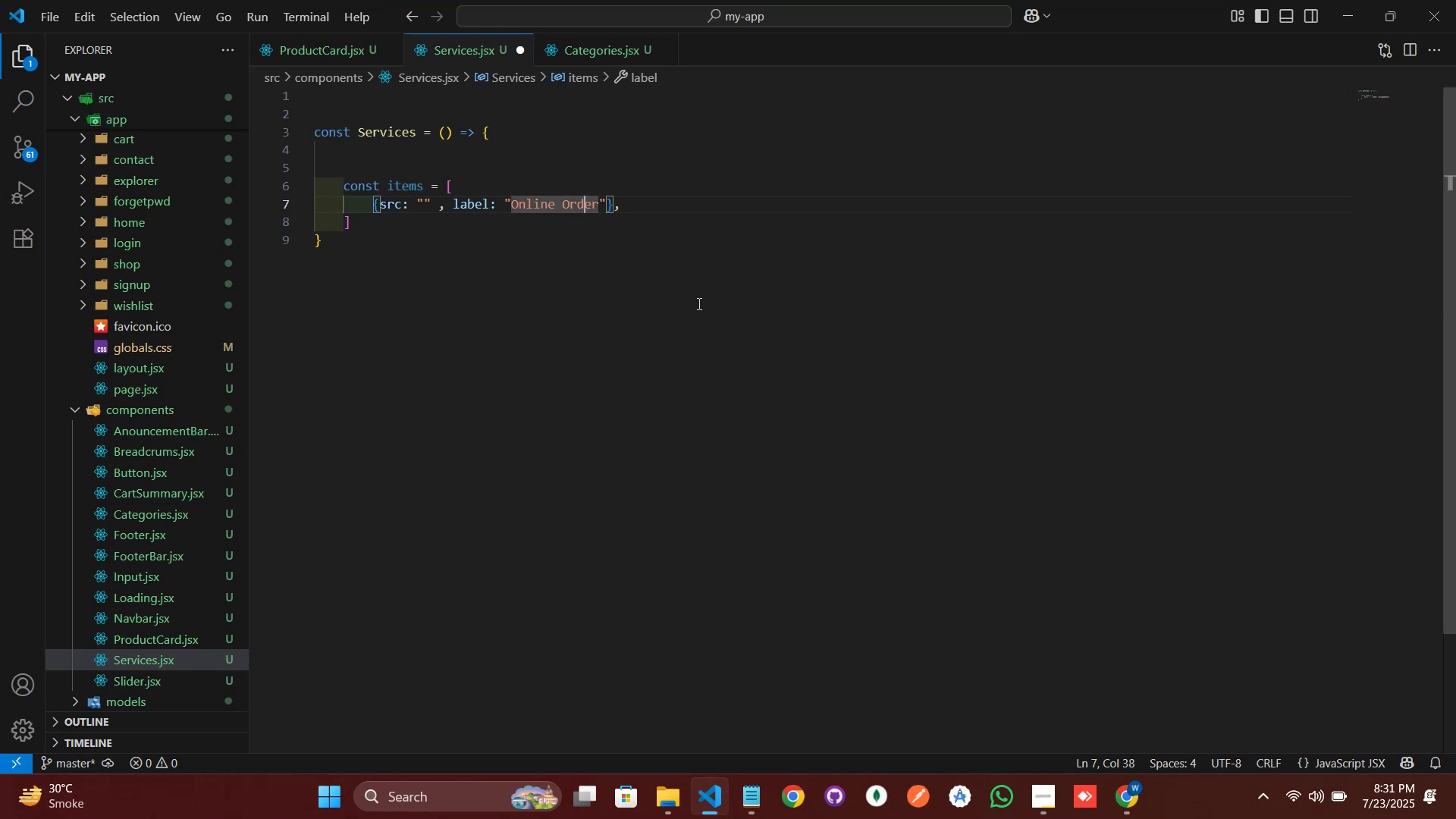 
key(ArrowLeft)
 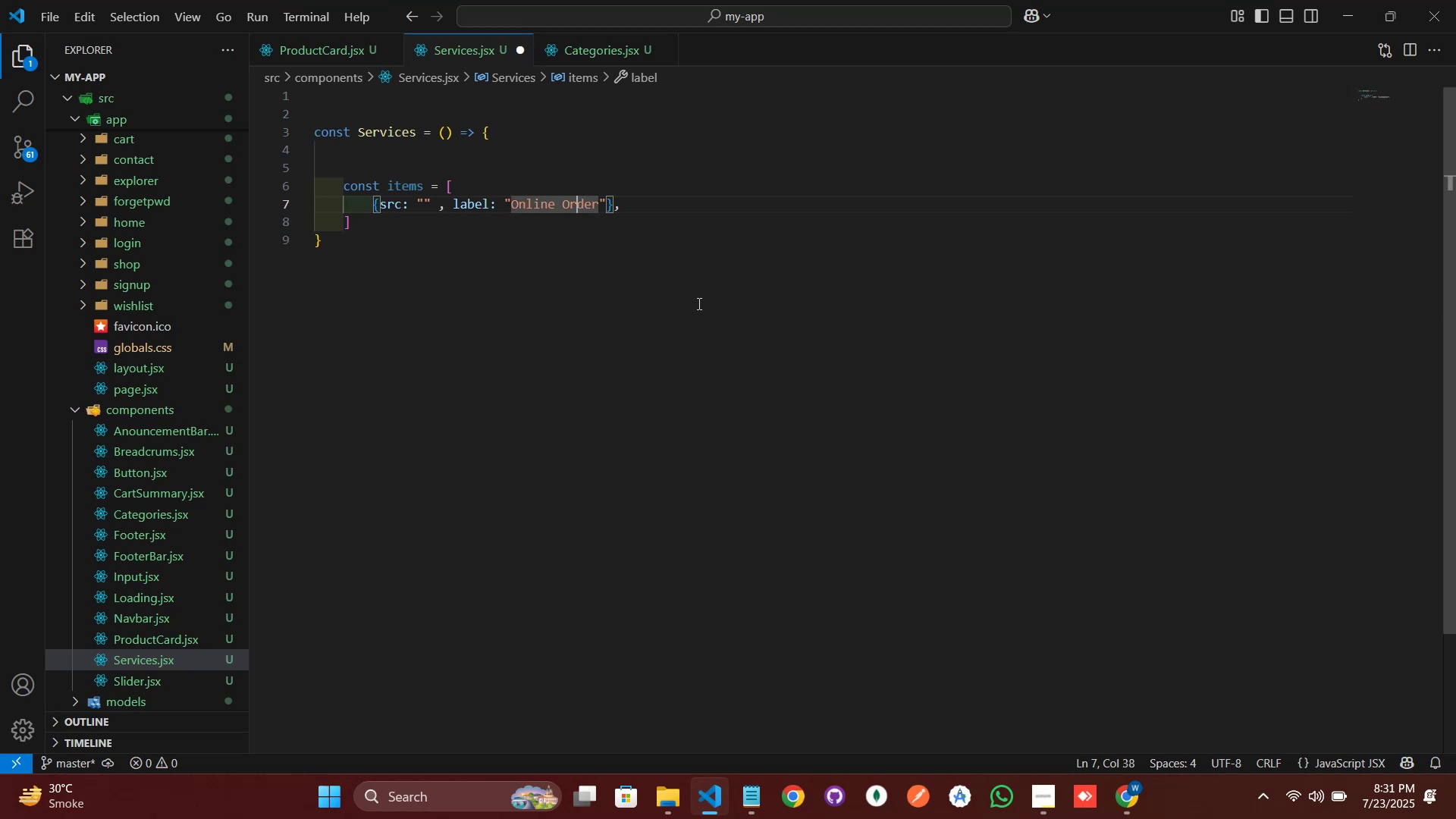 
key(ArrowLeft)
 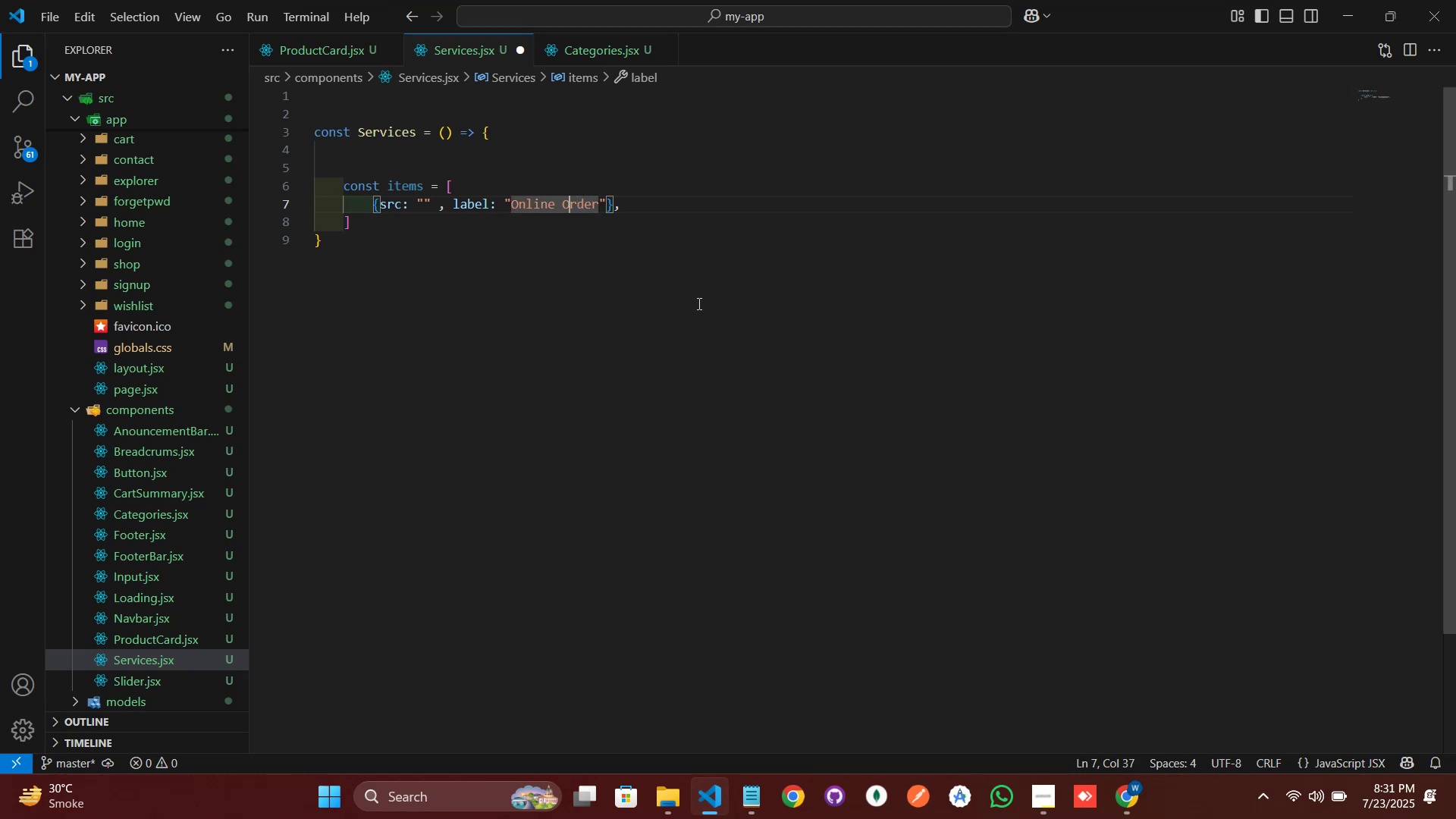 
key(ArrowLeft)
 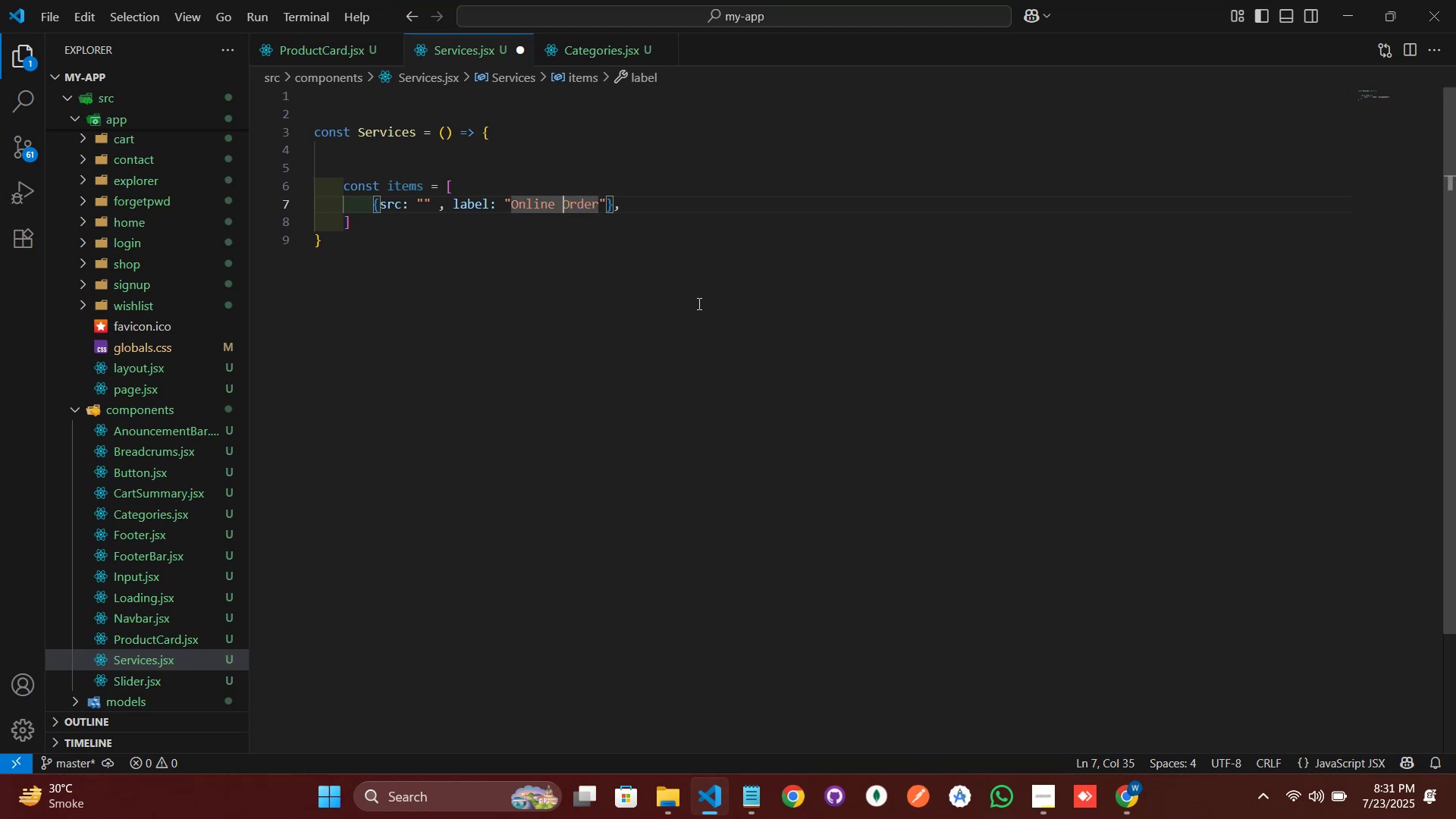 
key(ArrowLeft)
 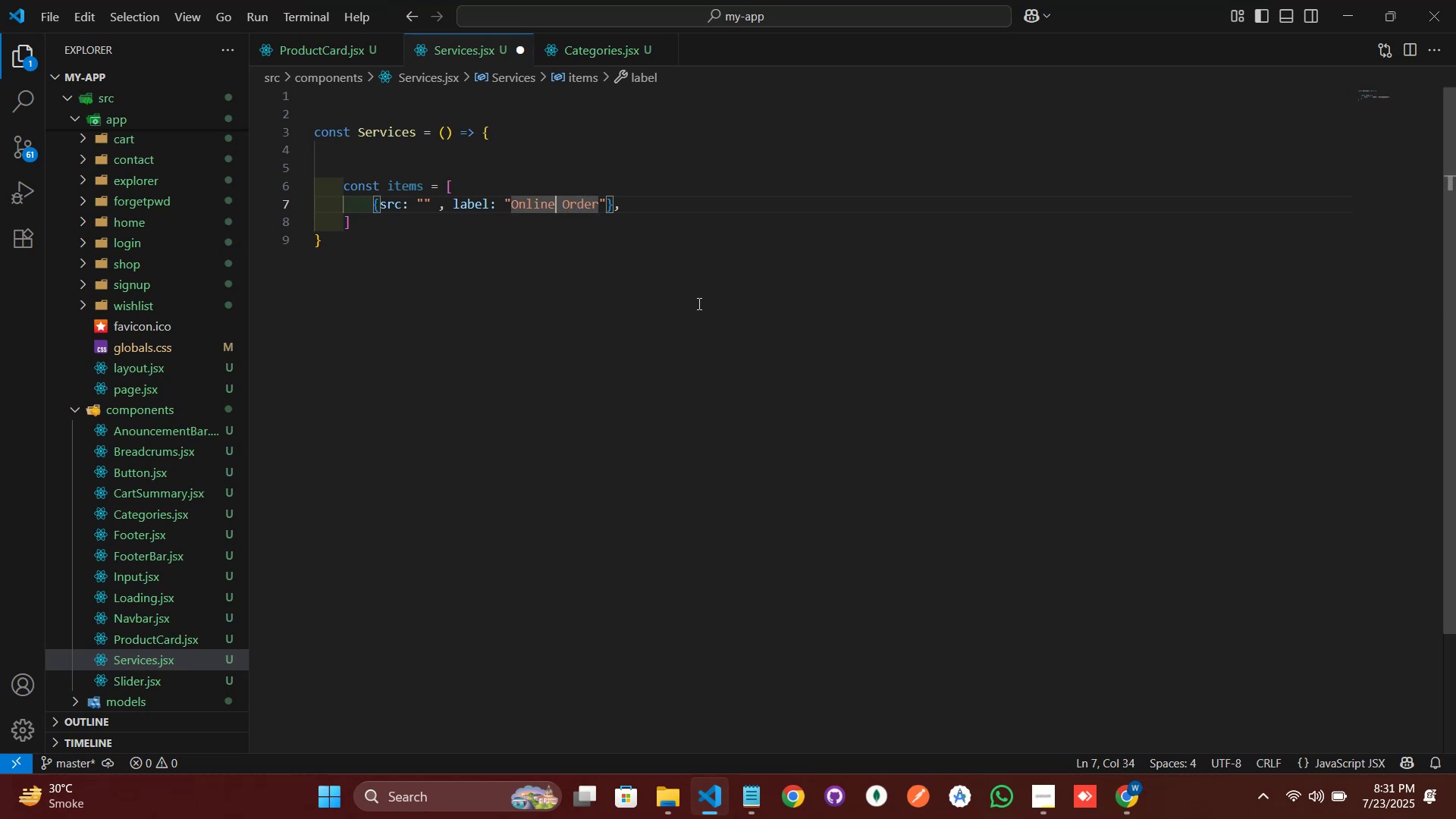 
key(ArrowLeft)
 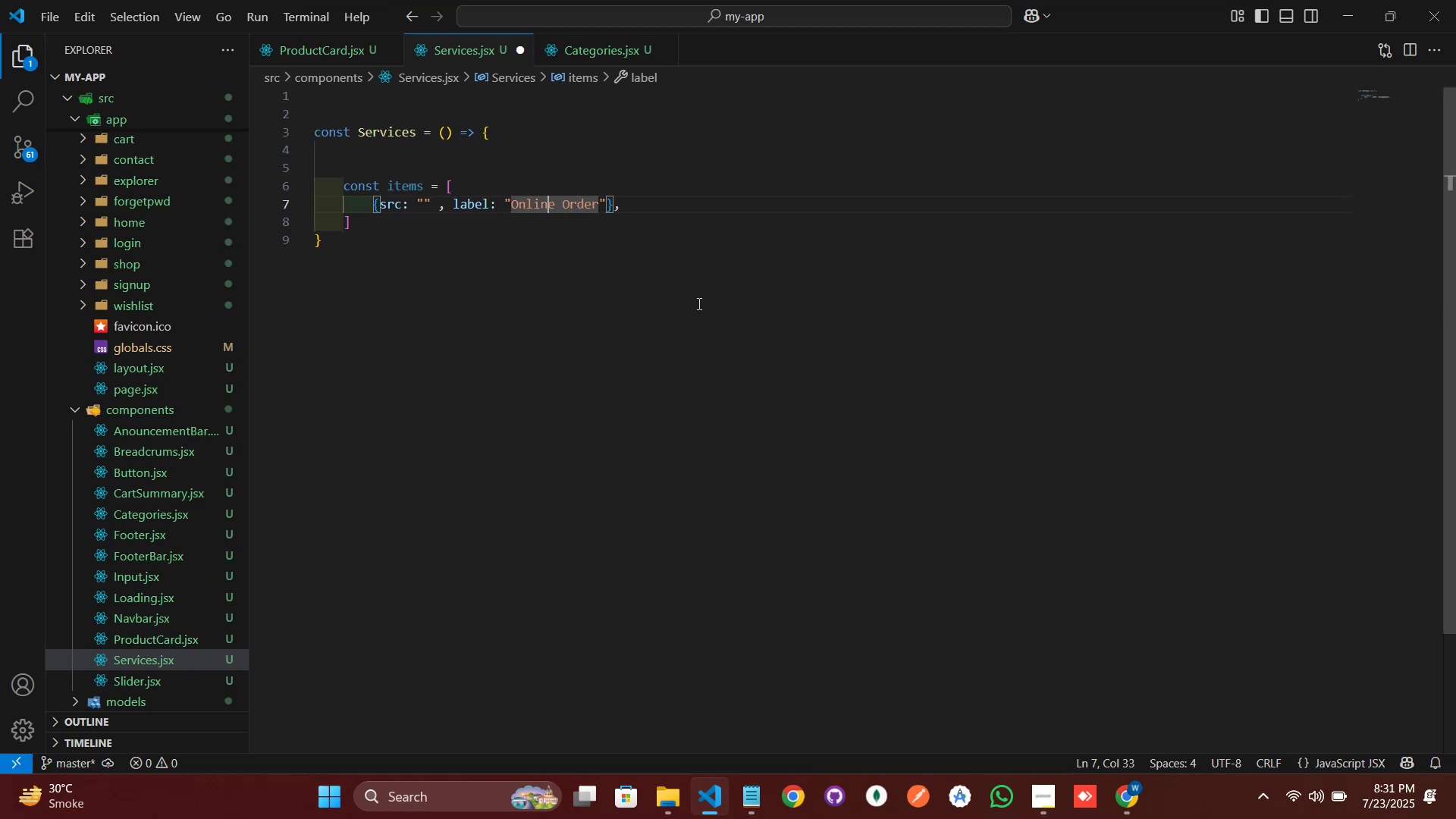 
key(ArrowLeft)
 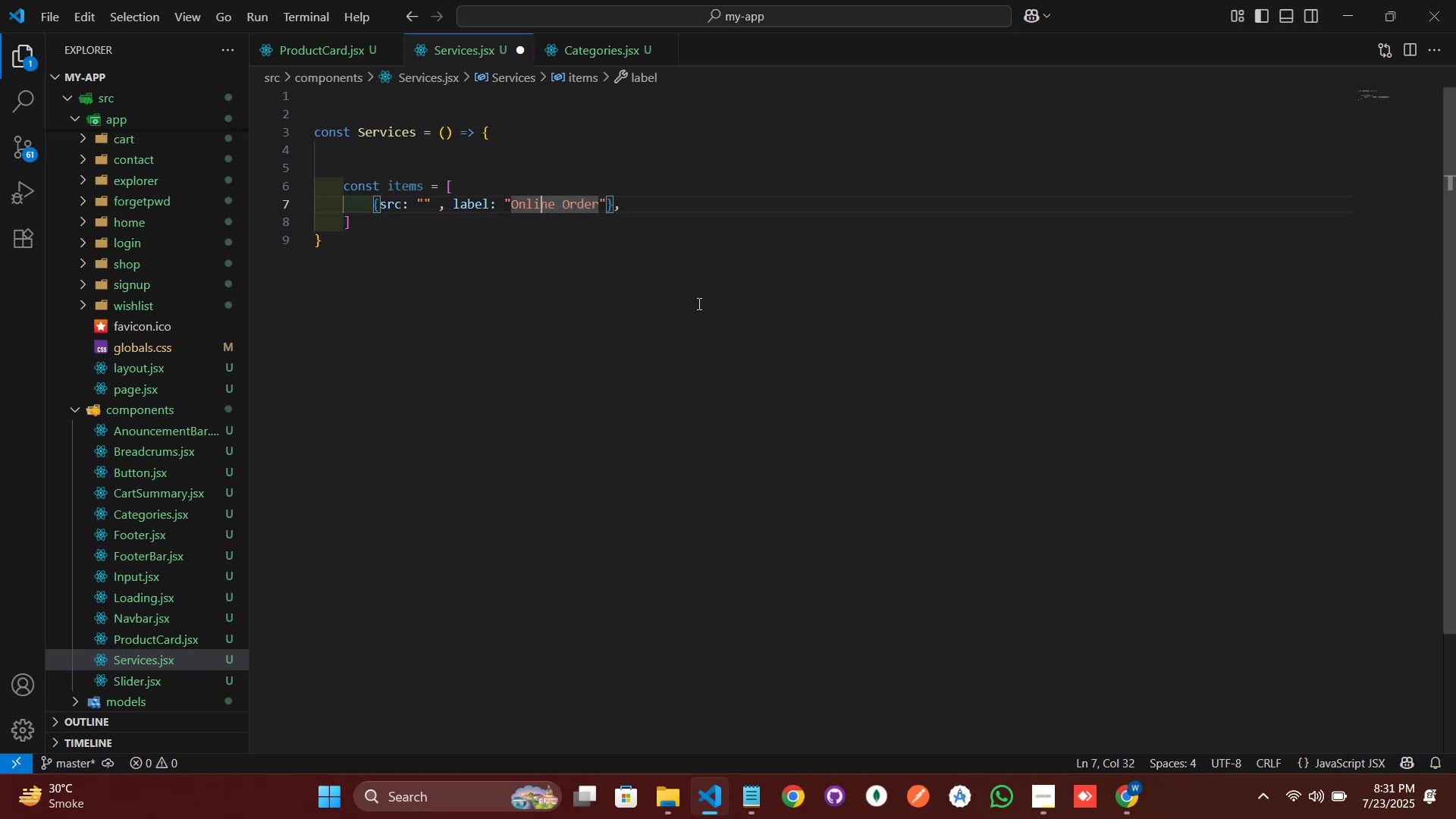 
key(ArrowLeft)
 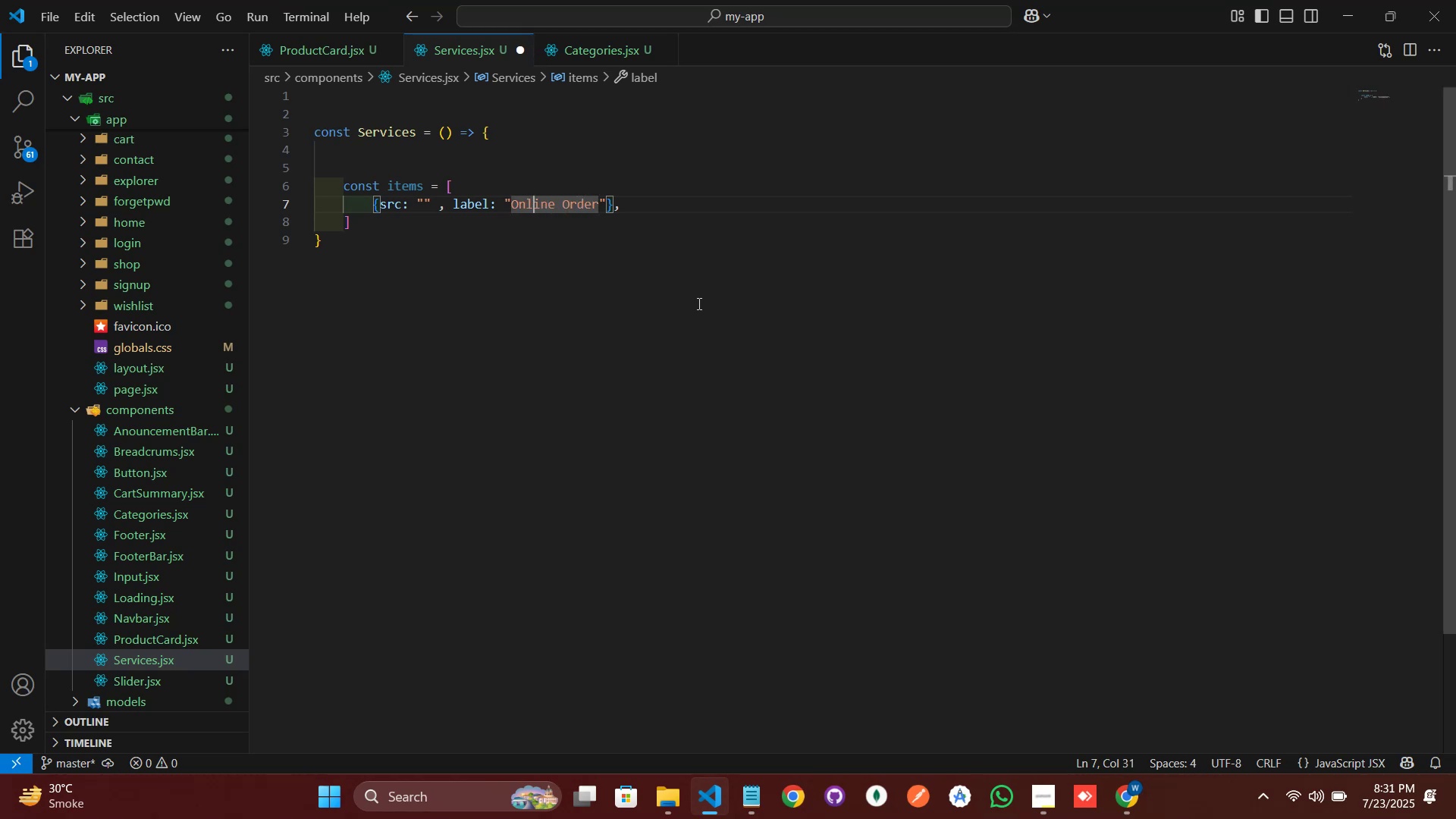 
key(ArrowLeft)
 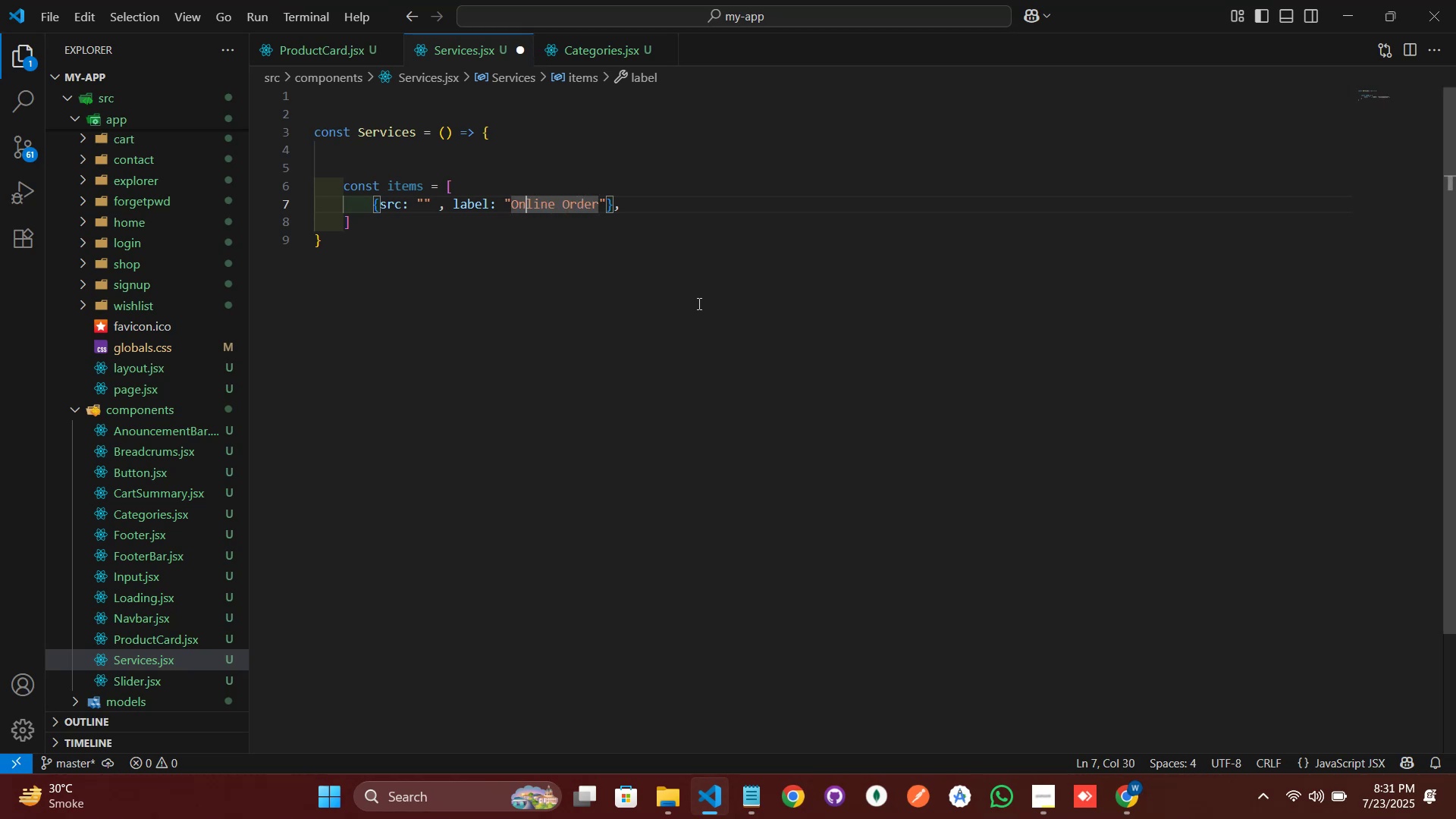 
key(ArrowLeft)
 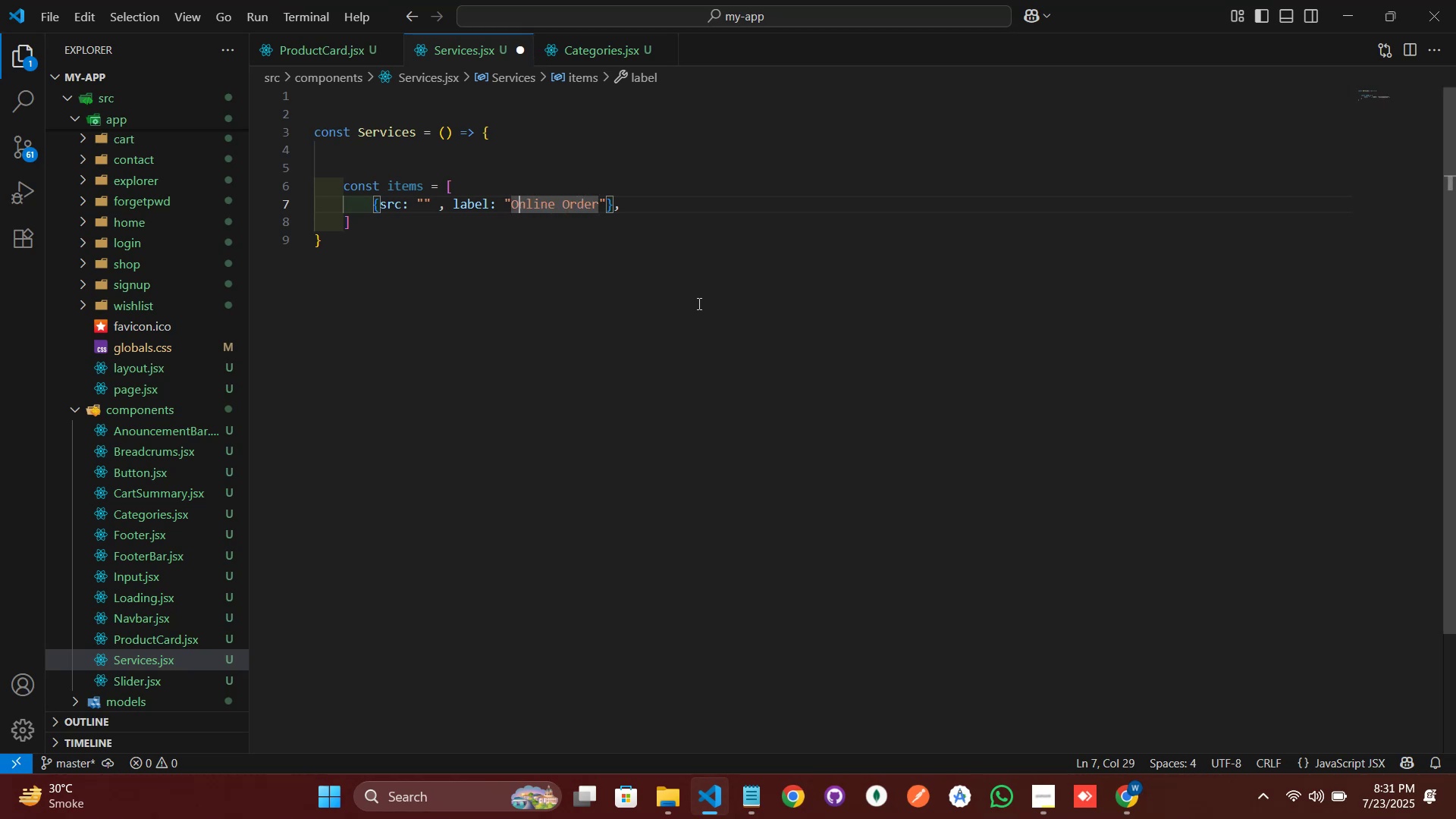 
key(ArrowLeft)
 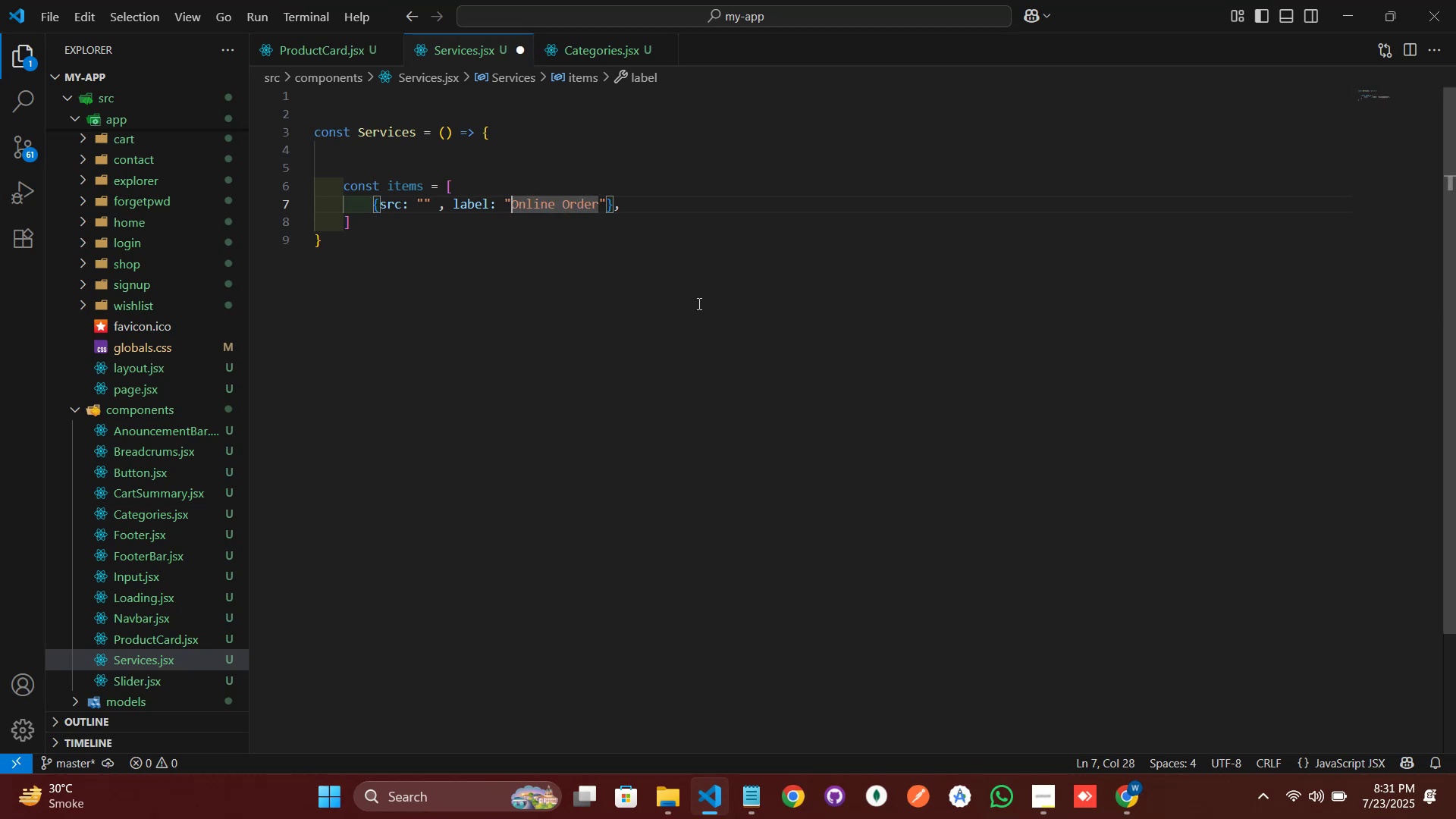 
key(ArrowLeft)
 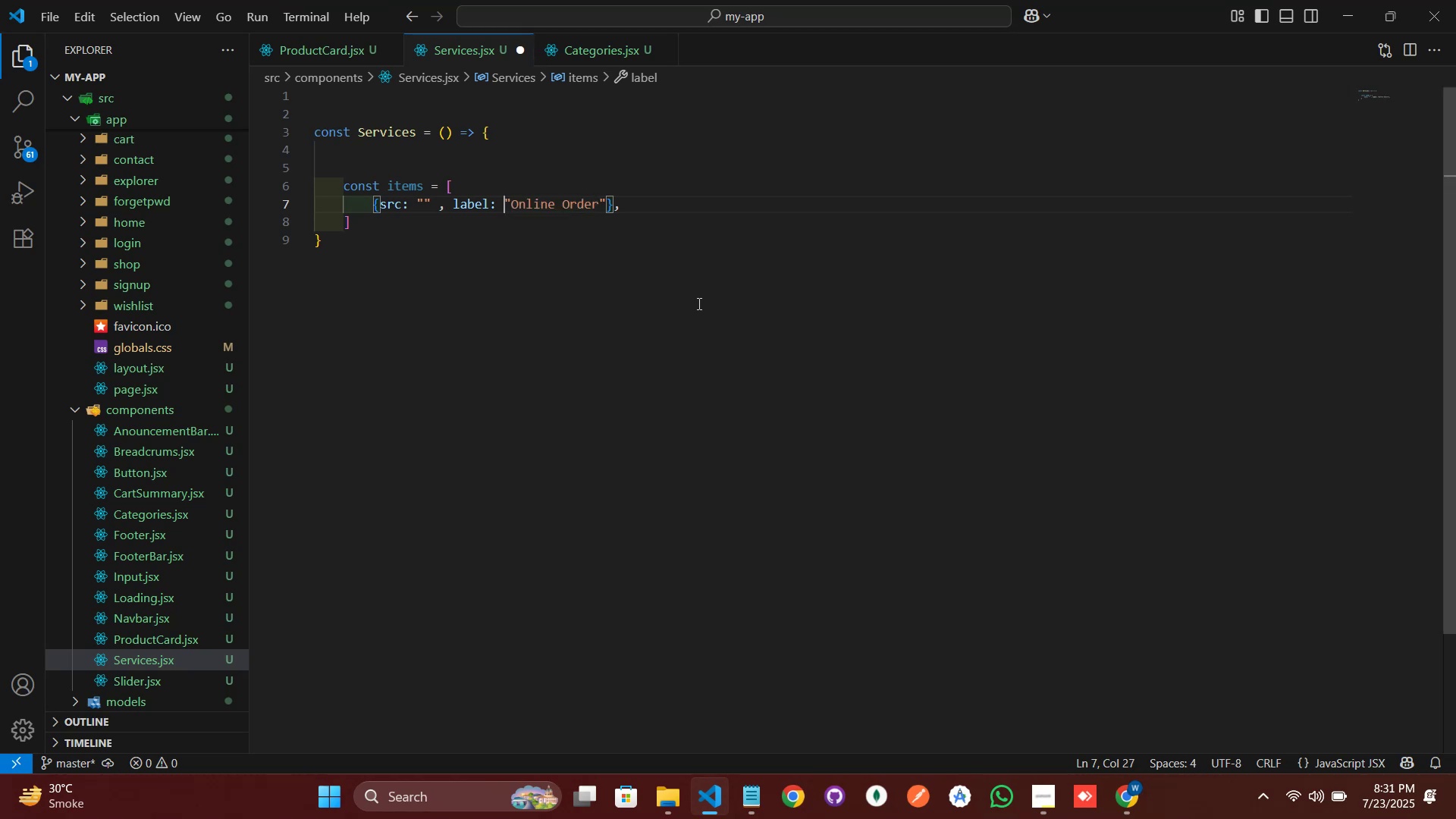 
key(Backspace)
 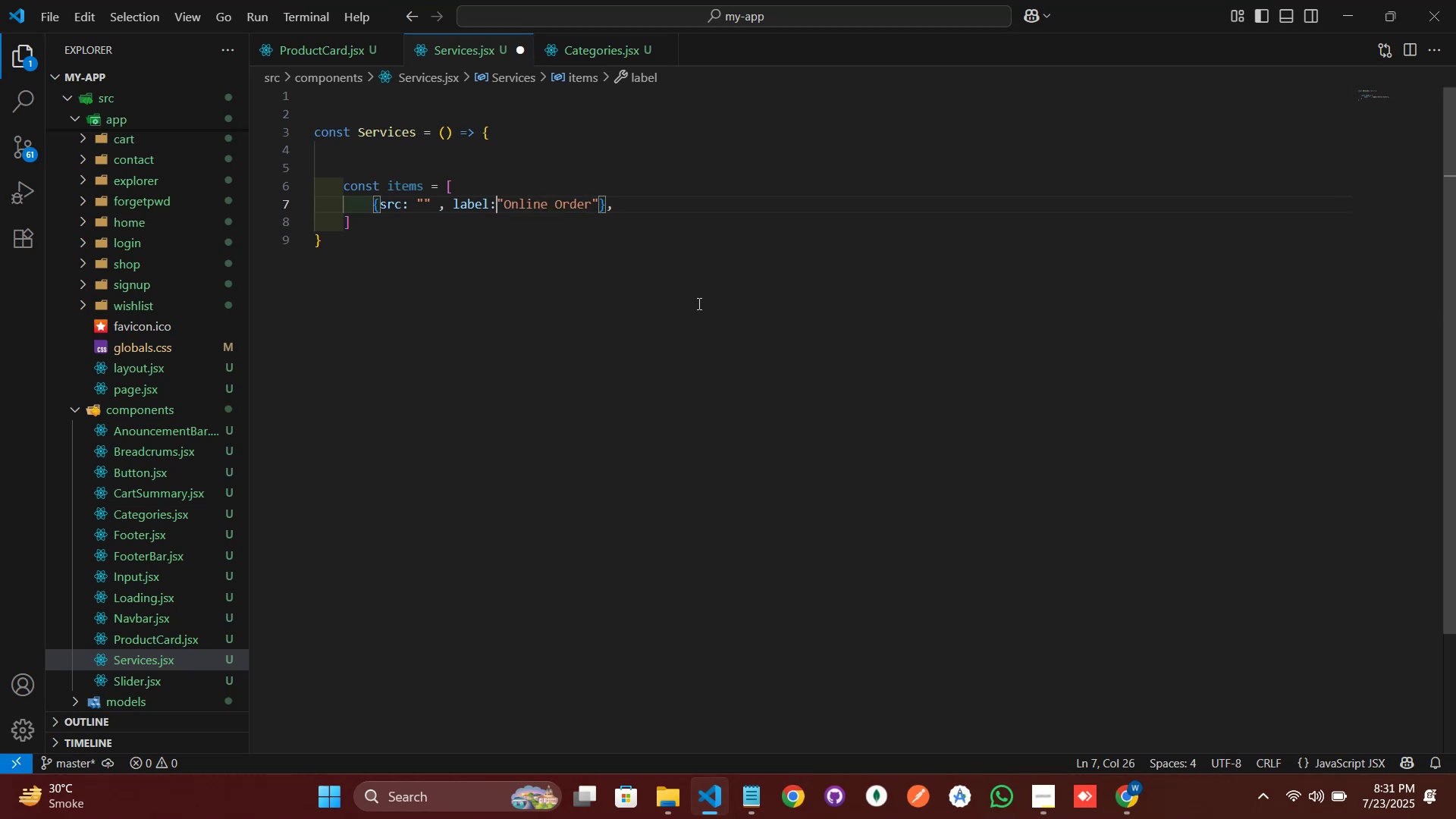 
key(ArrowRight)
 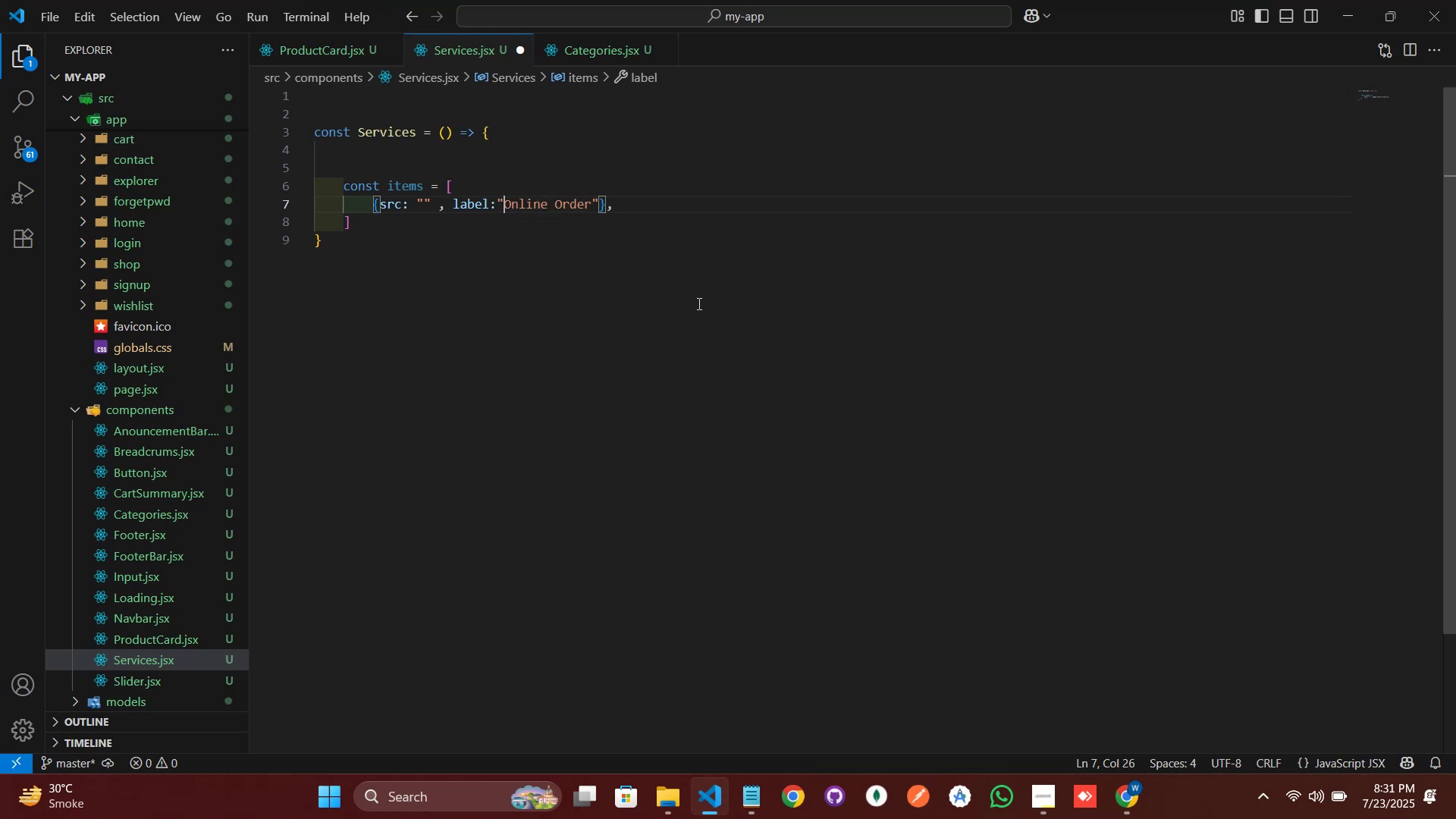 
key(ArrowRight)
 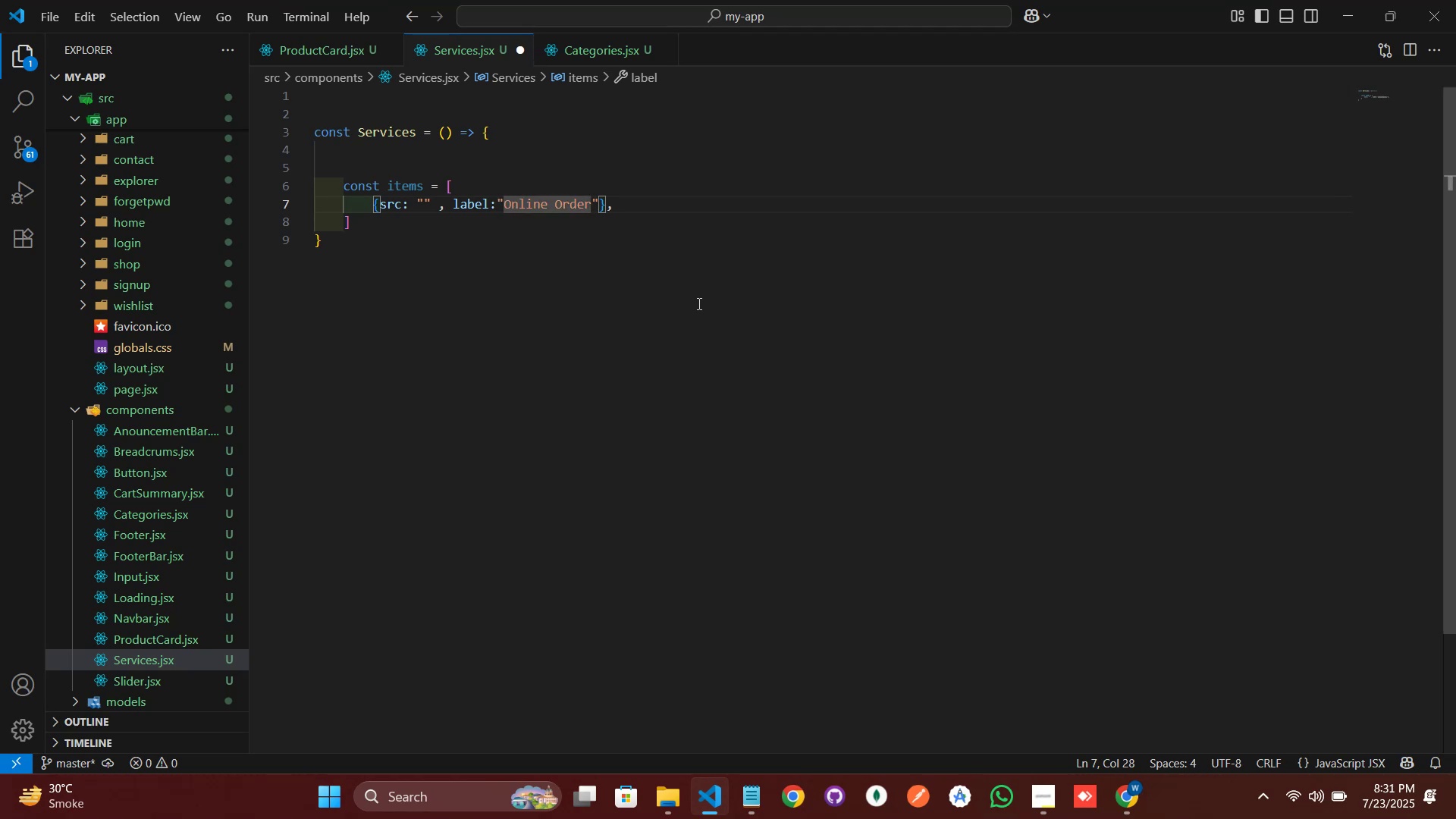 
key(ArrowRight)
 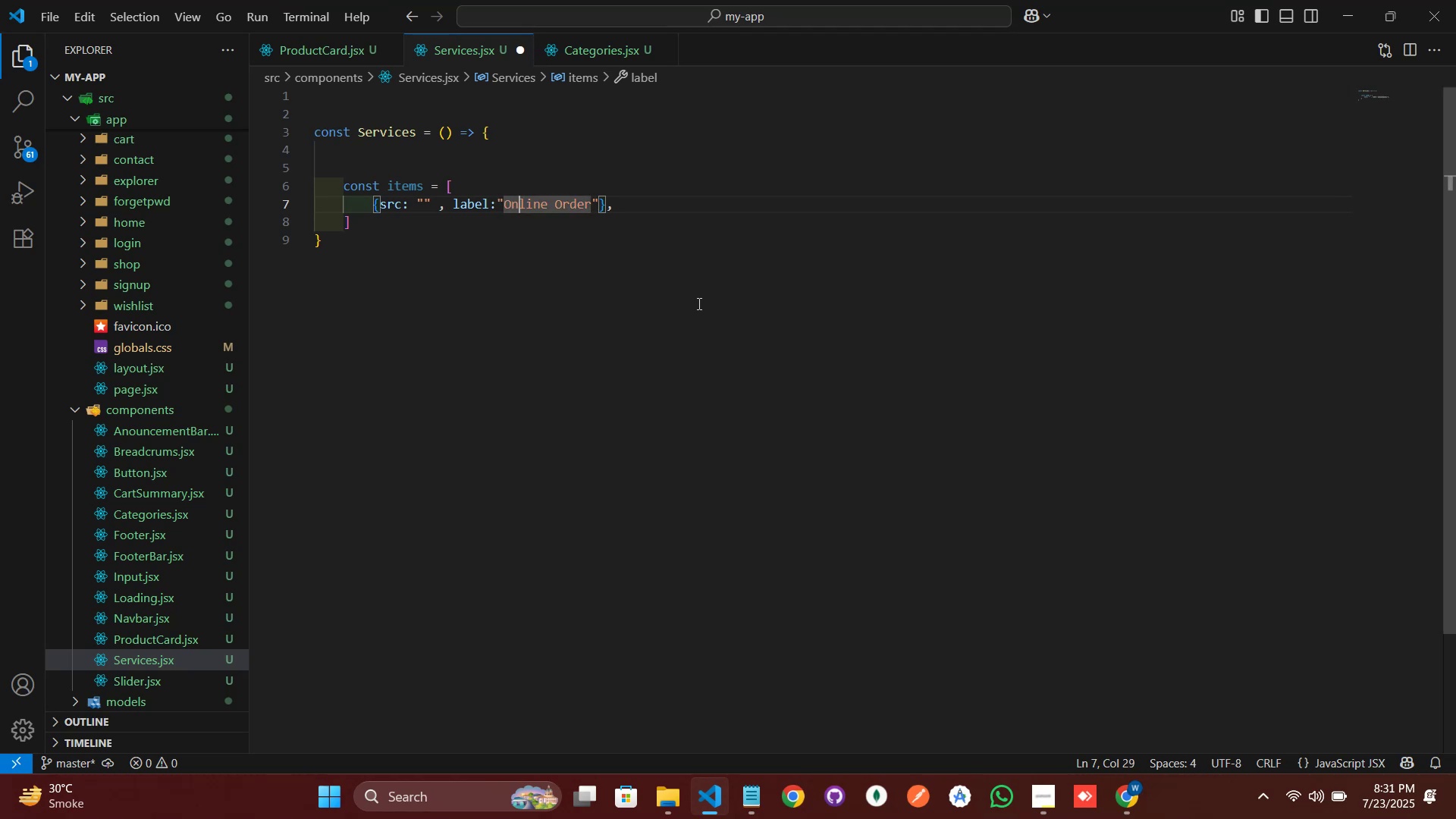 
key(ArrowRight)
 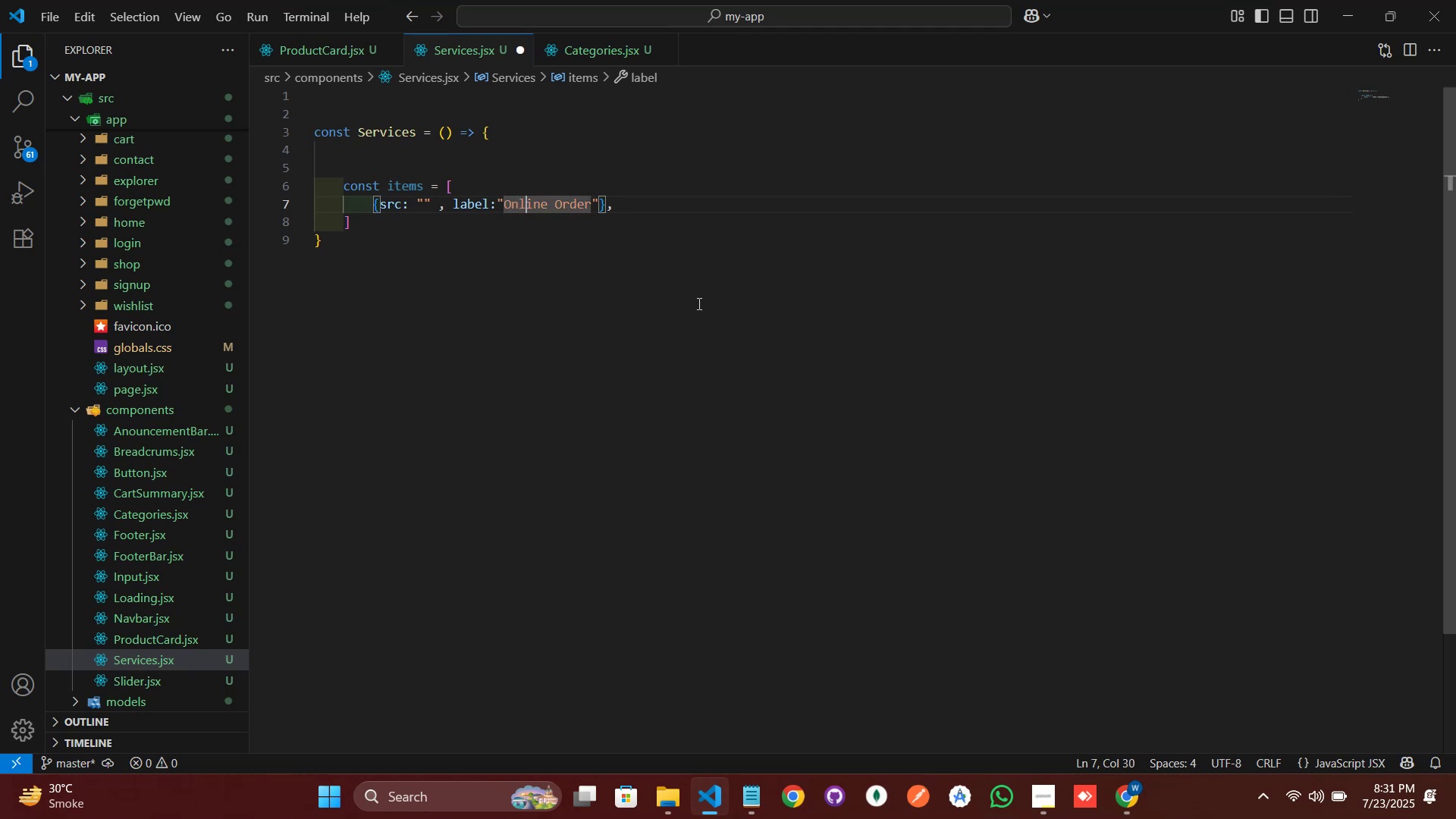 
key(ArrowRight)
 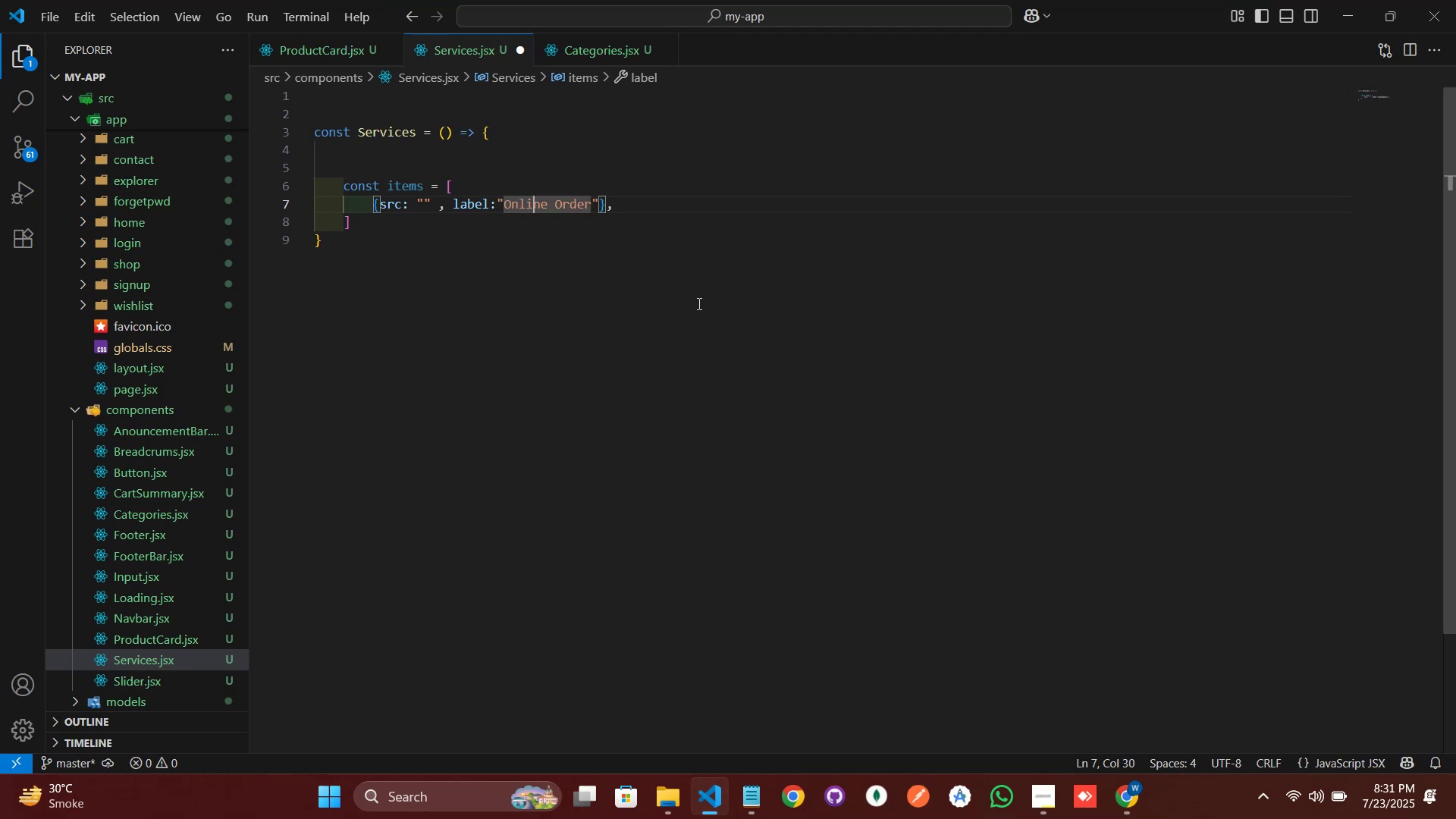 
key(ArrowRight)
 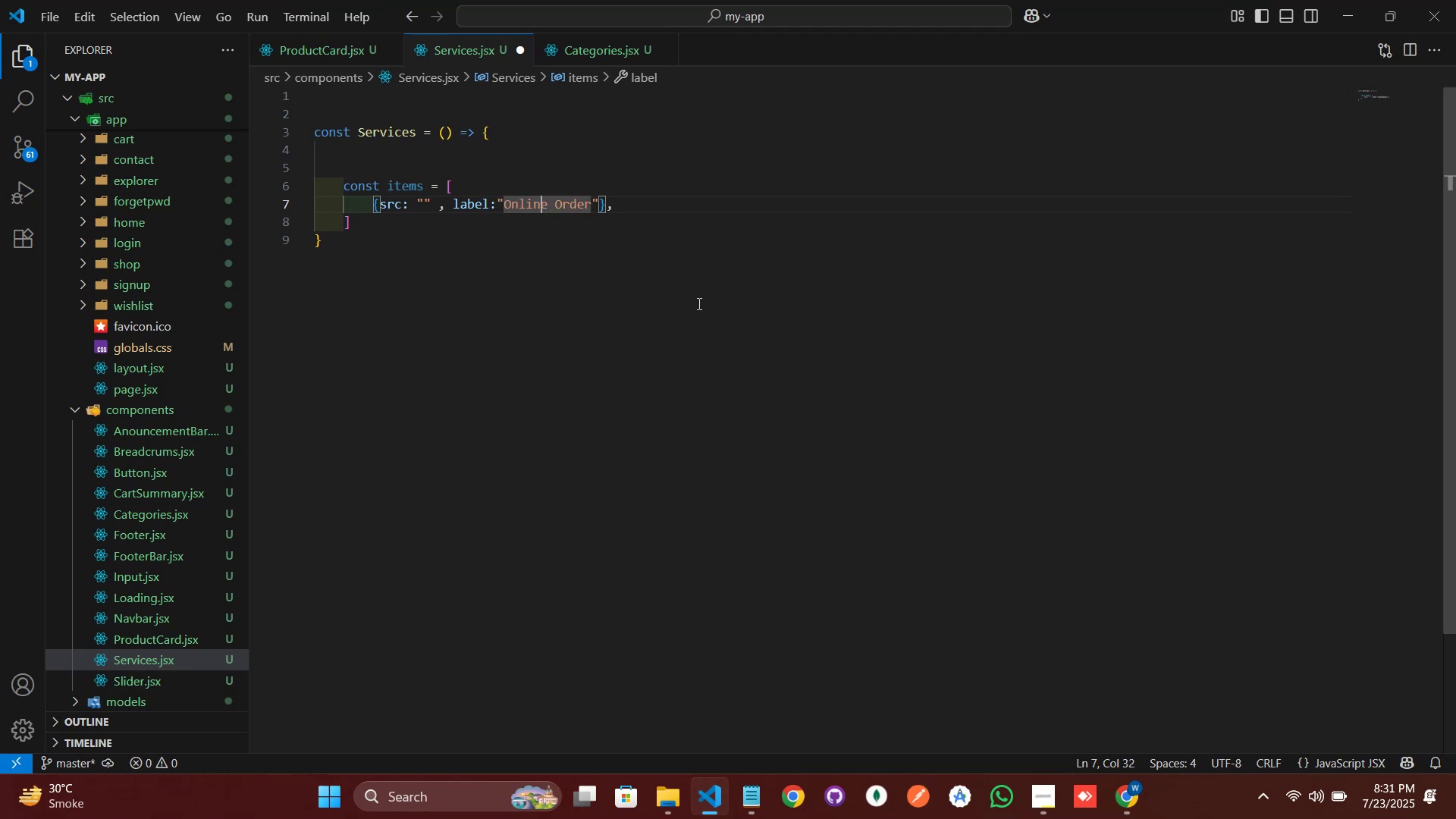 
key(ArrowRight)
 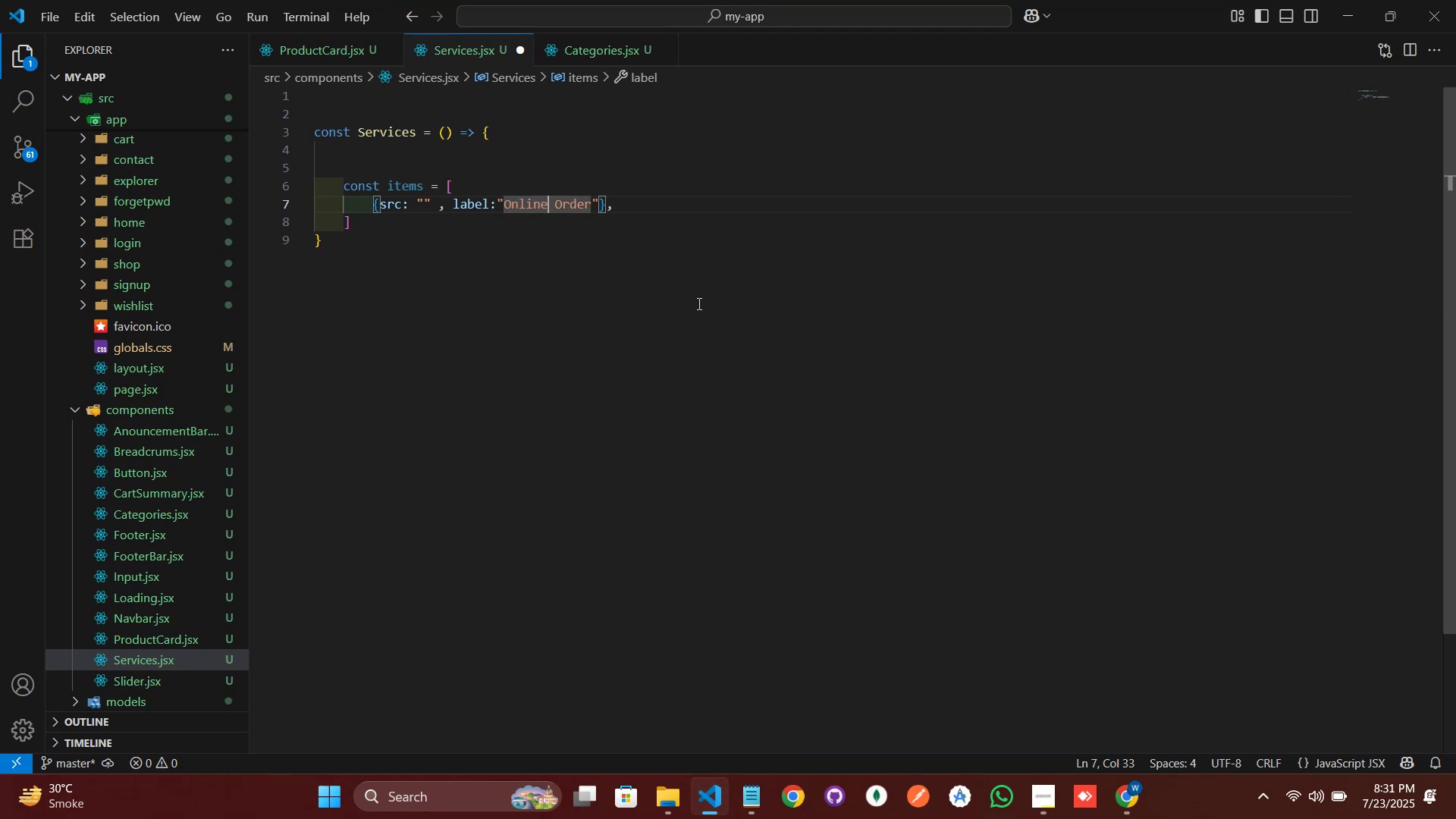 
key(ArrowRight)
 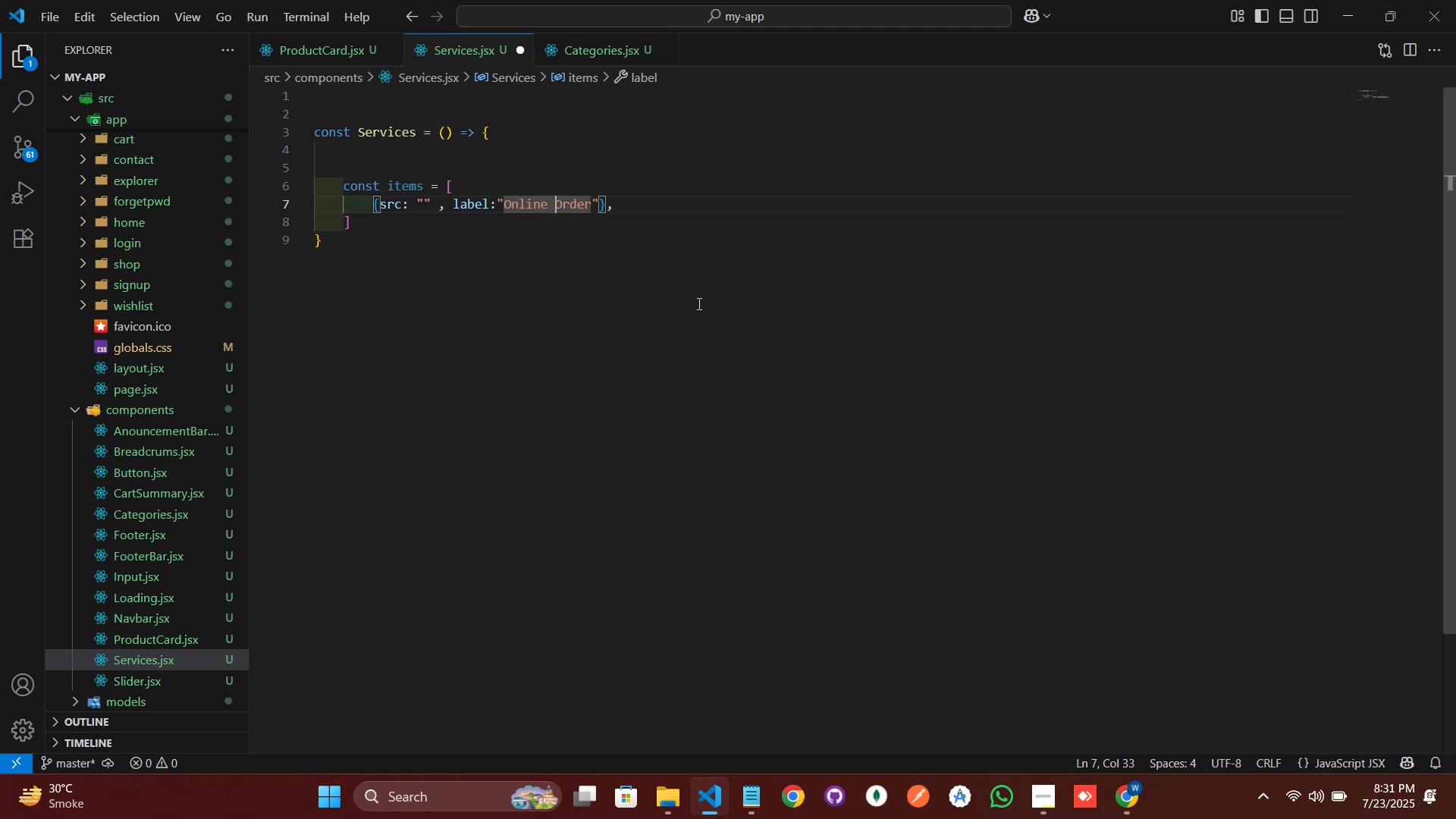 
key(ArrowRight)
 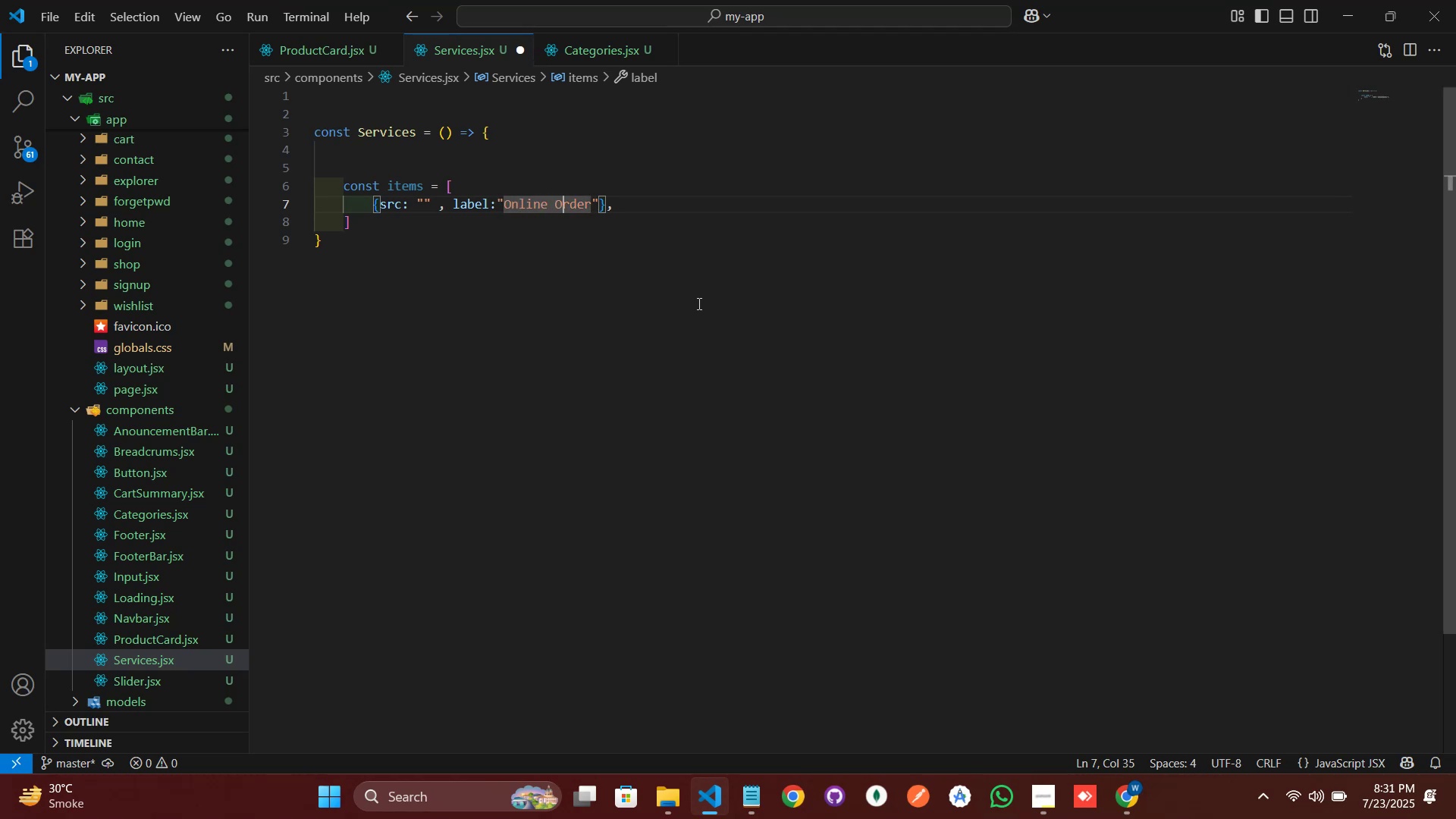 
key(ArrowRight)
 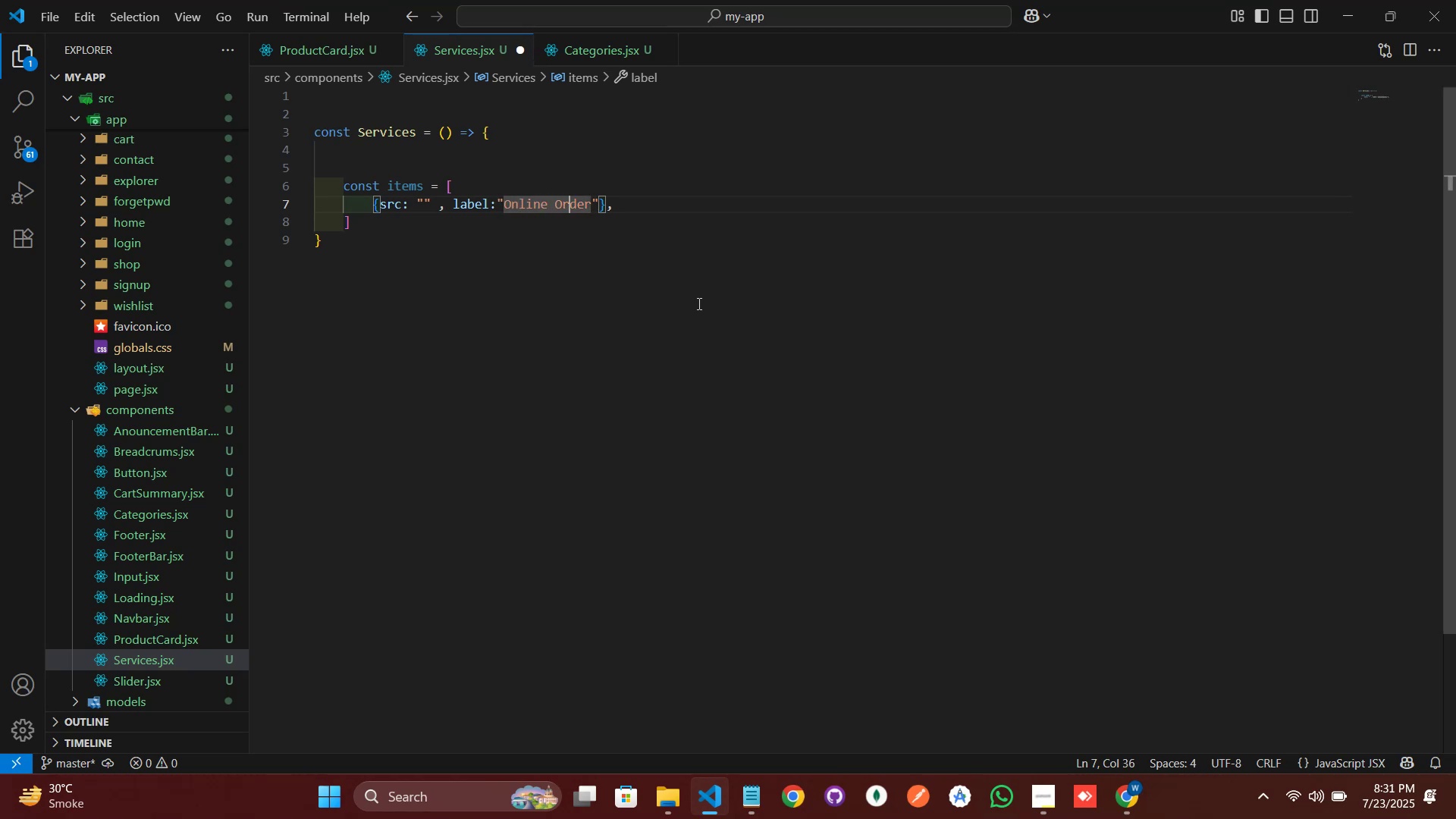 
key(ArrowRight)
 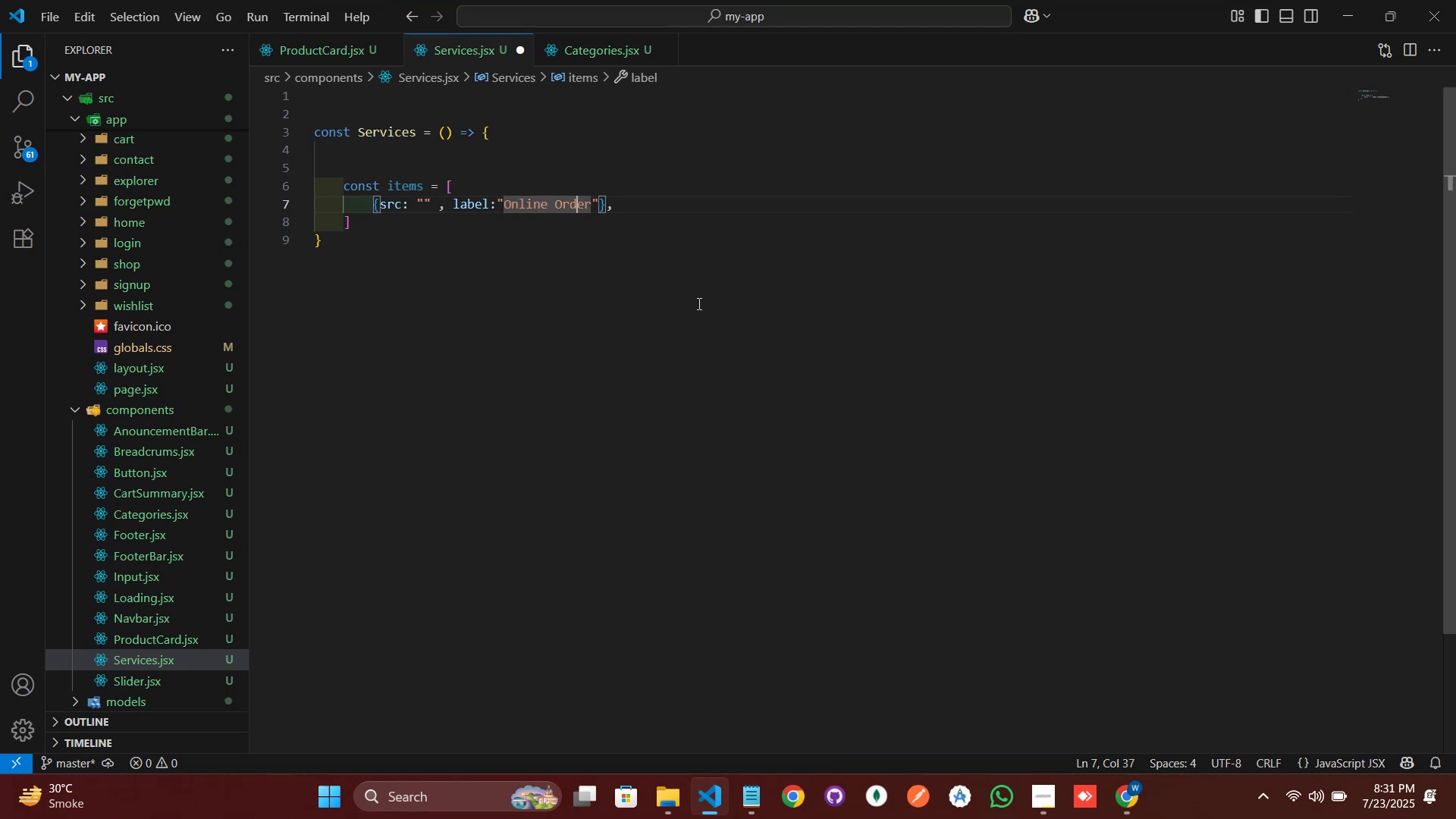 
key(ArrowRight)
 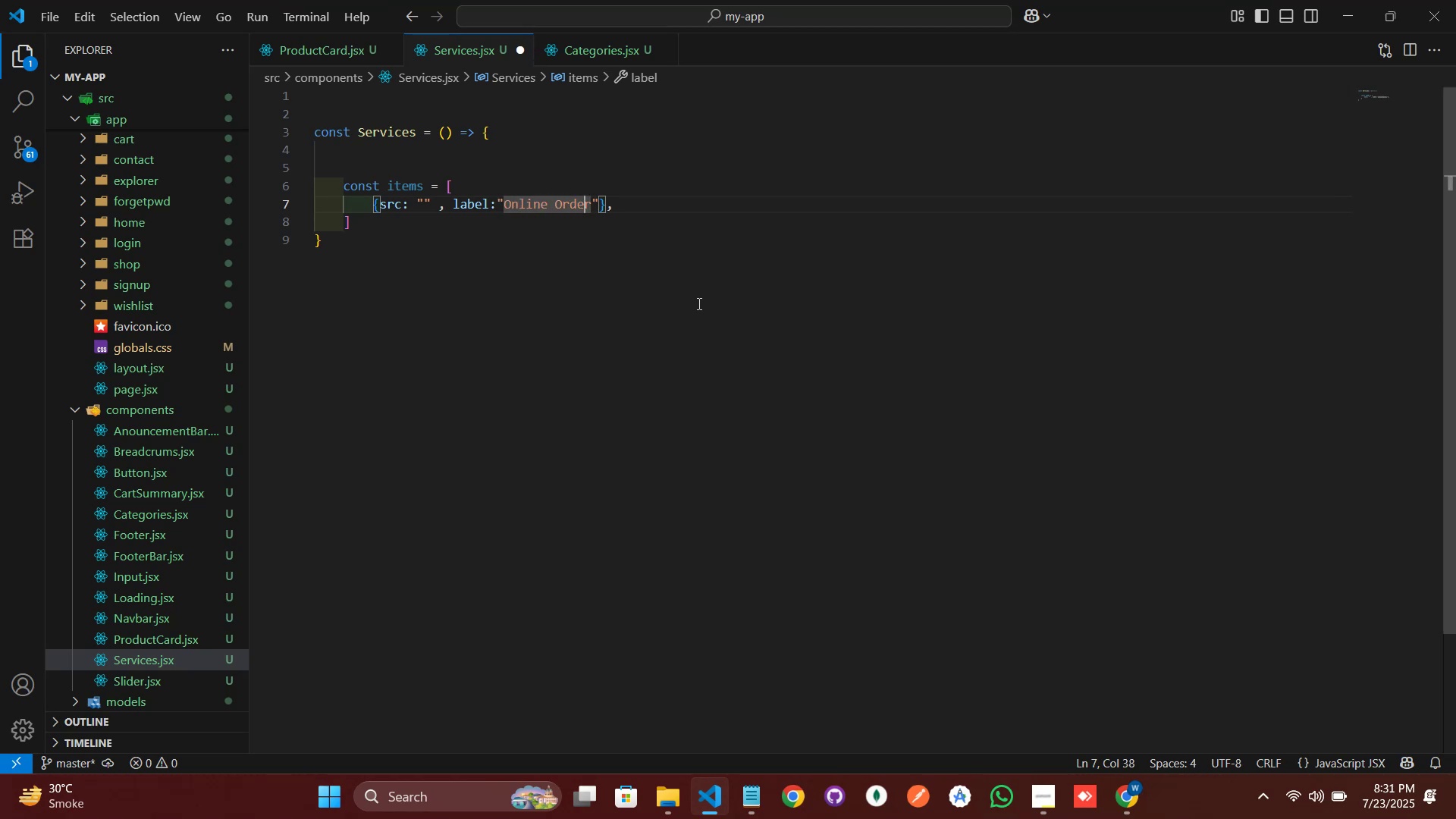 
key(ArrowRight)
 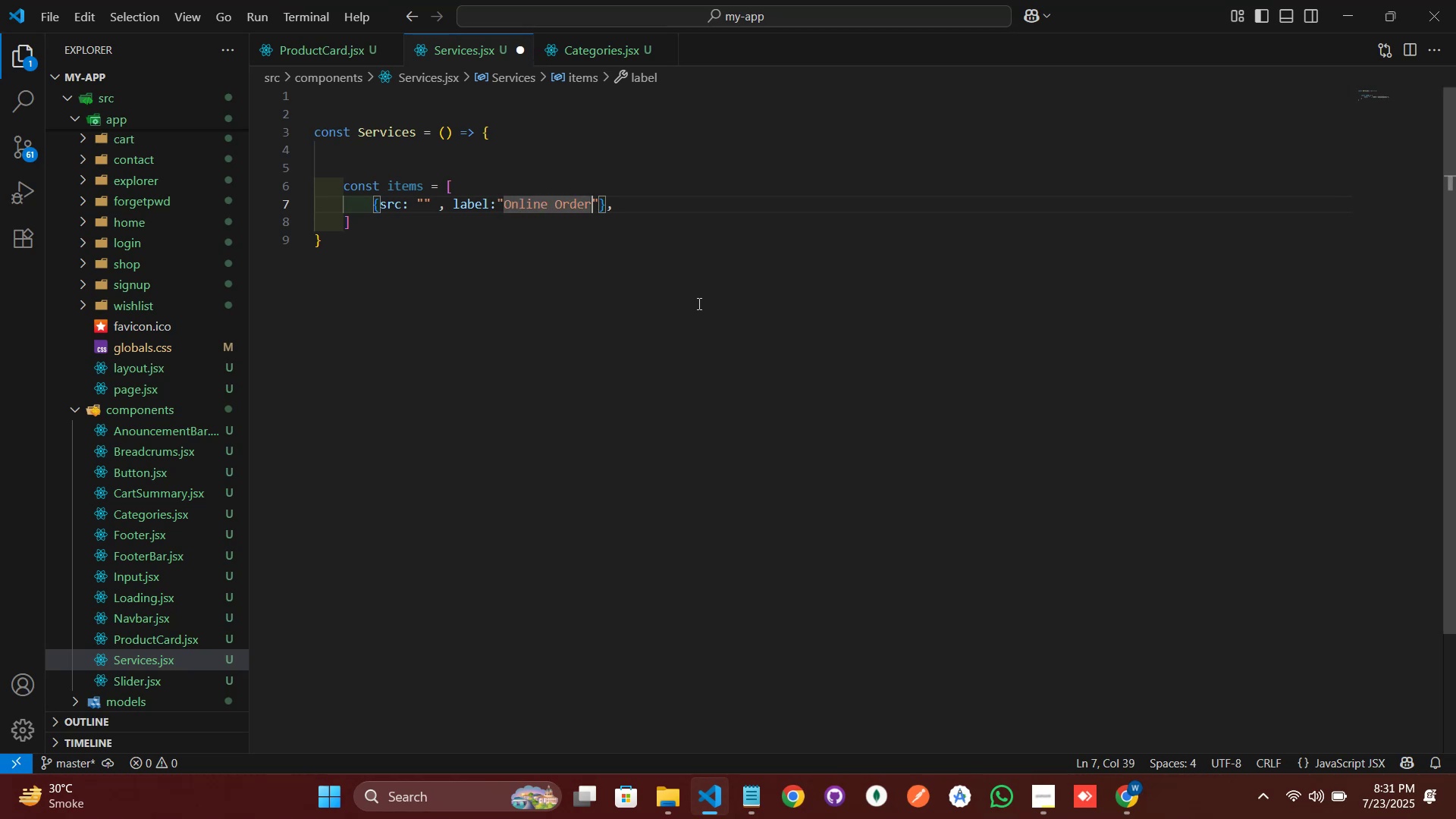 
key(ArrowRight)
 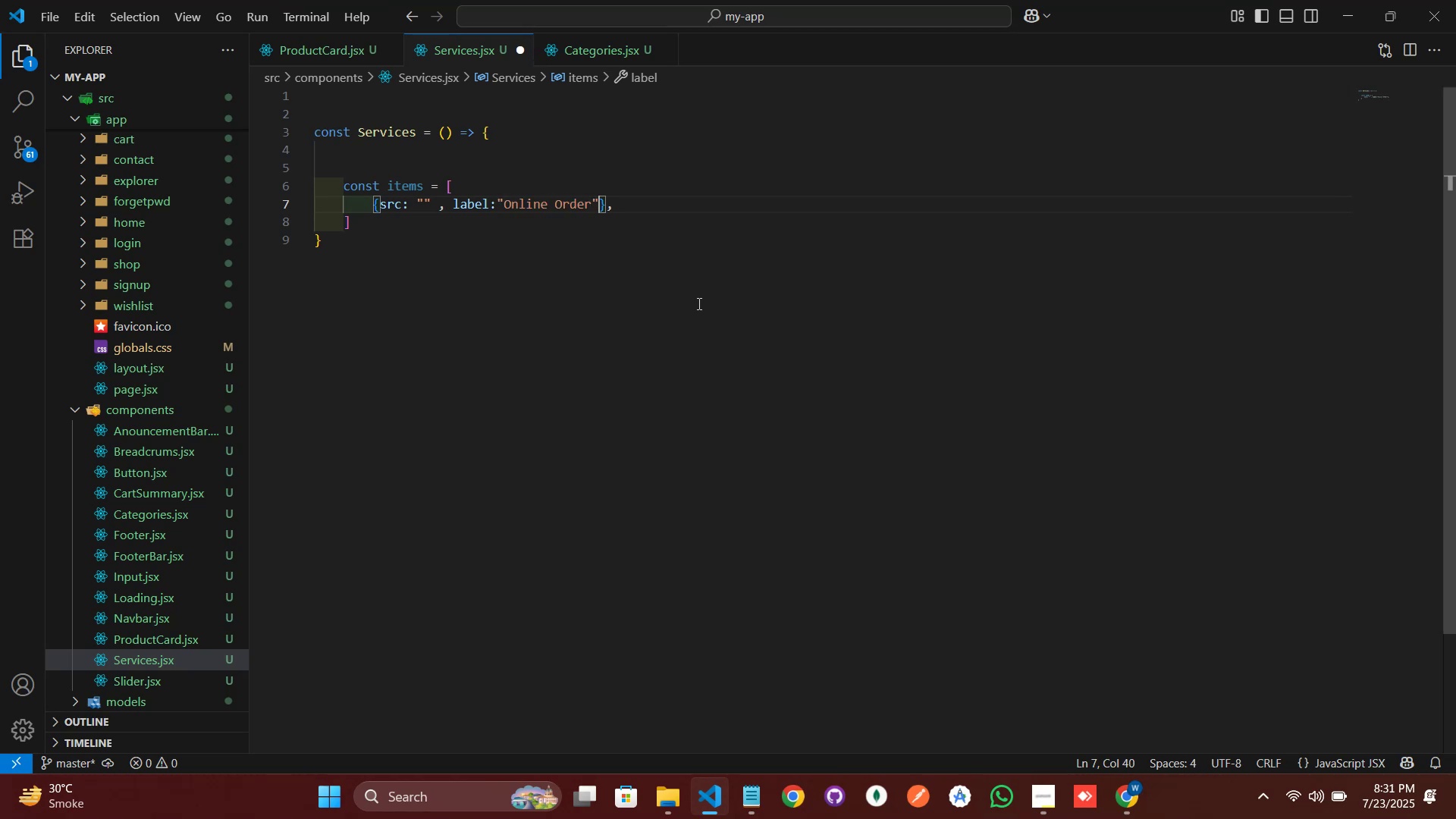 
key(ArrowRight)
 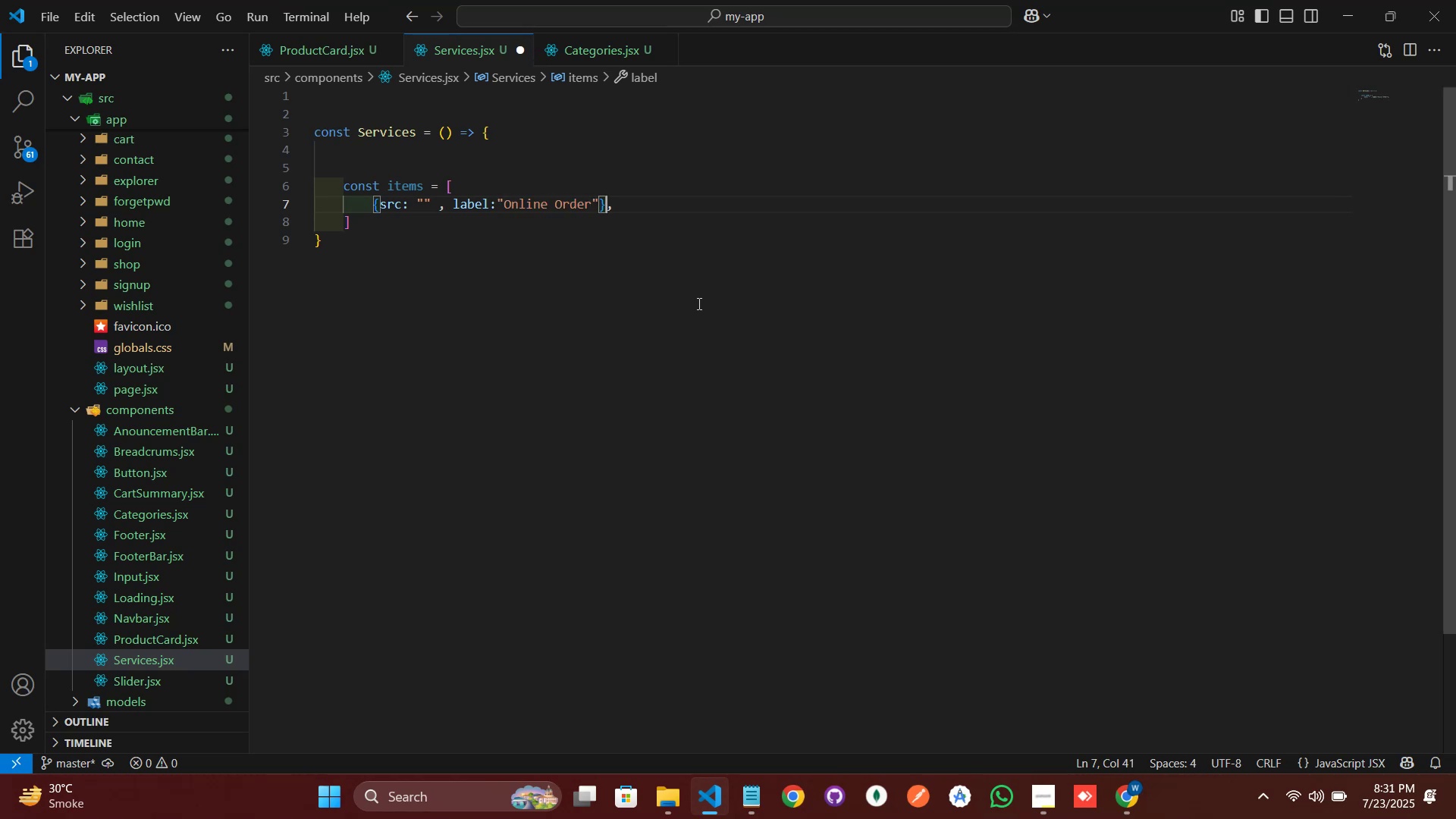 
key(ArrowRight)
 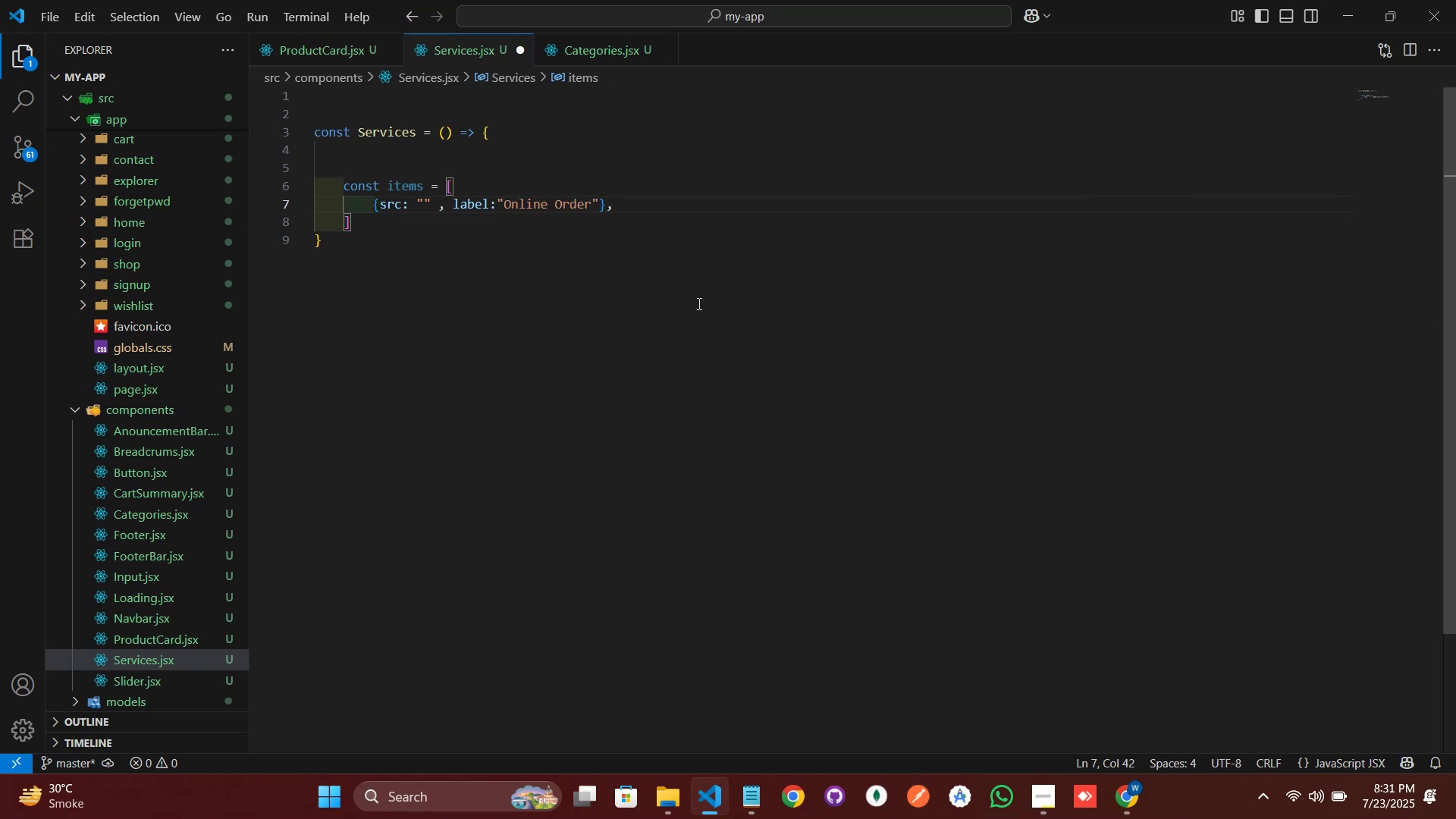 
key(Control+C)
 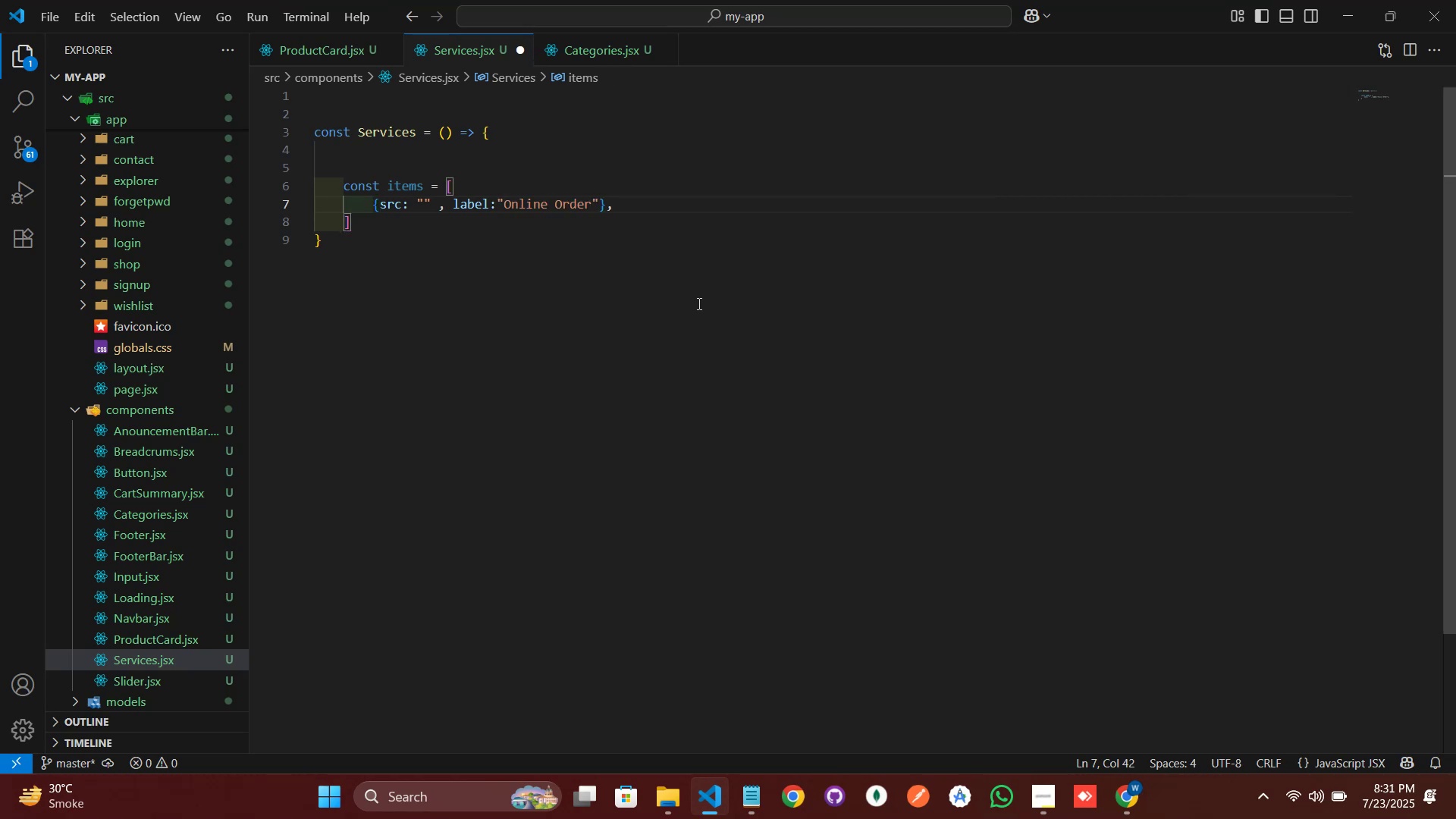 
key(Control+V)
 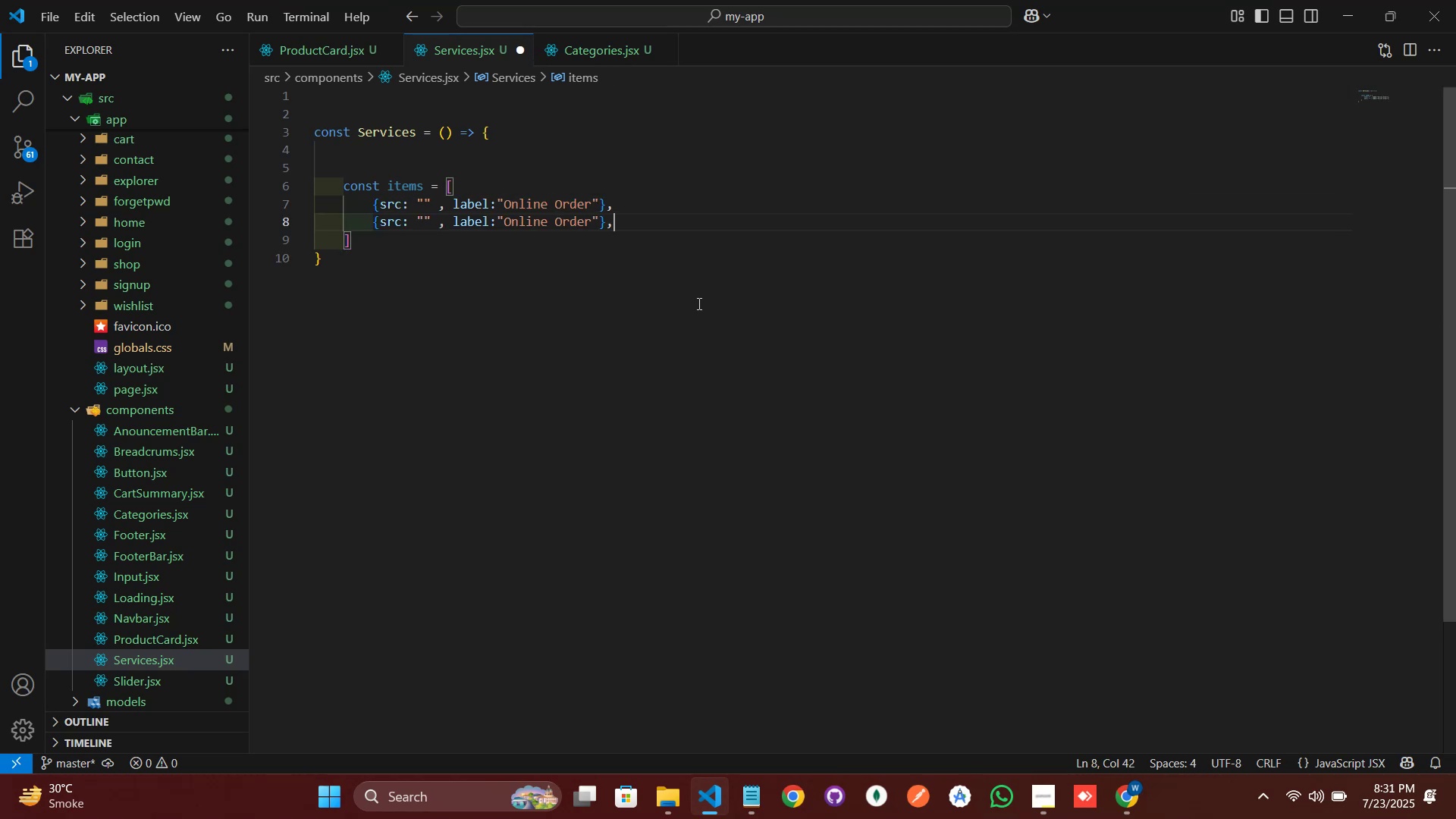 
key(Control+V)
 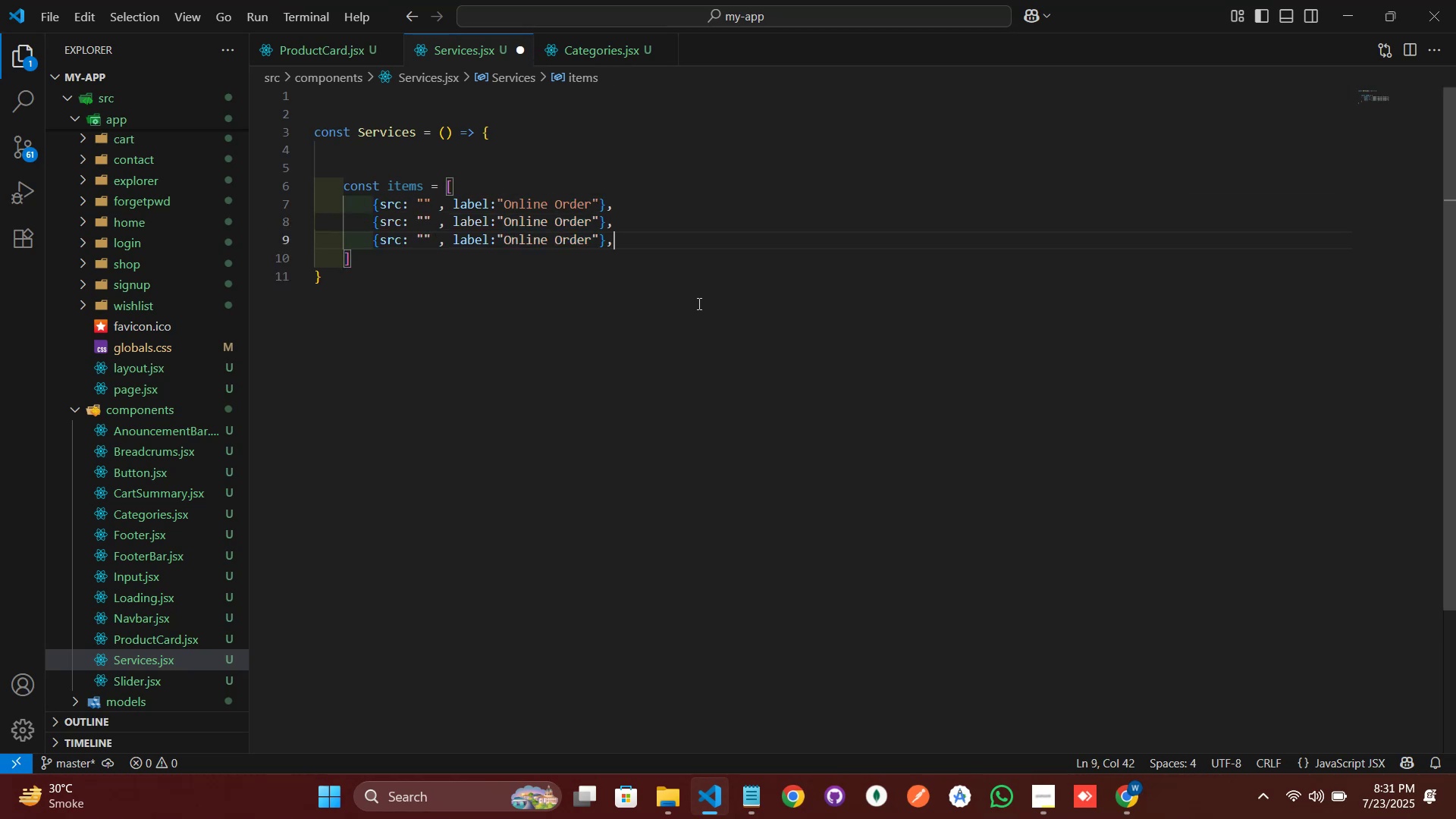 
key(Control+V)
 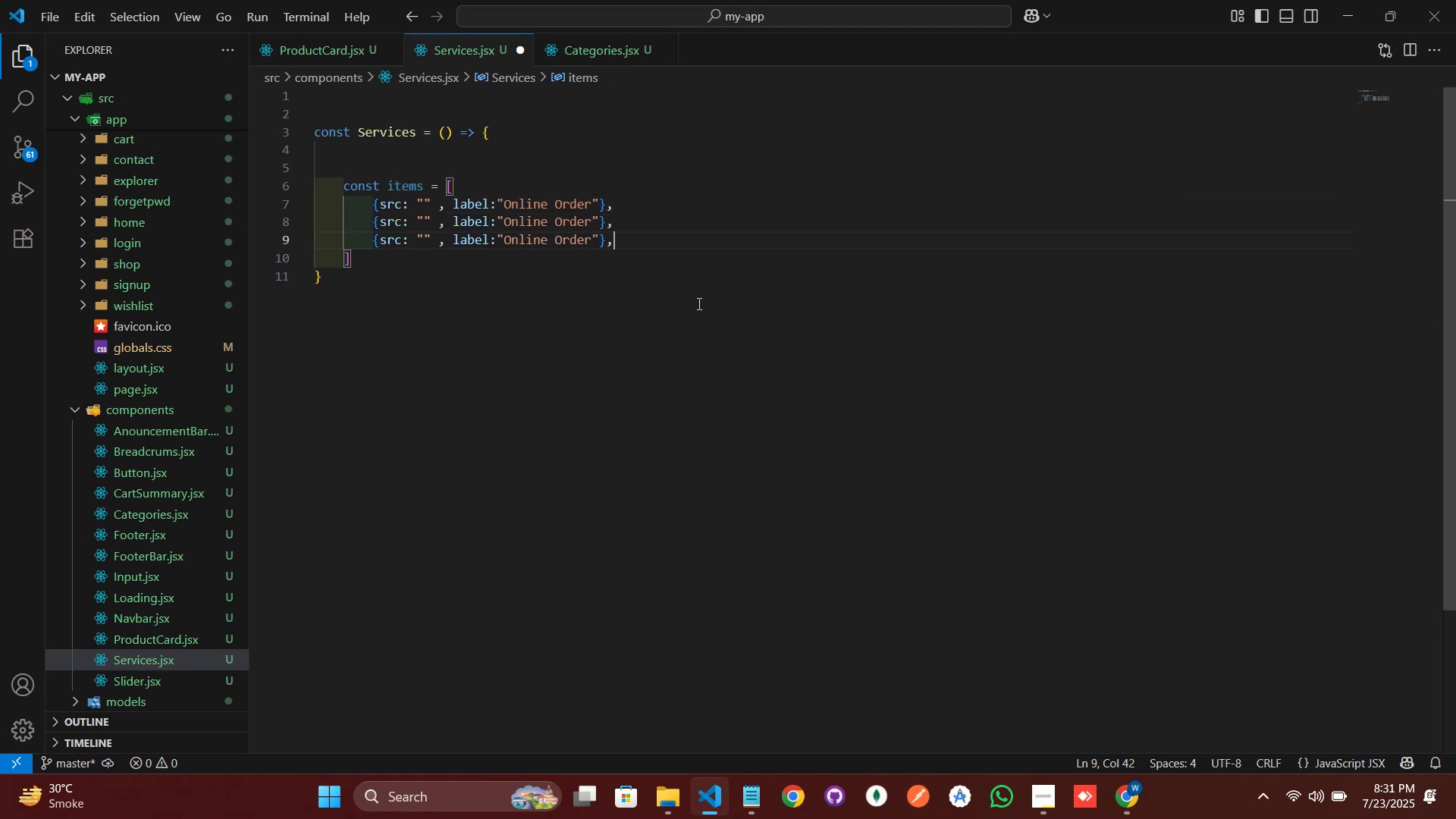 
key(Control+V)
 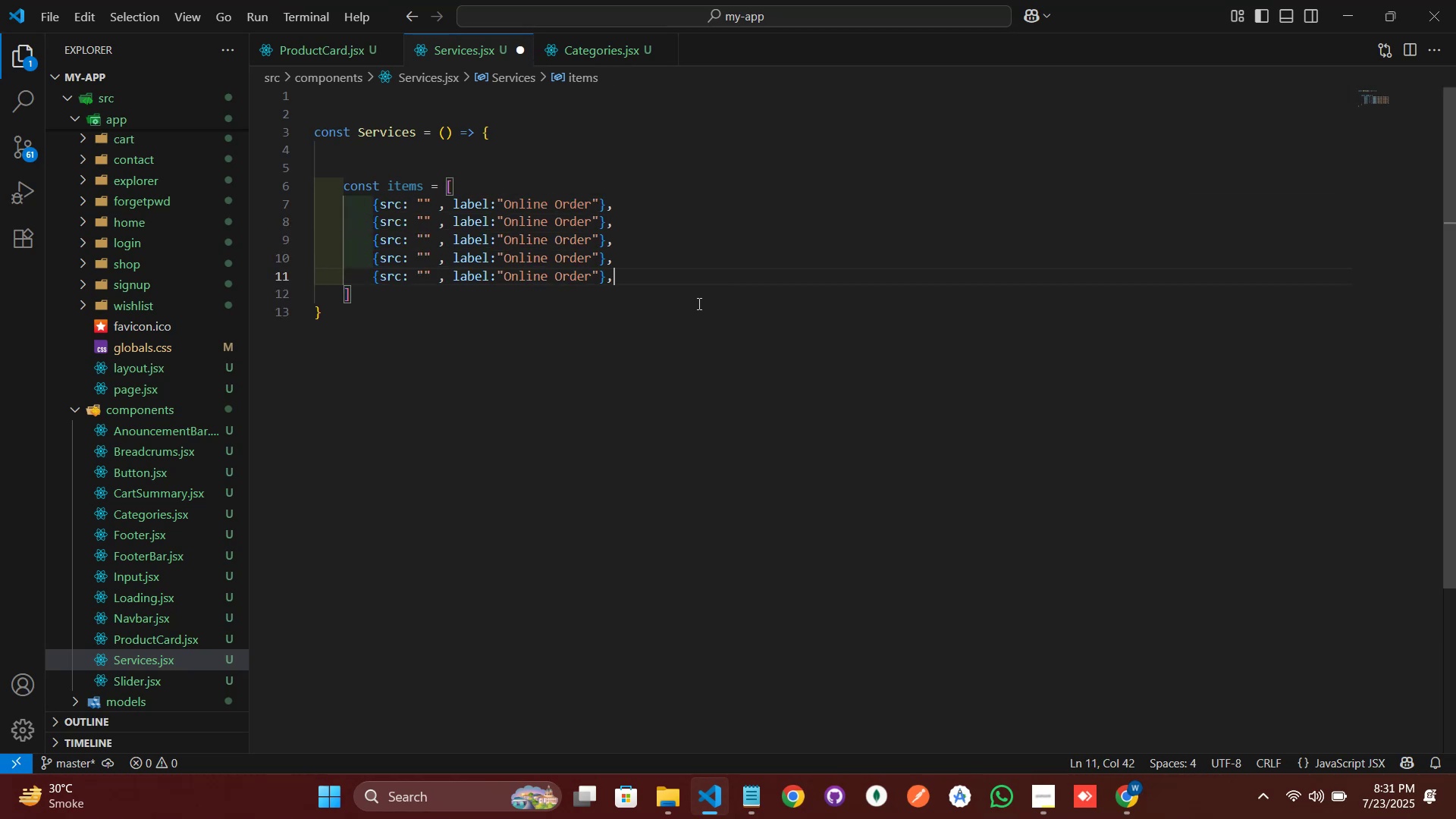 
key(Control+V)
 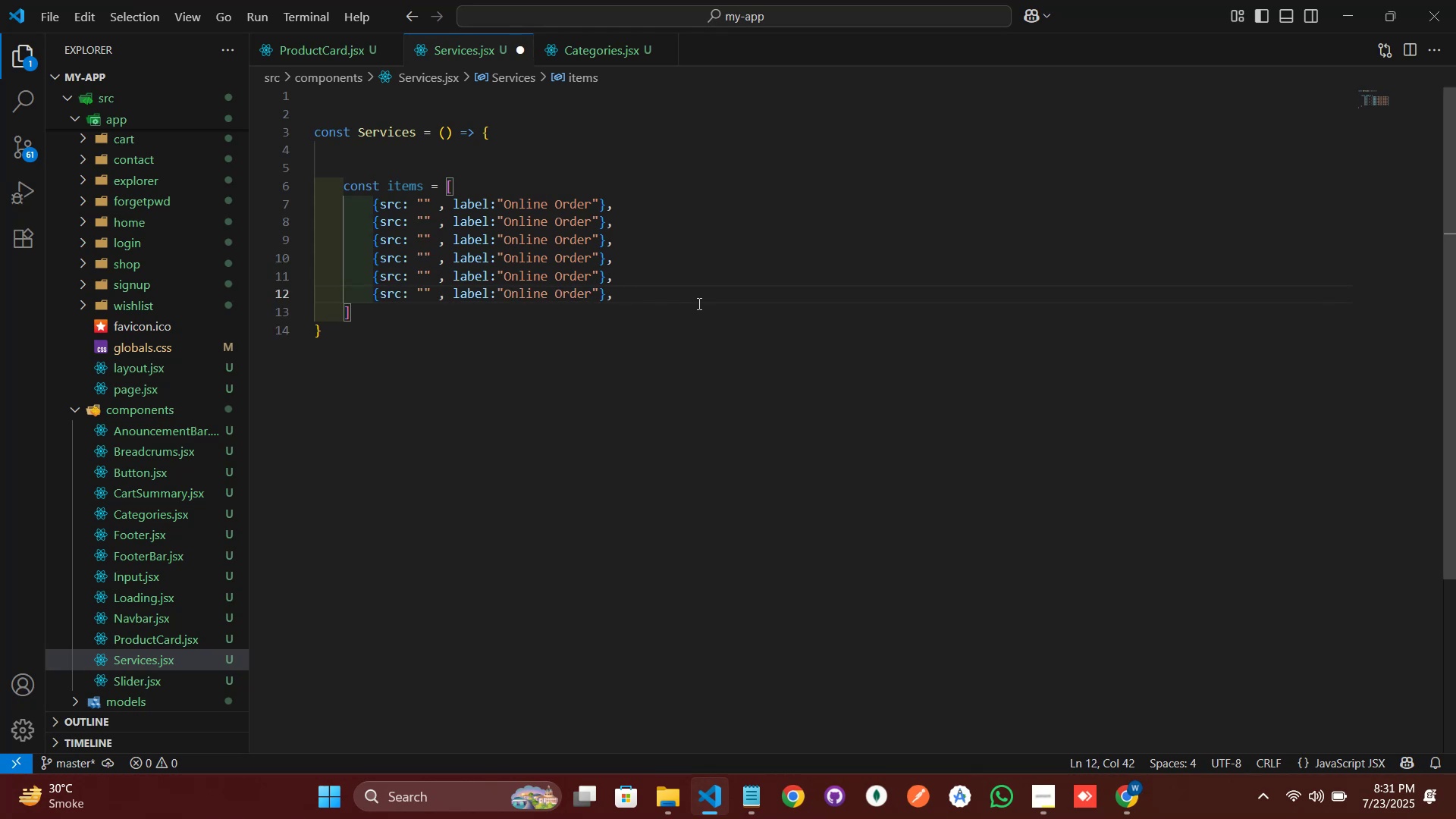 
wait(7.54)
 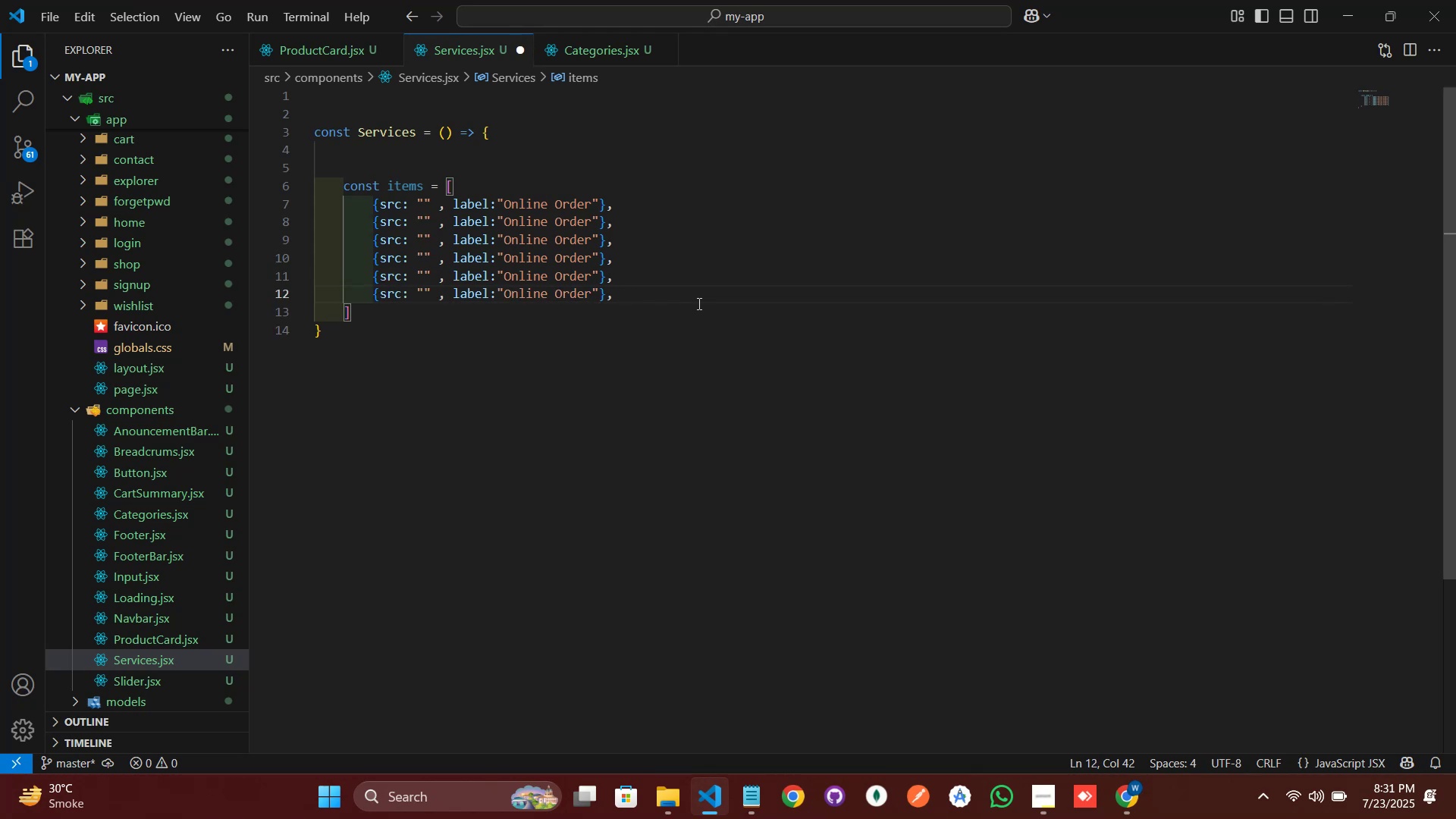 
key(ArrowDown)
 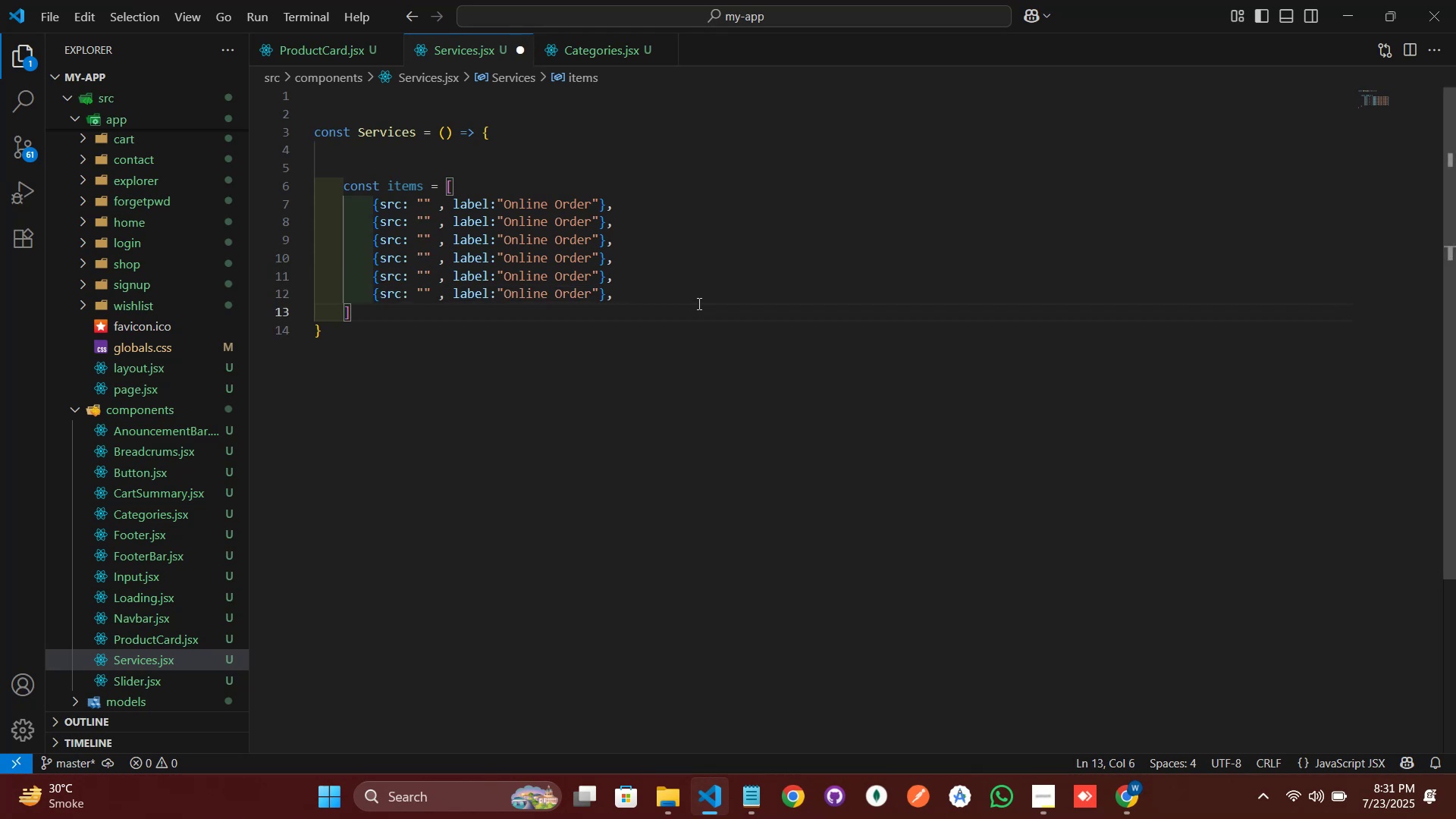 
key(Semicolon)
 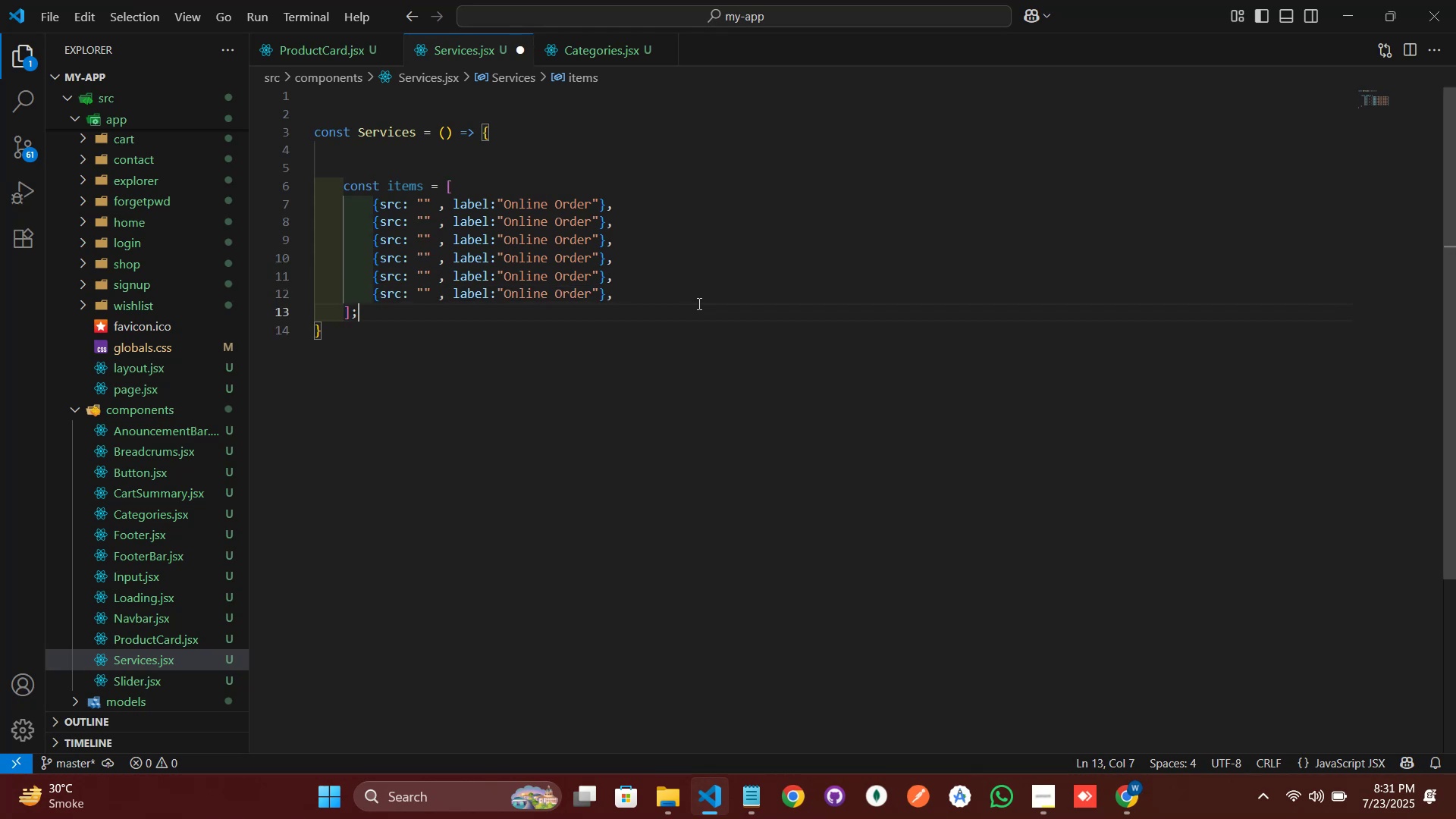 
key(ArrowDown)
 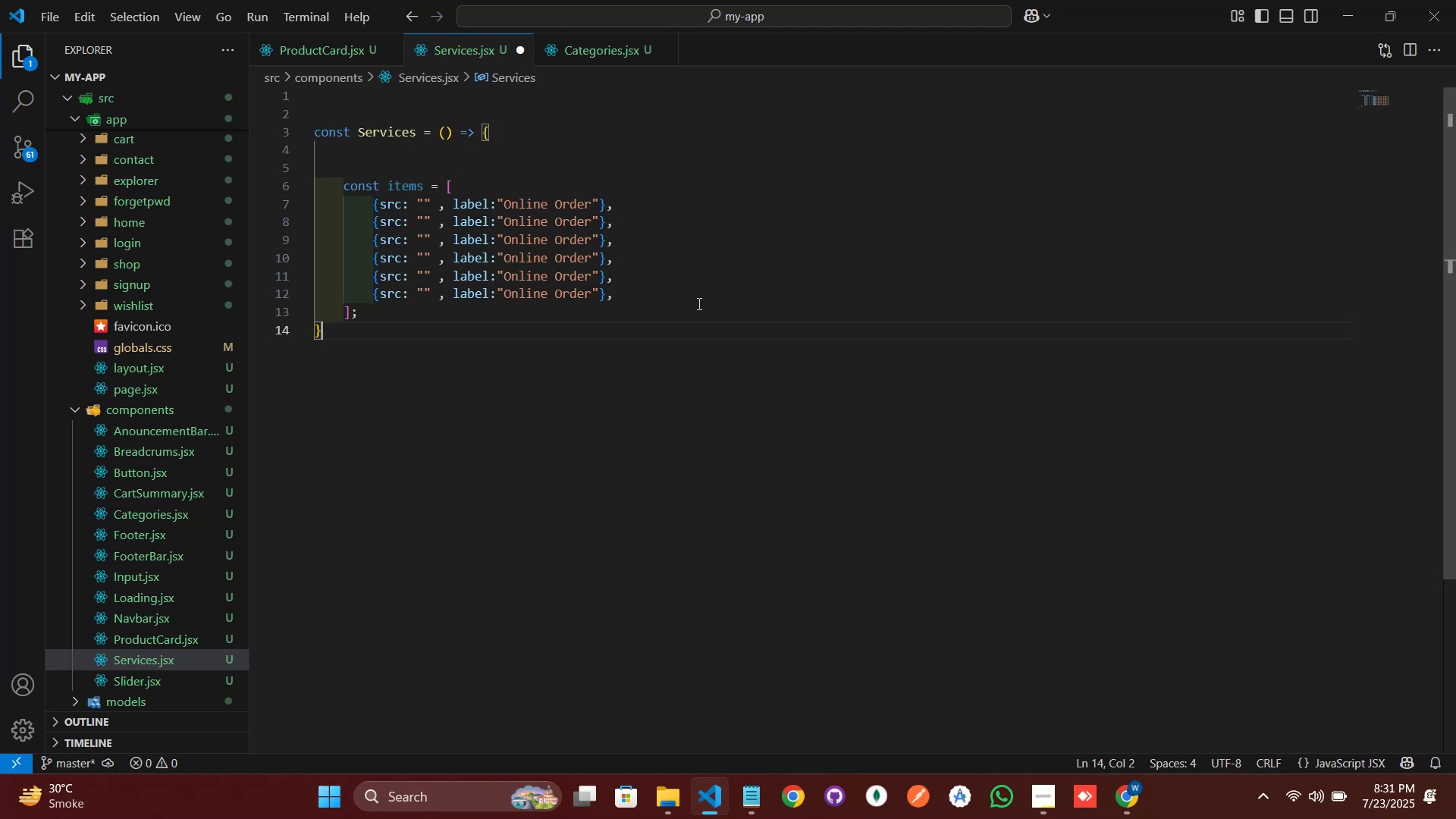 
wait(6.03)
 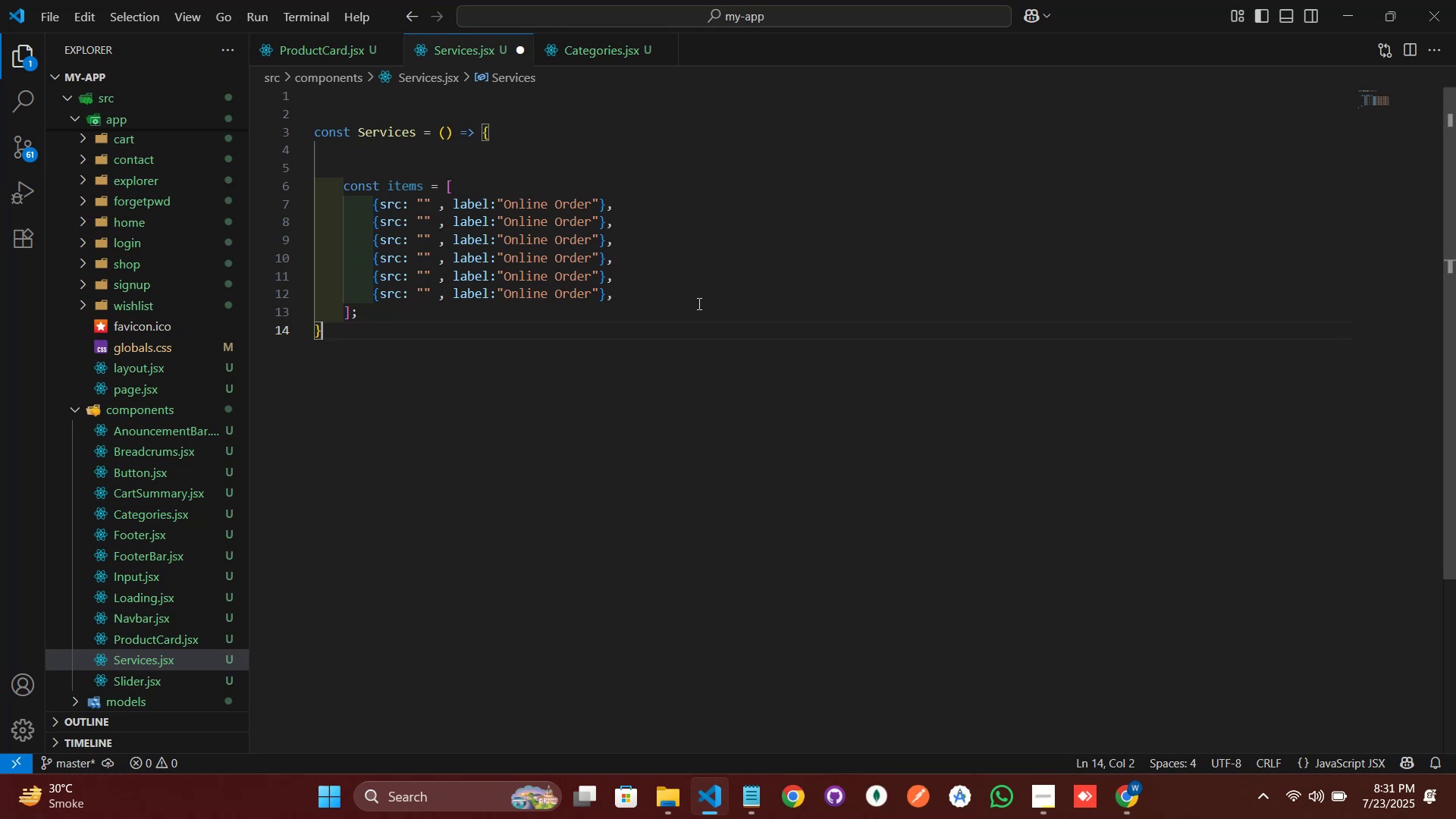 
key(Enter)
 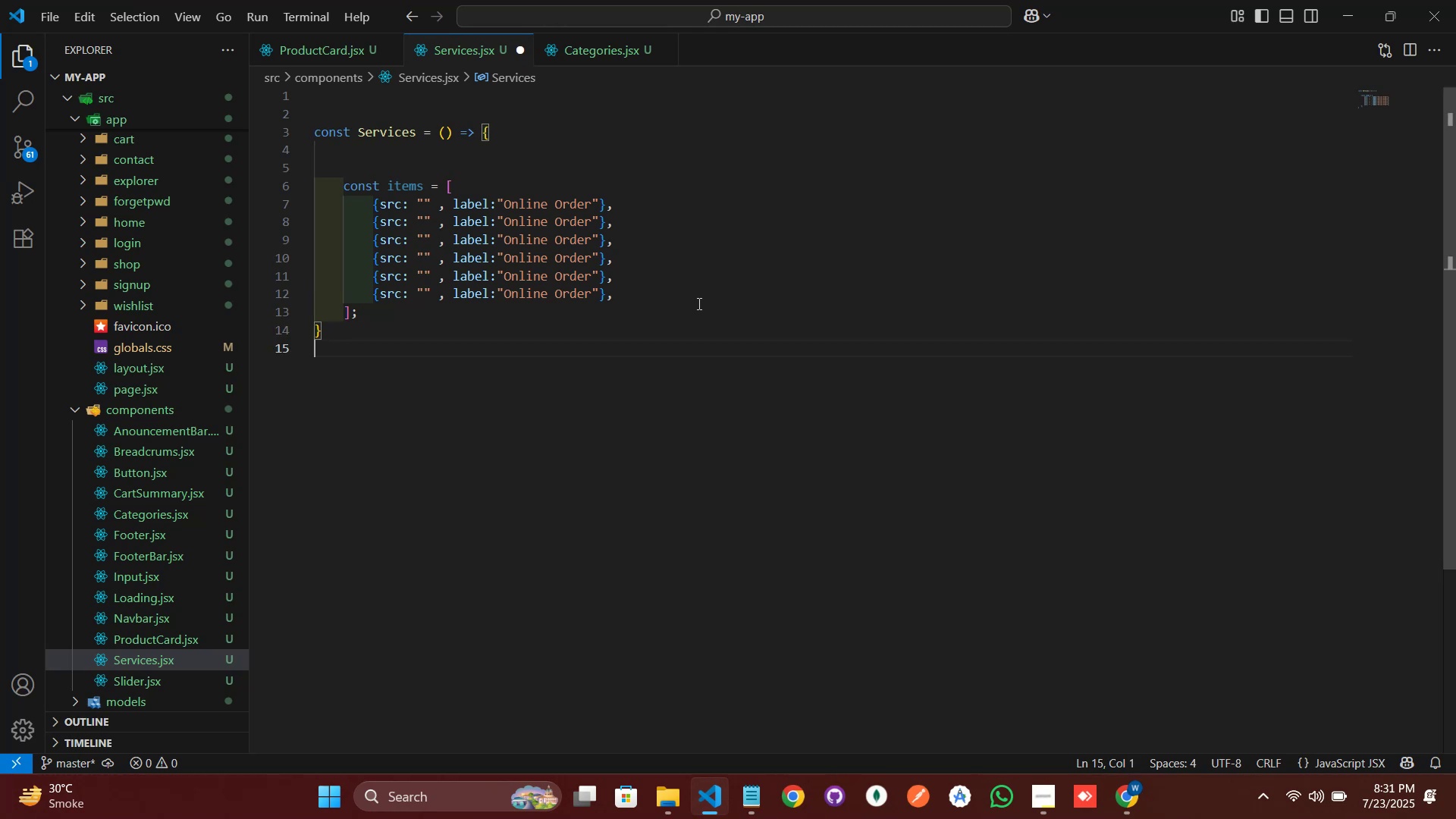 
key(Enter)
 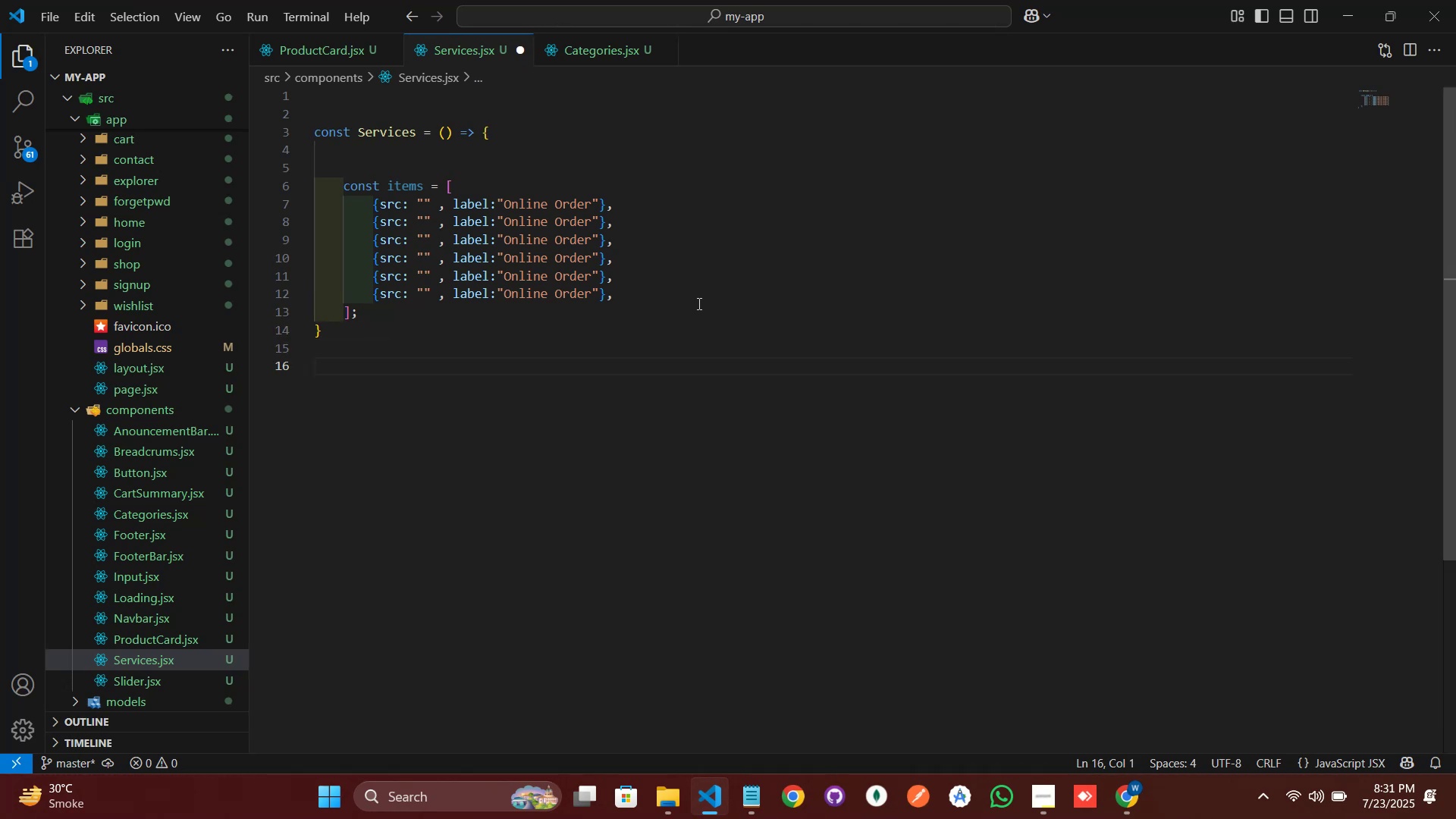 
wait(5.35)
 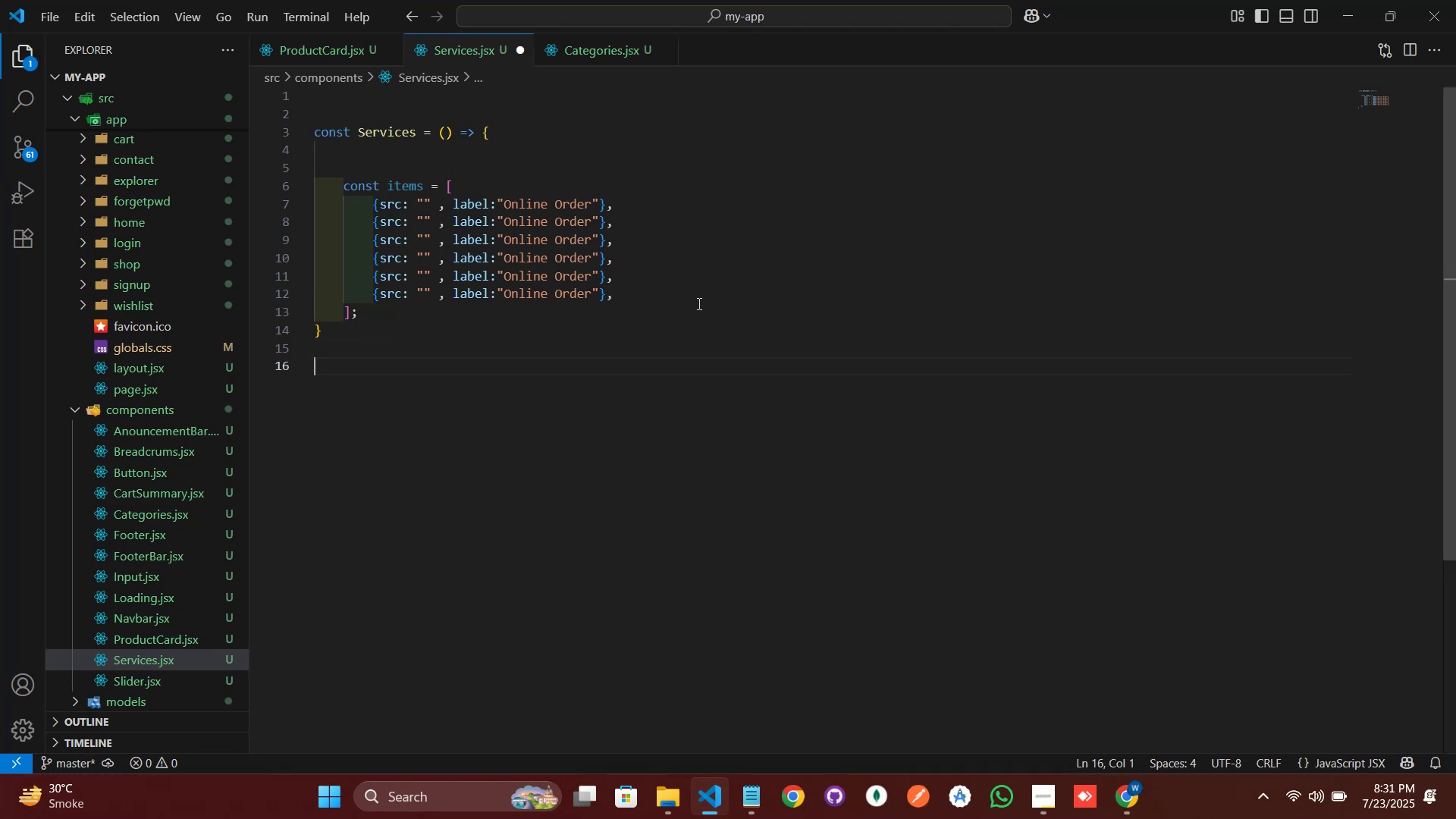 
key(ArrowUp)
 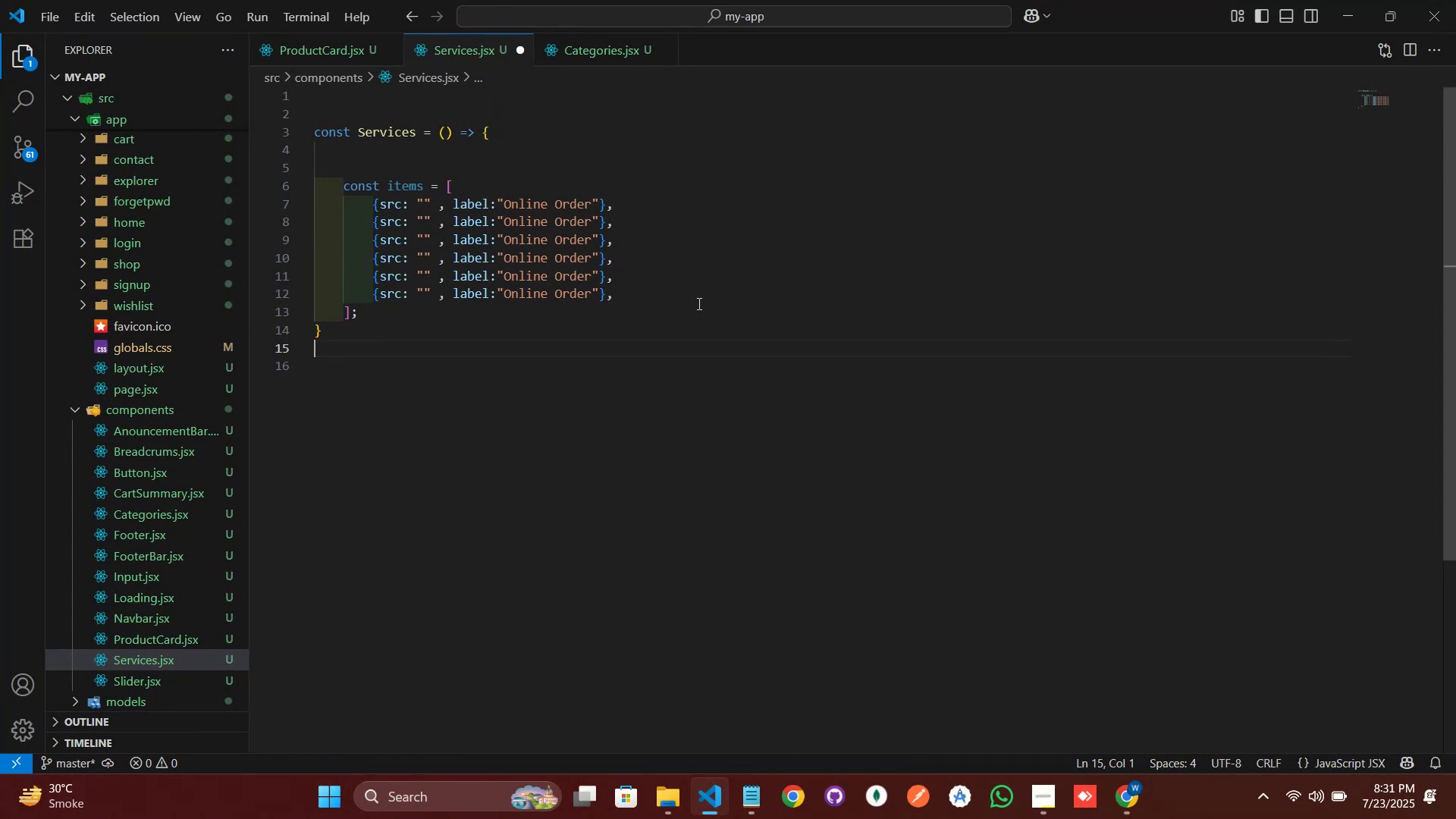 
key(ArrowUp)
 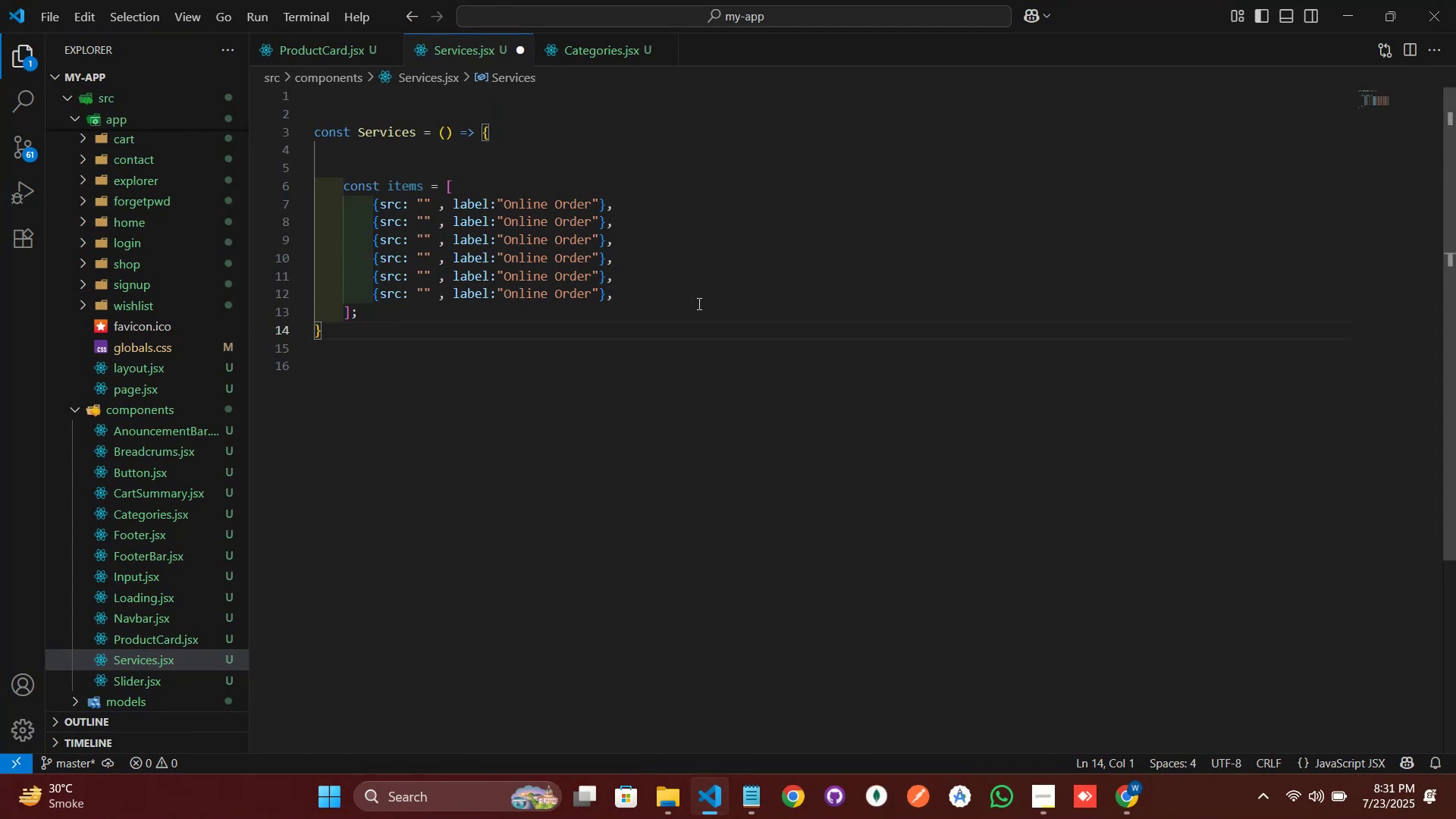 
key(Enter)
 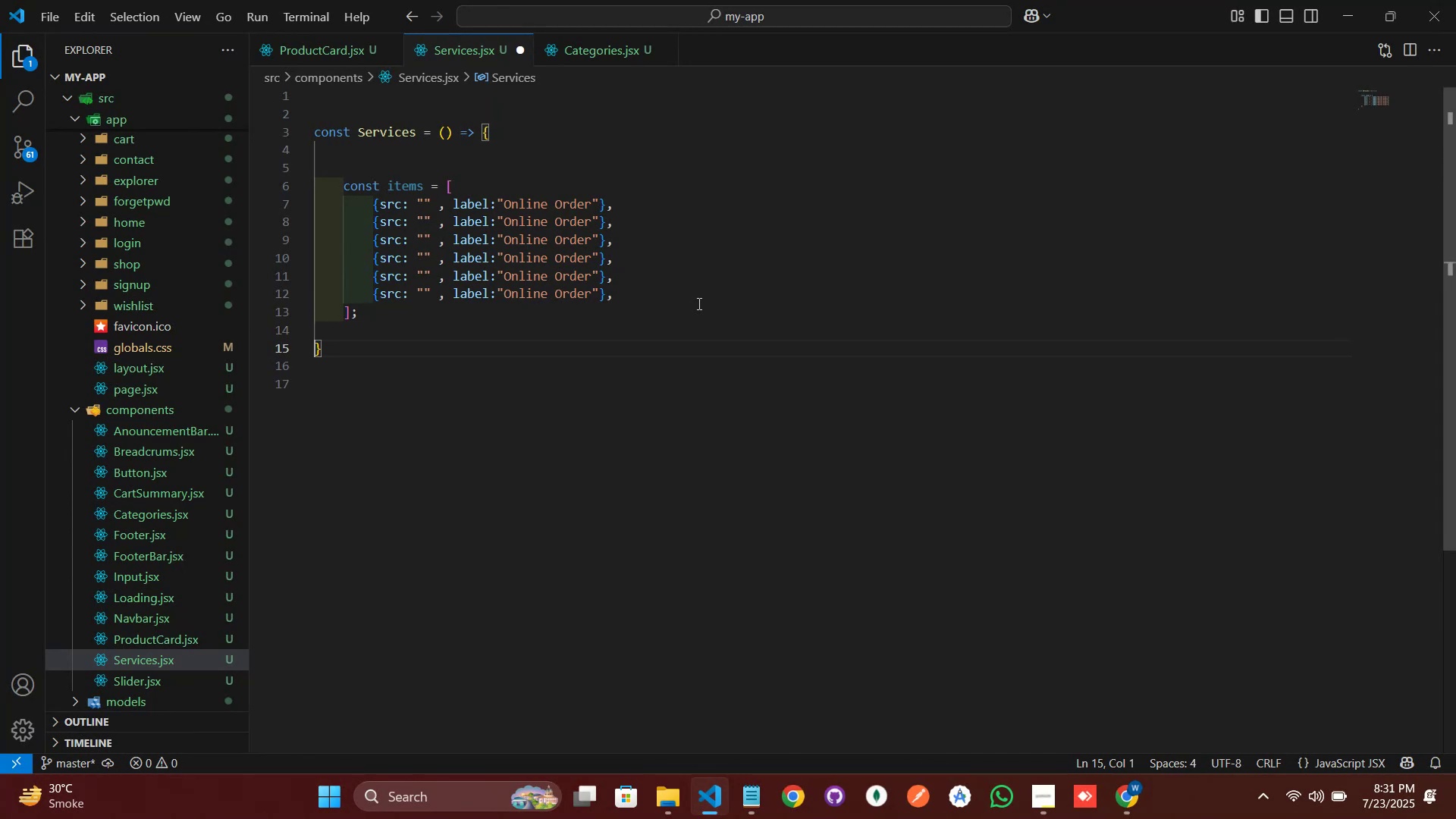 
key(Enter)
 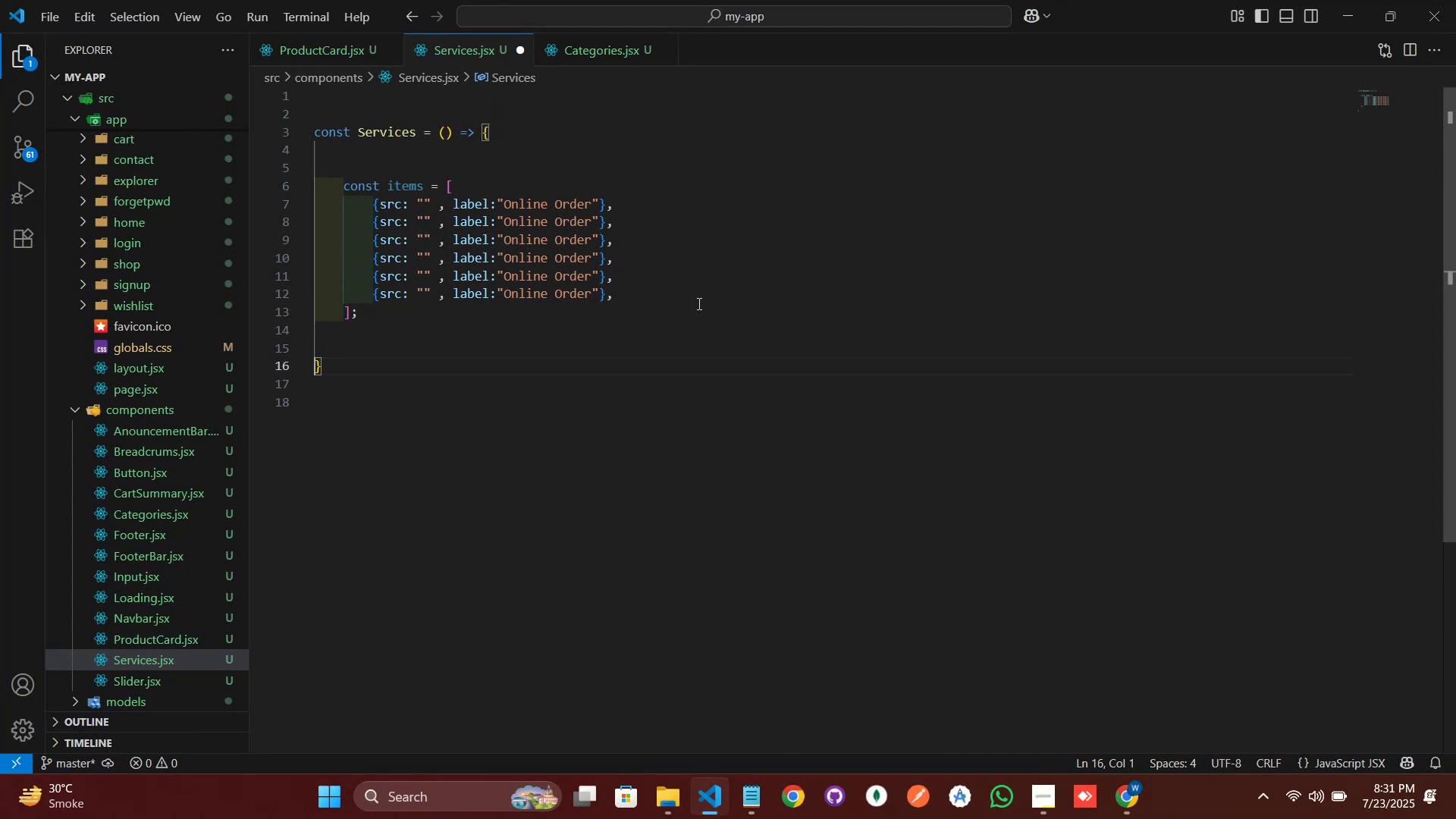 
key(ArrowUp)
 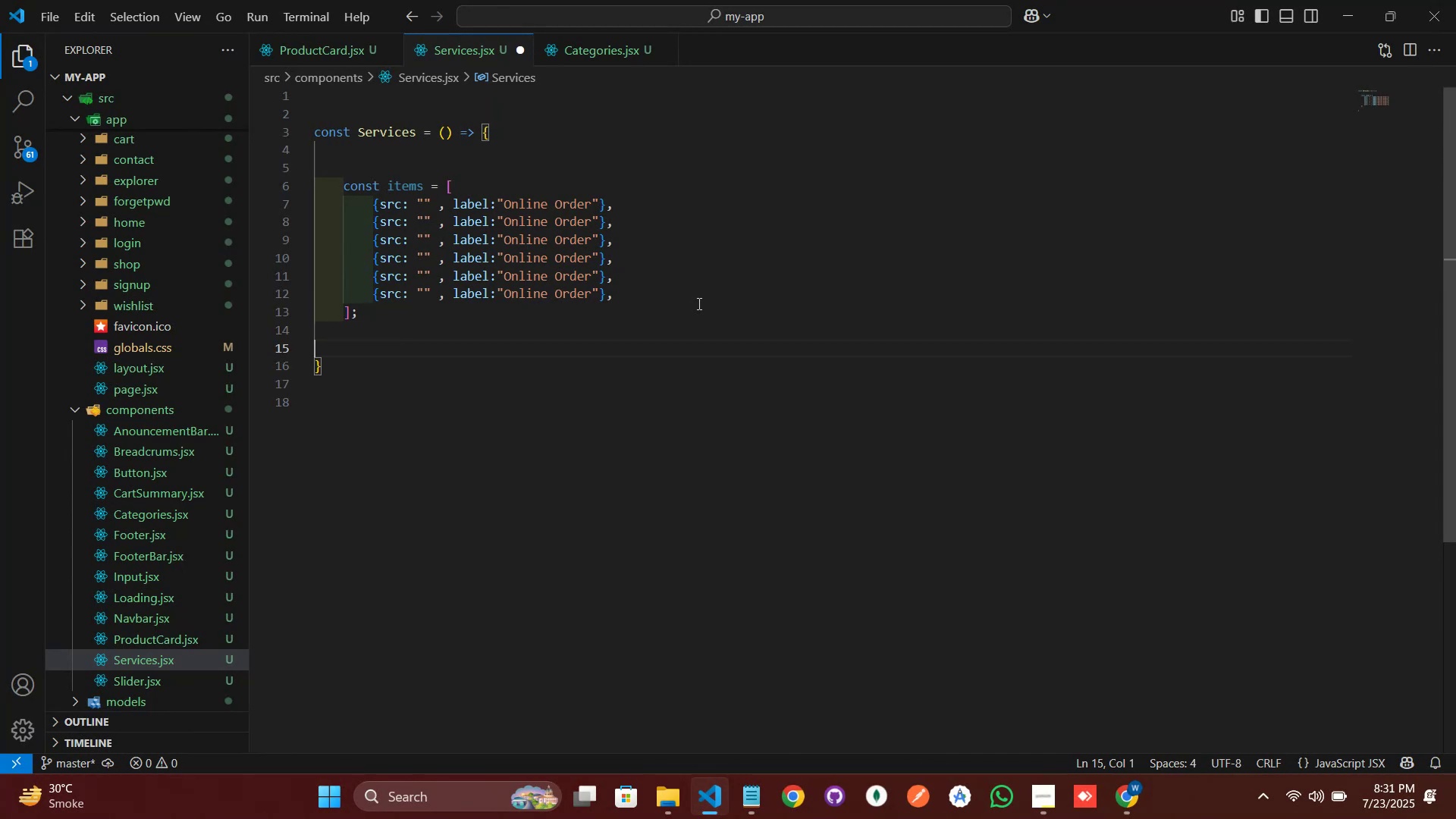 
key(Enter)
 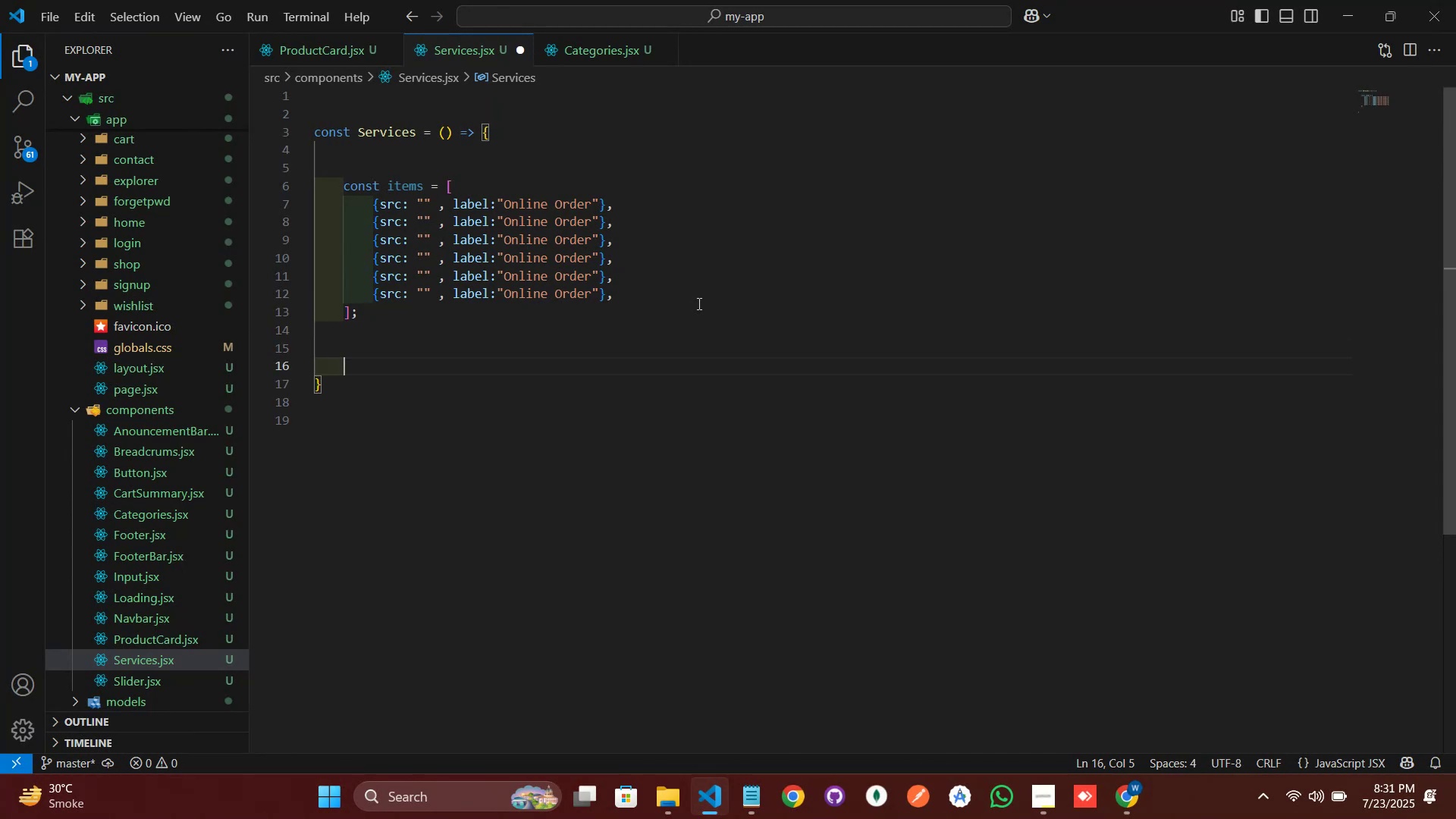 
key(ArrowUp)
 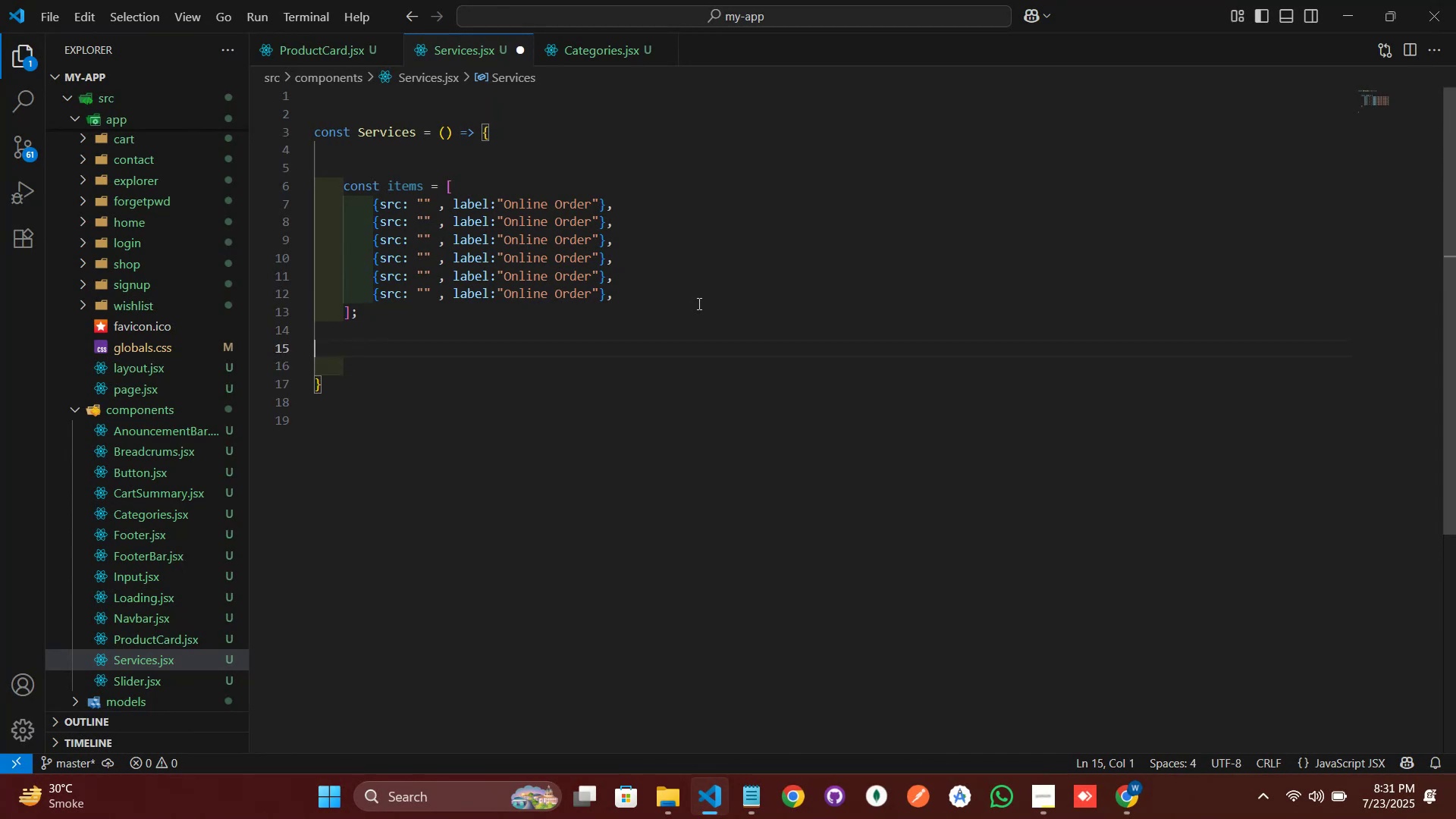 
key(Enter)
 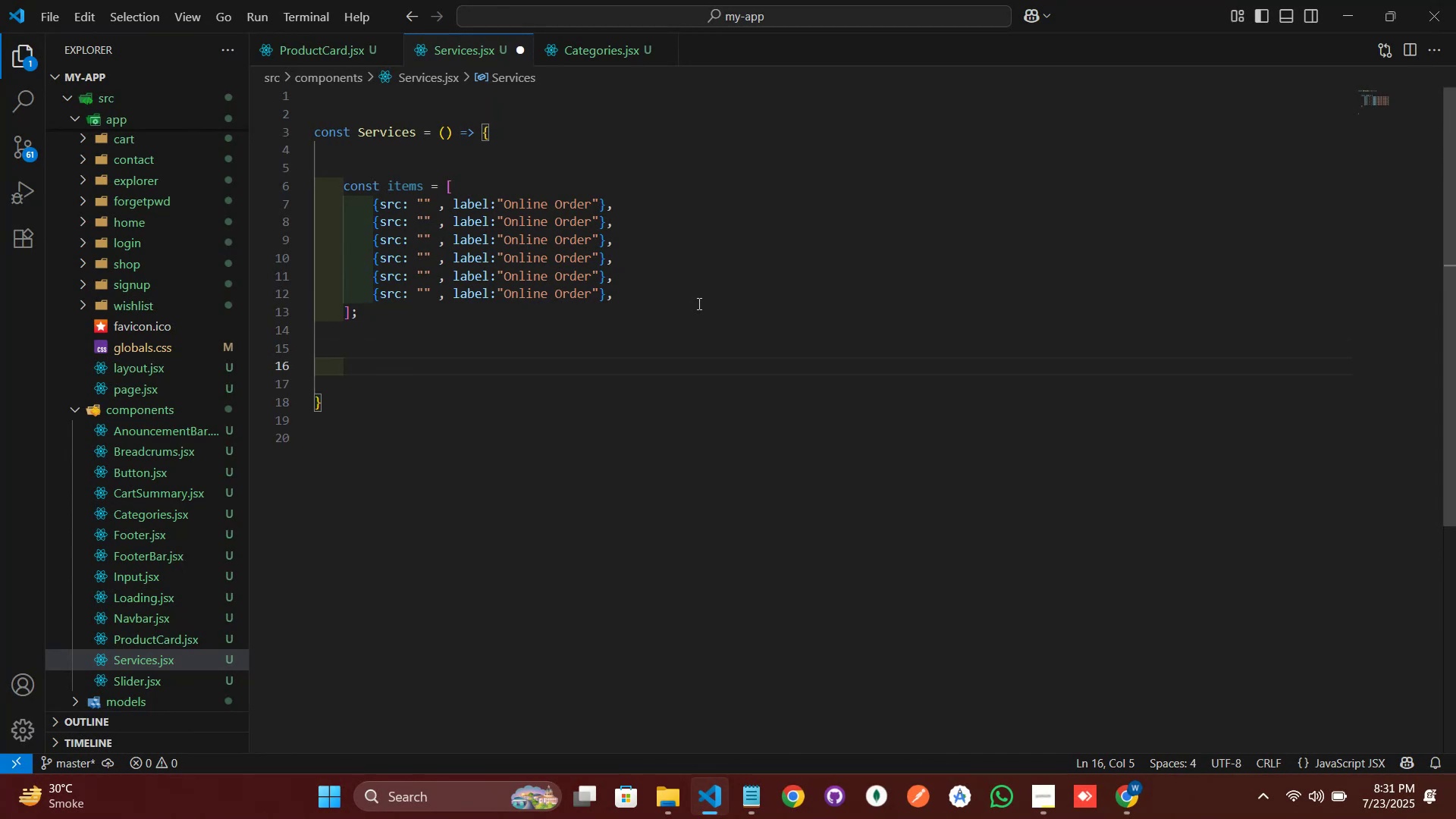 
type(e)
key(Backspace)
type(ret)
 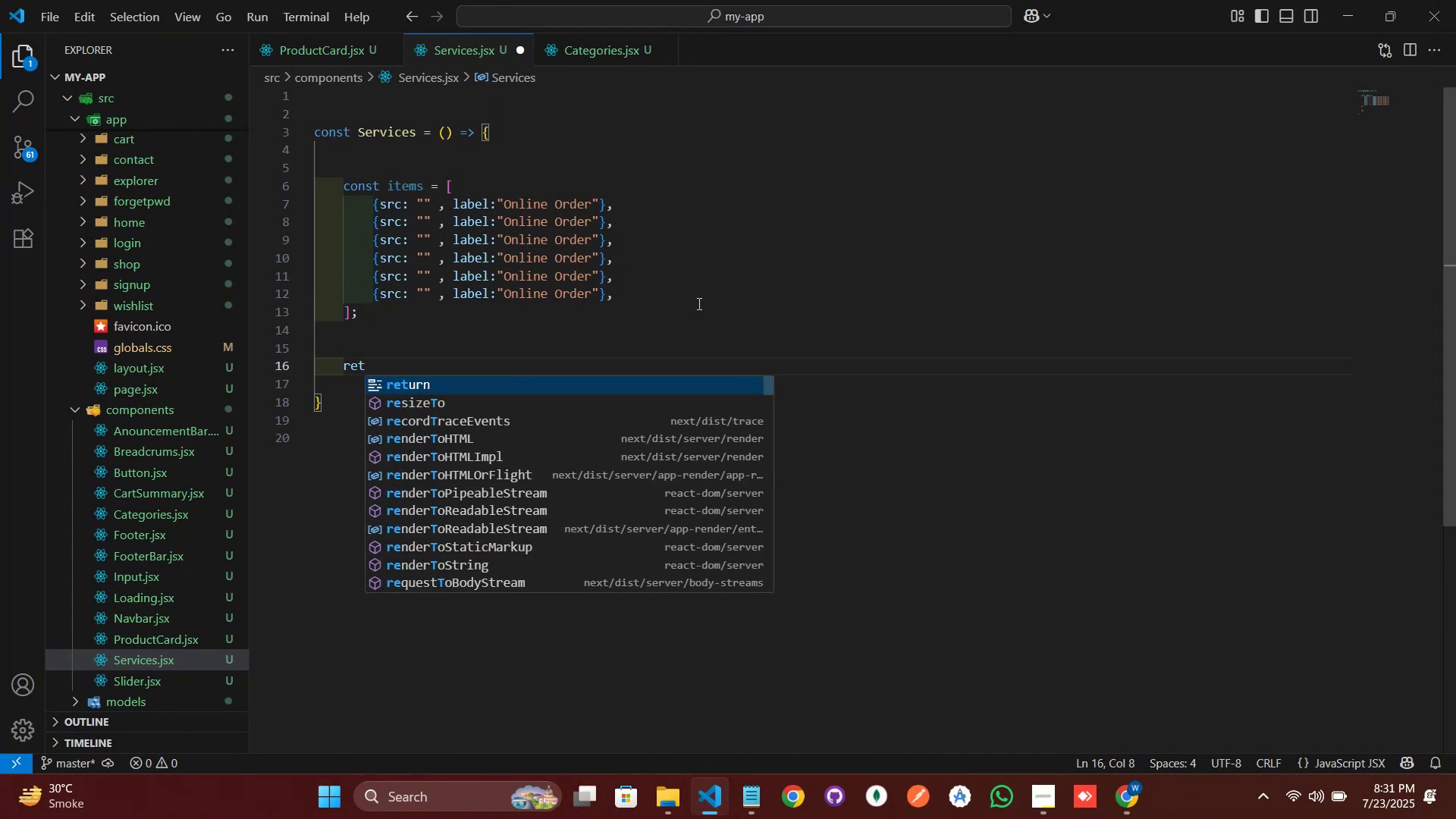 
key(Enter)
 